 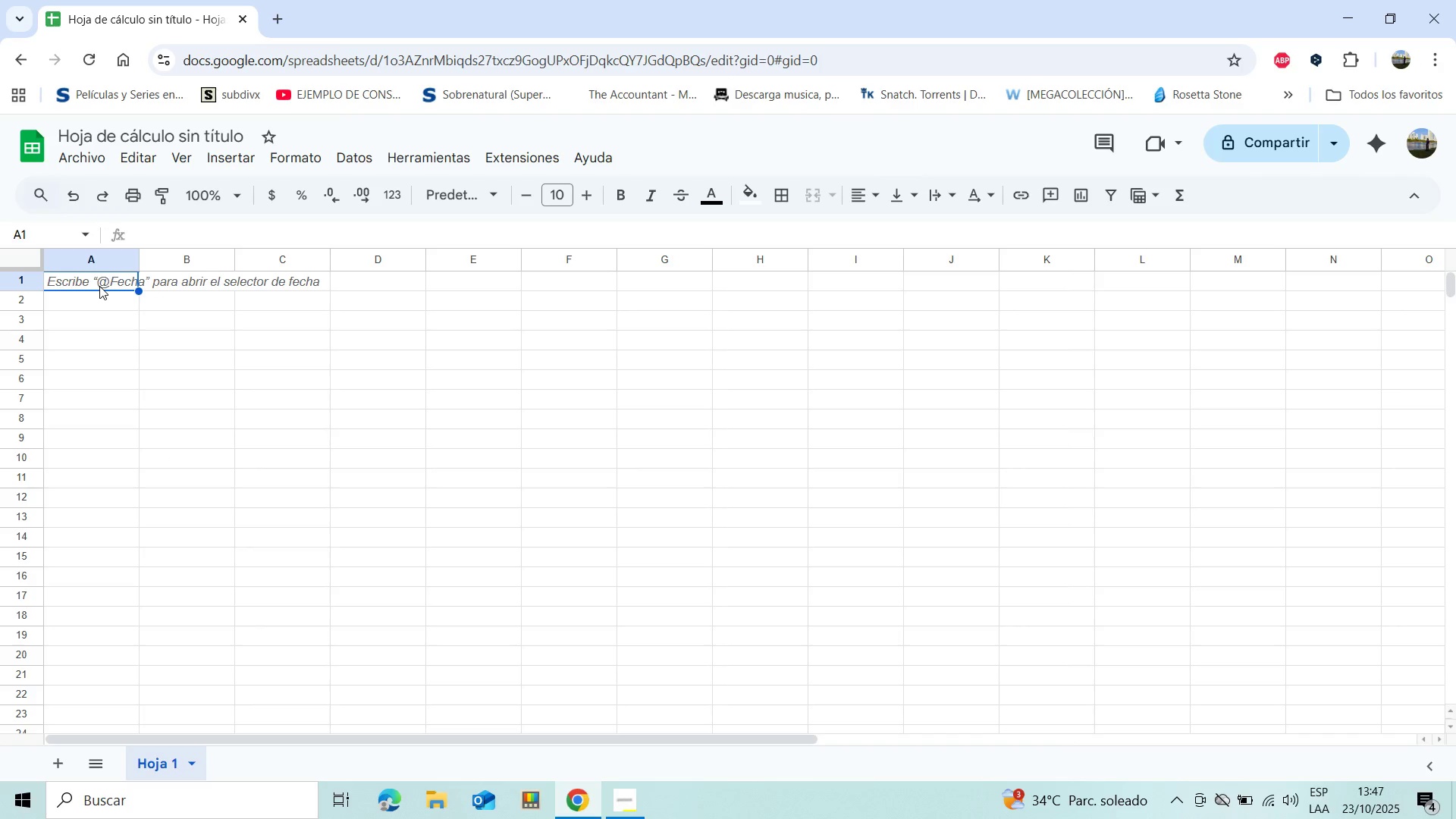 
type(Fleet ID)
 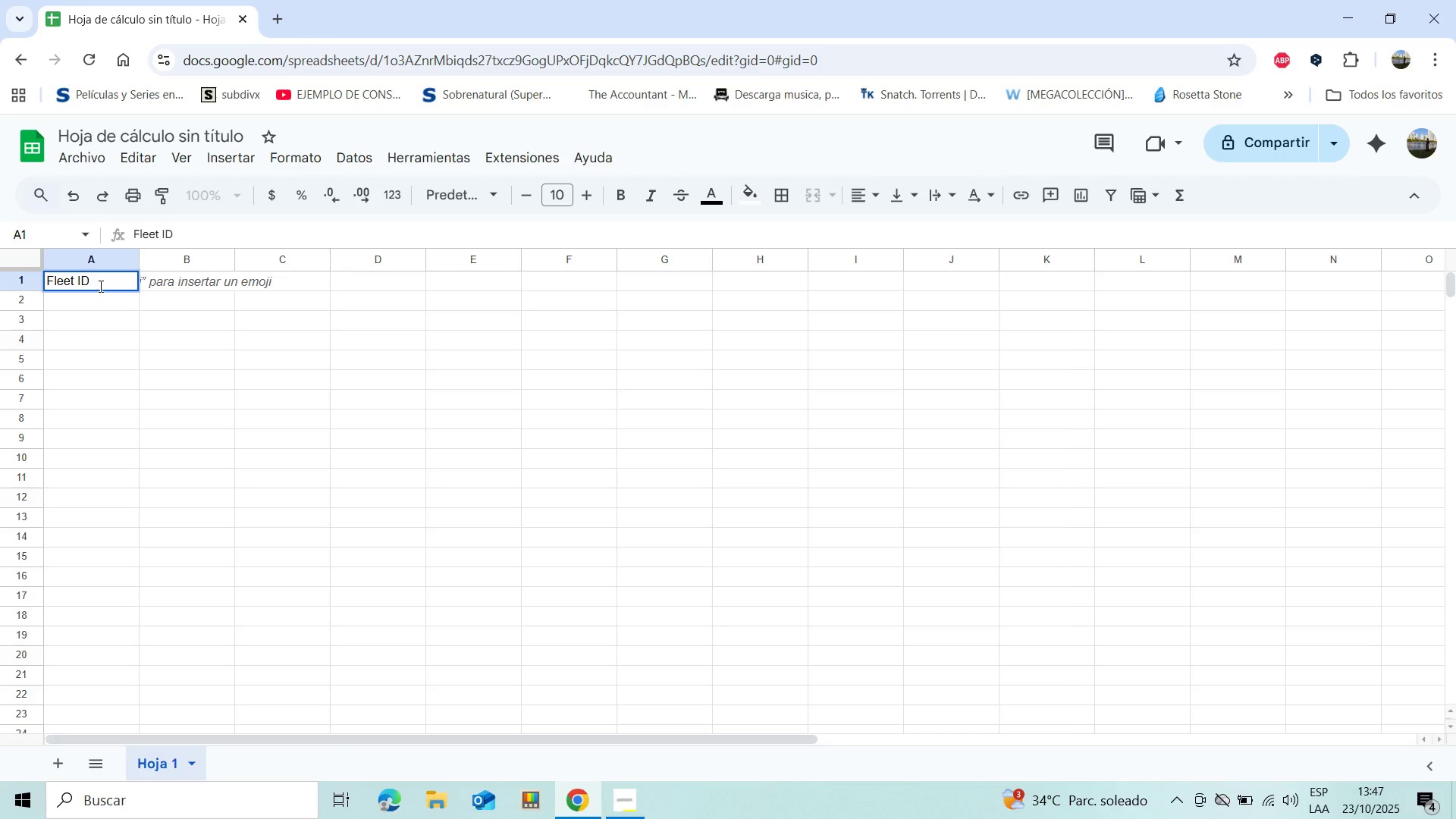 
wait(7.66)
 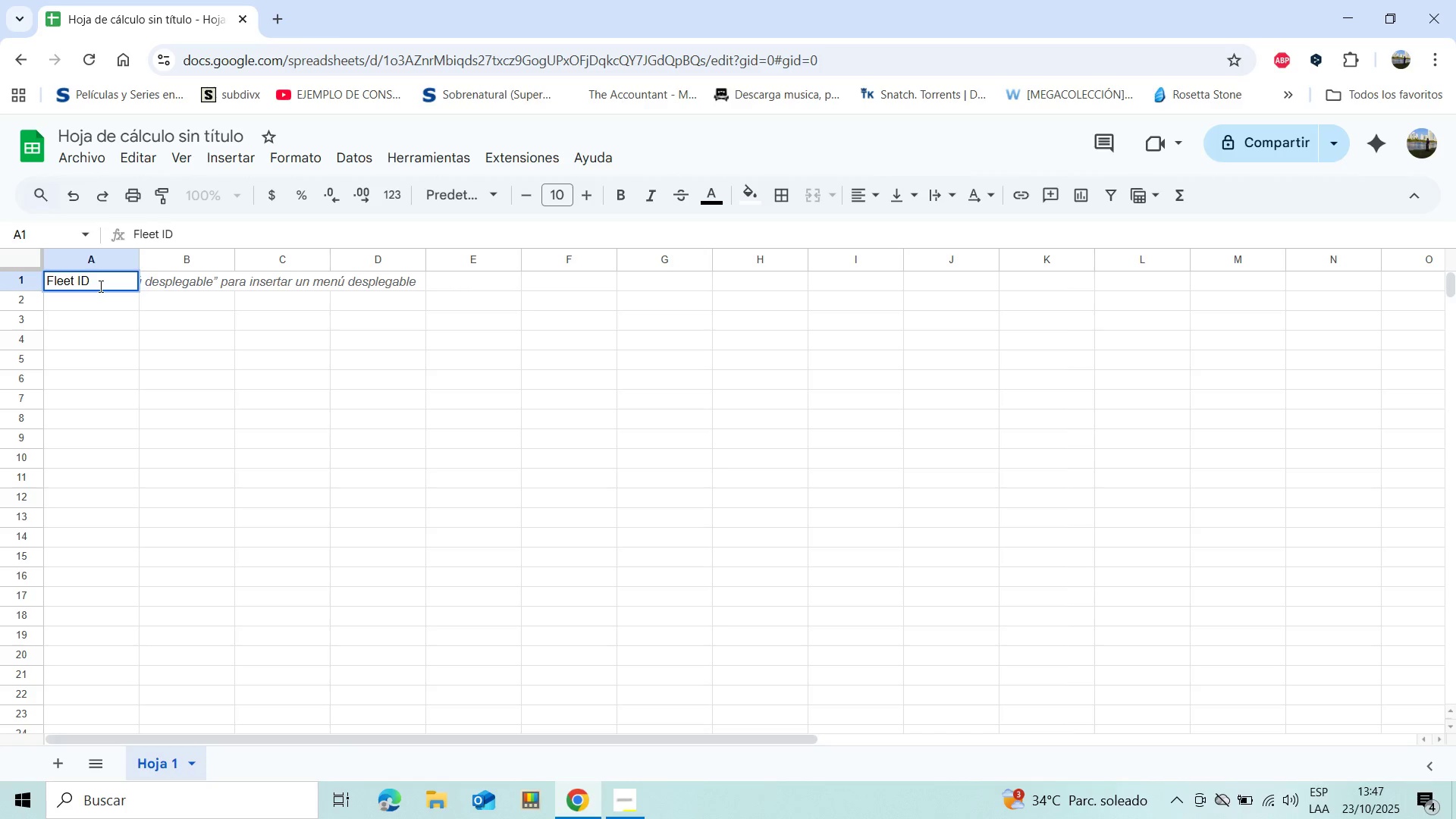 
left_click([195, 282])
 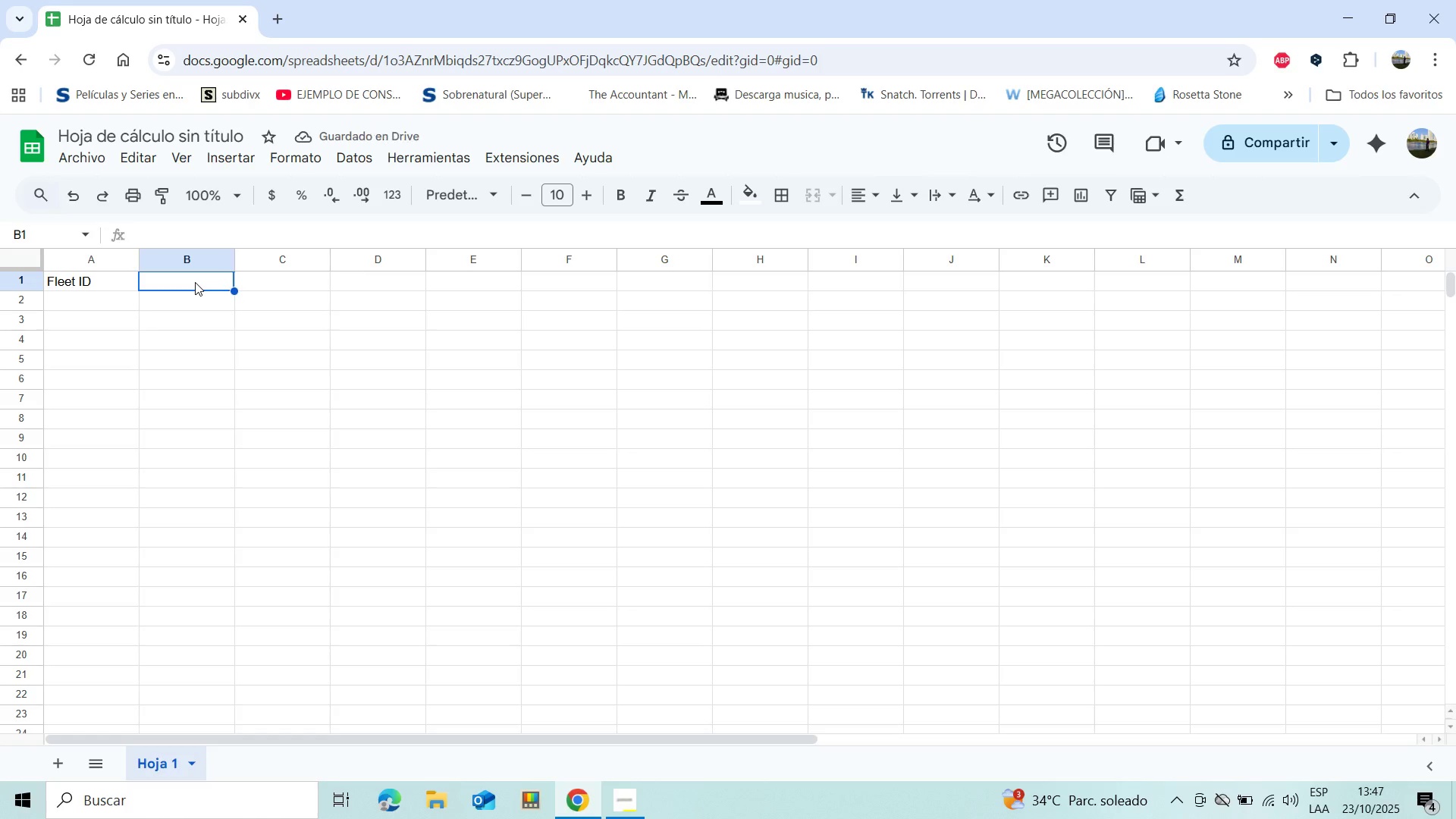 
type(Type)
 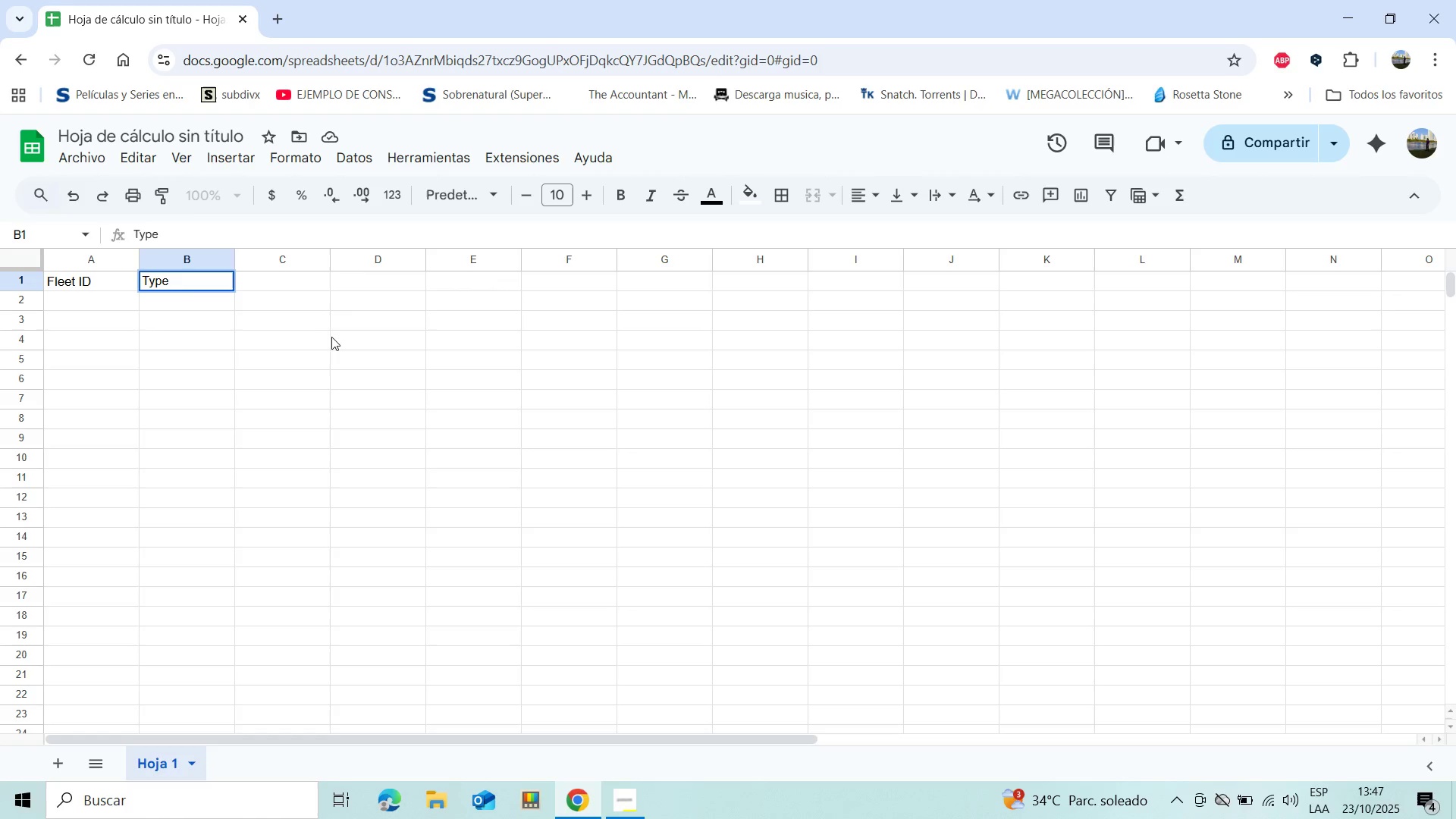 
left_click([281, 280])
 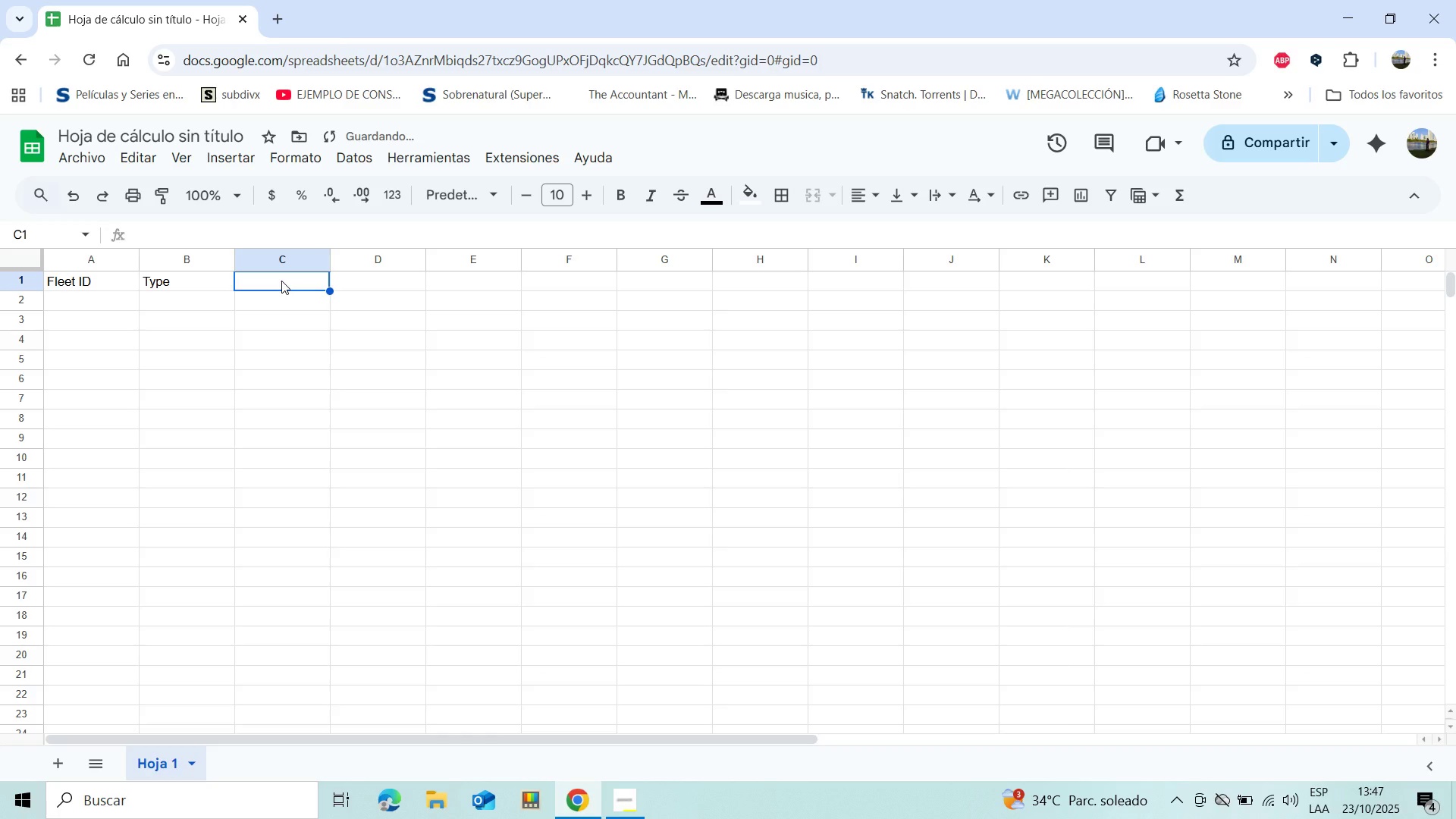 
type(Model)
 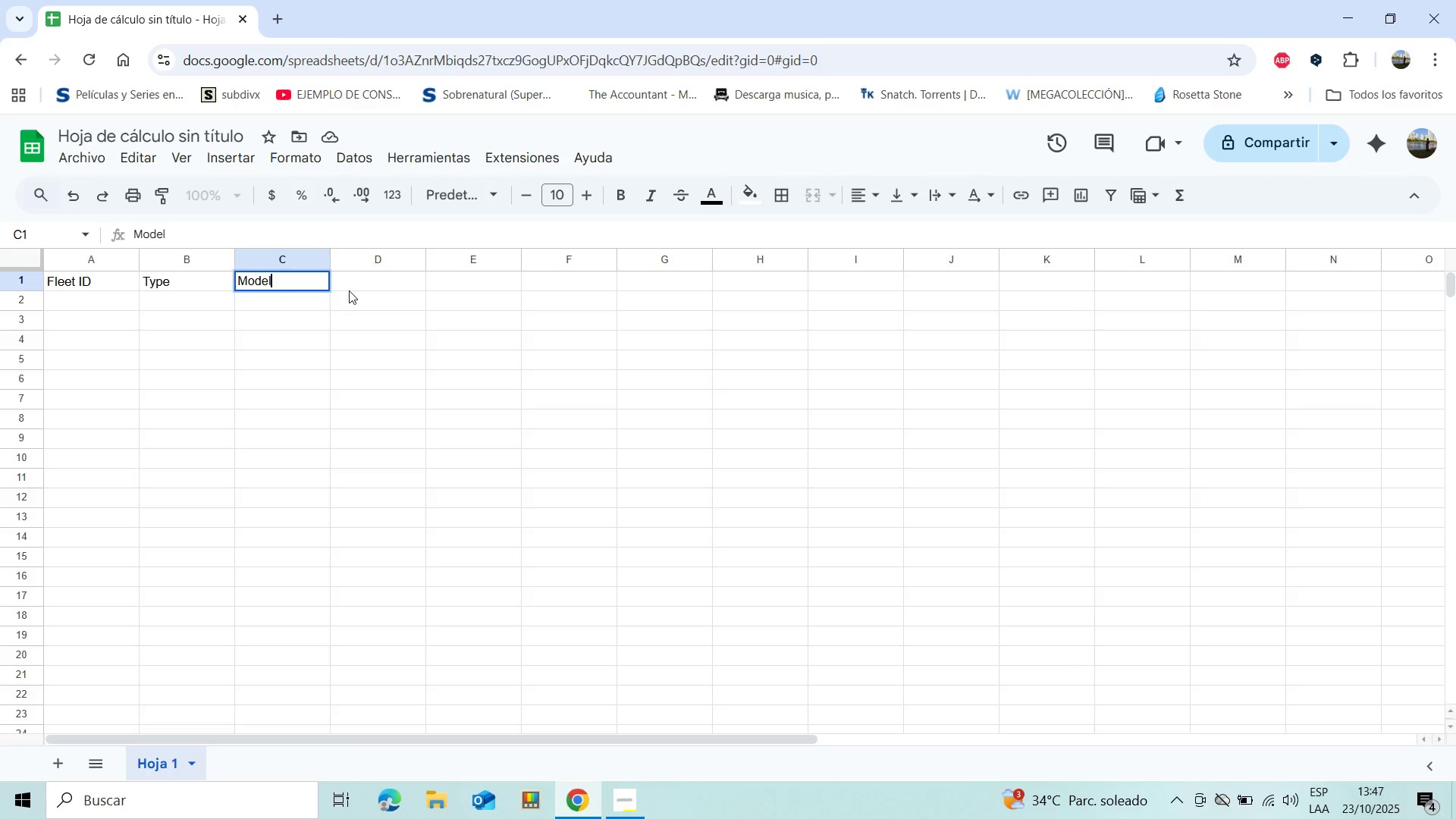 
left_click([356, 285])
 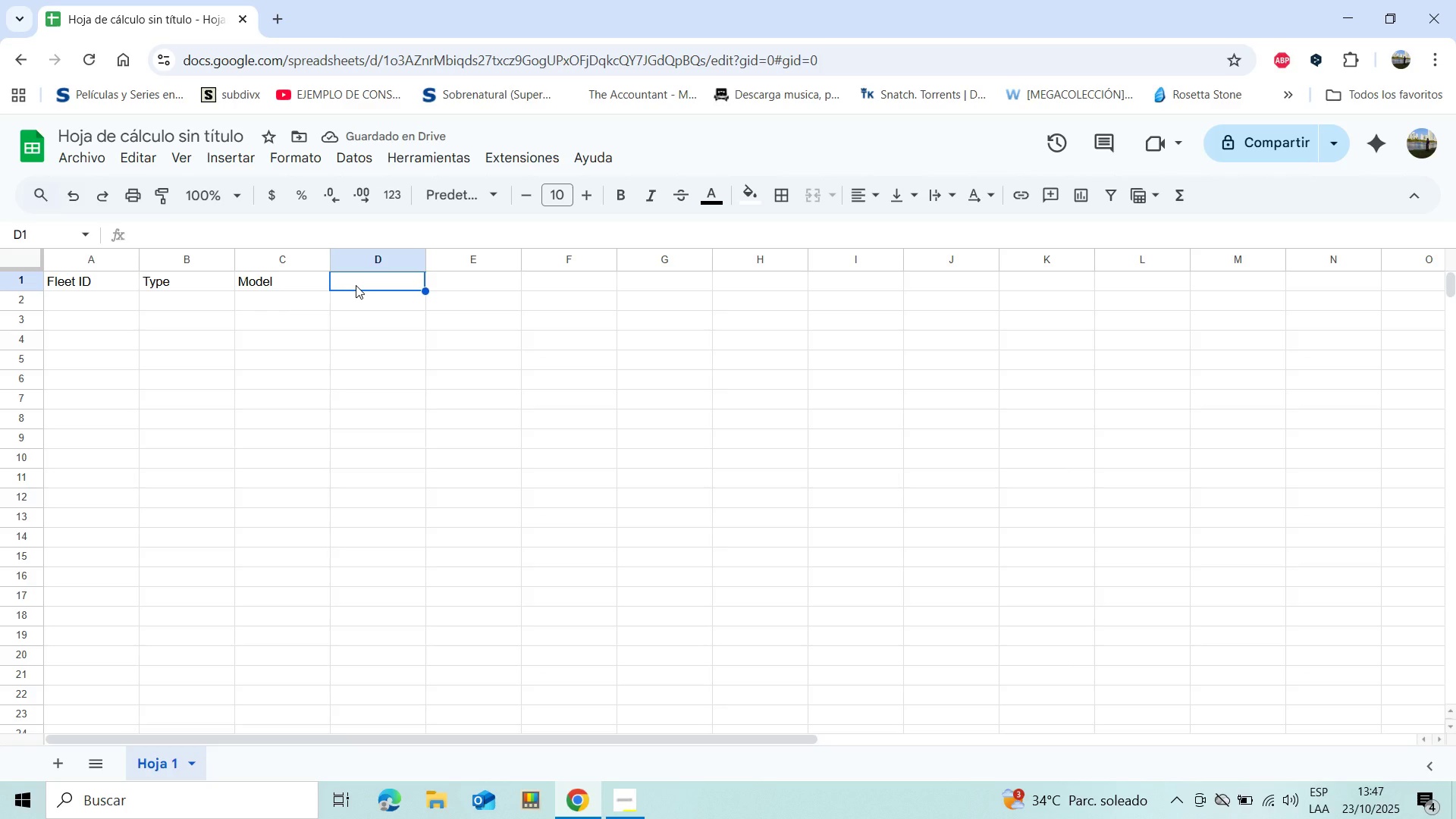 
type(Year)
 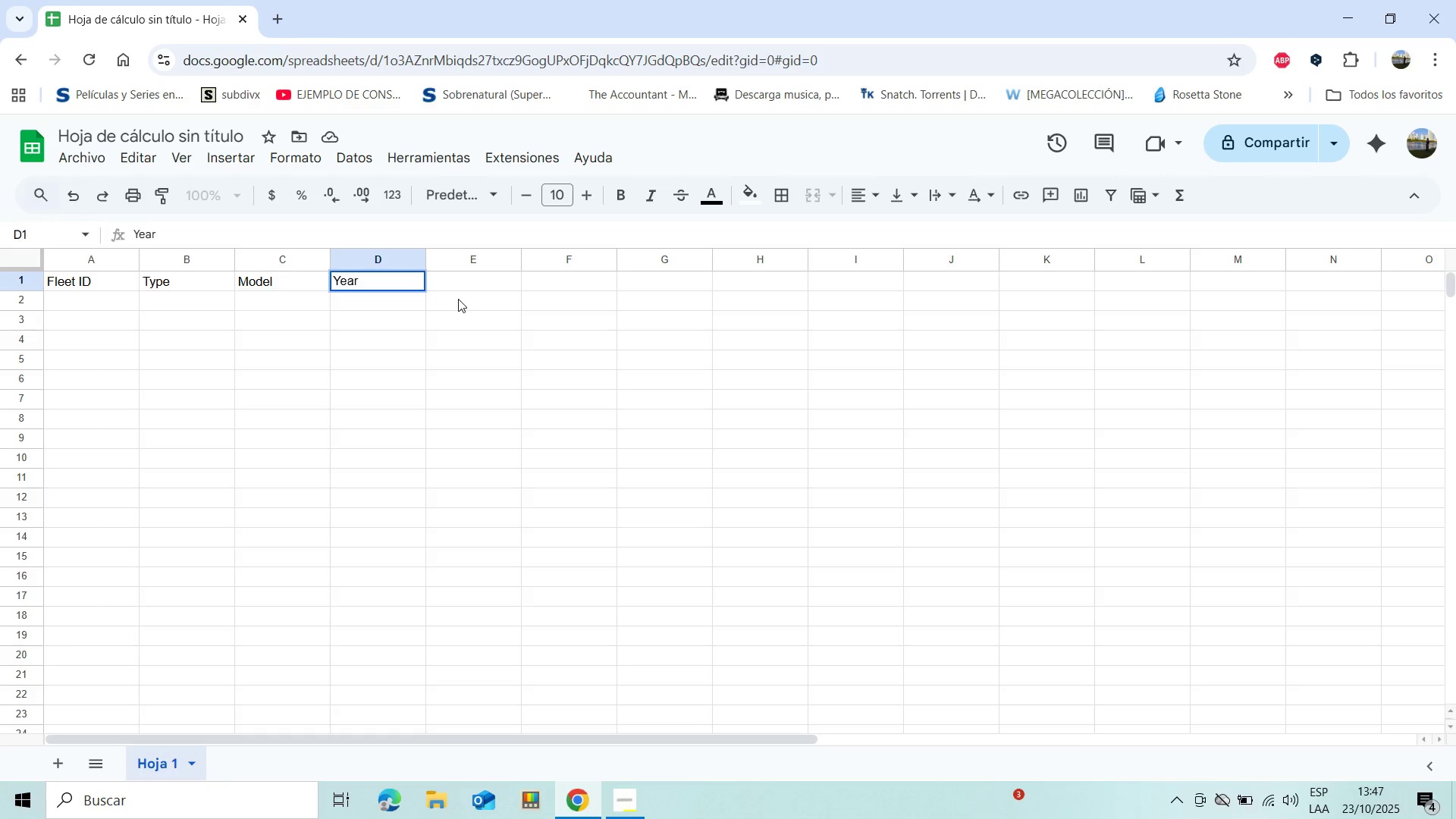 
left_click([467, 290])
 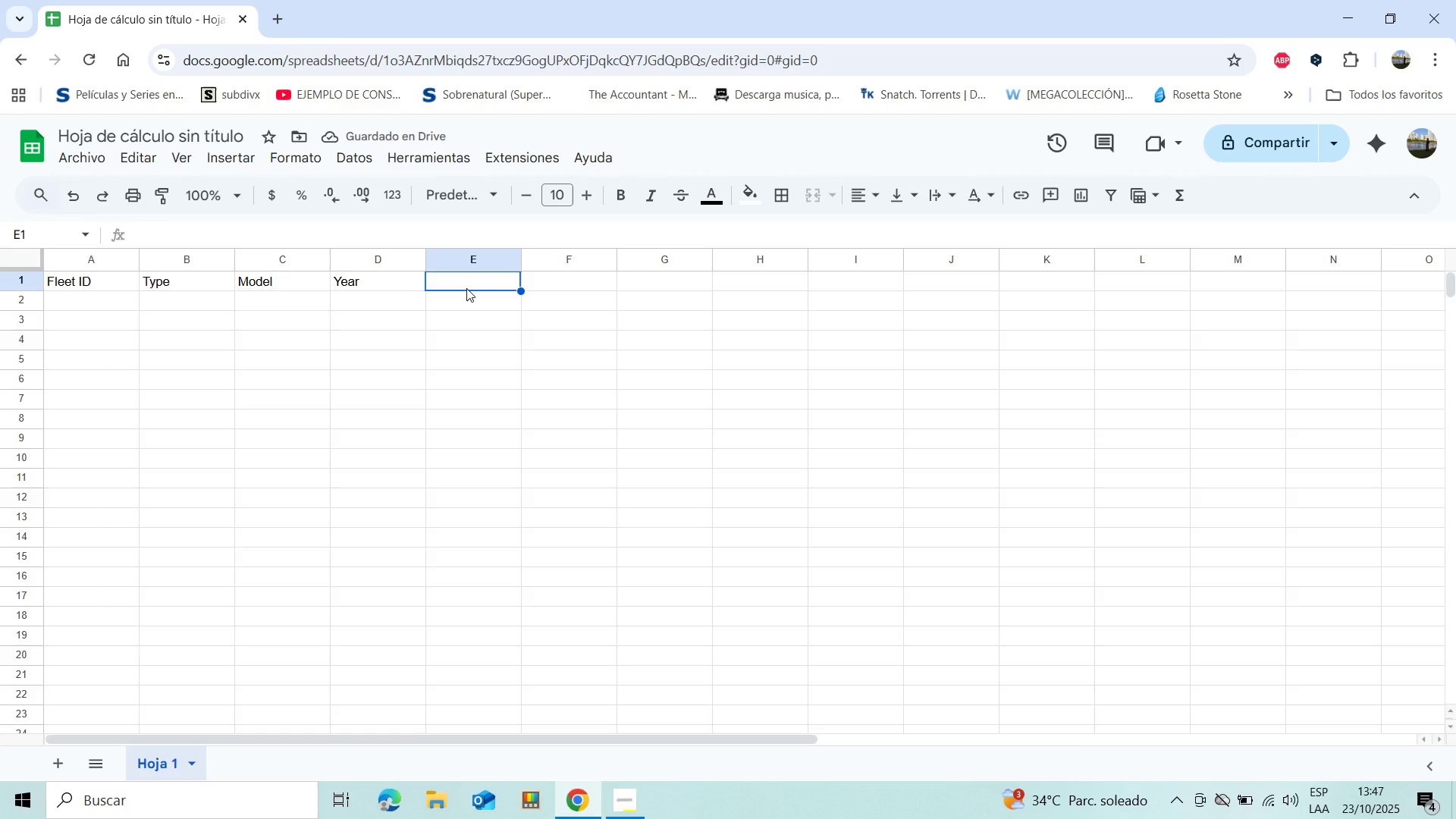 
wait(6.64)
 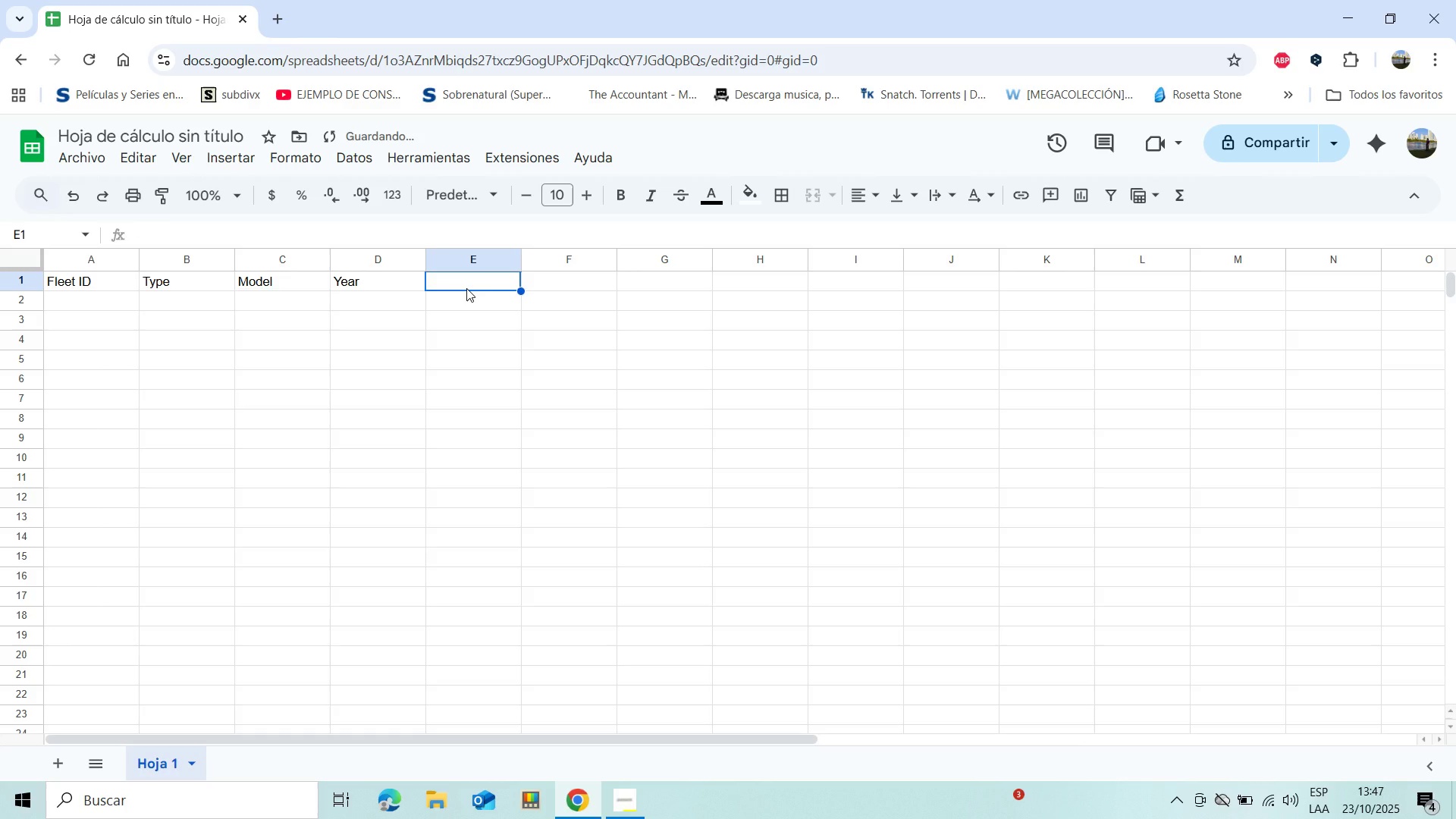 
type(Mileage)
 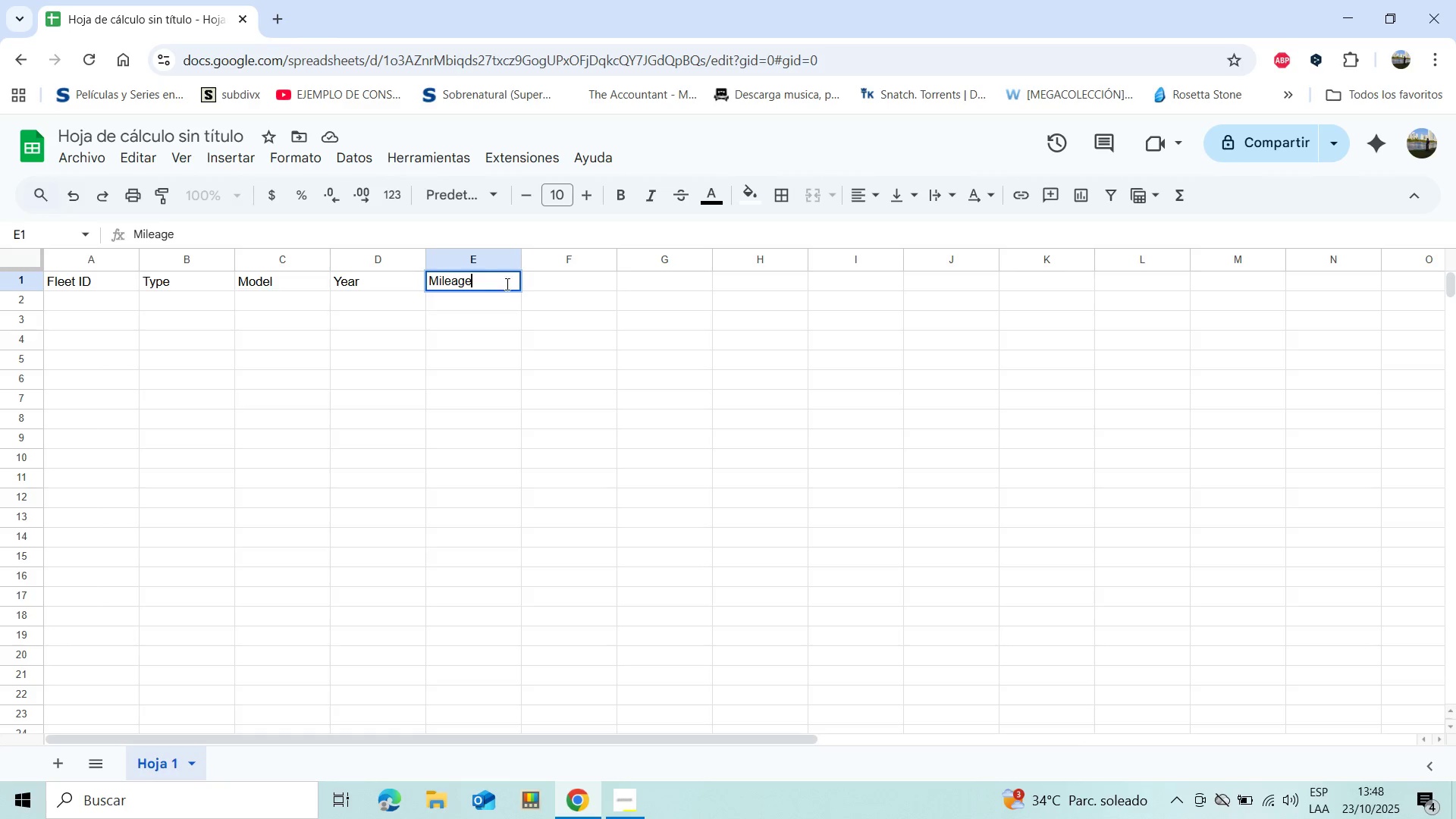 
left_click([543, 286])
 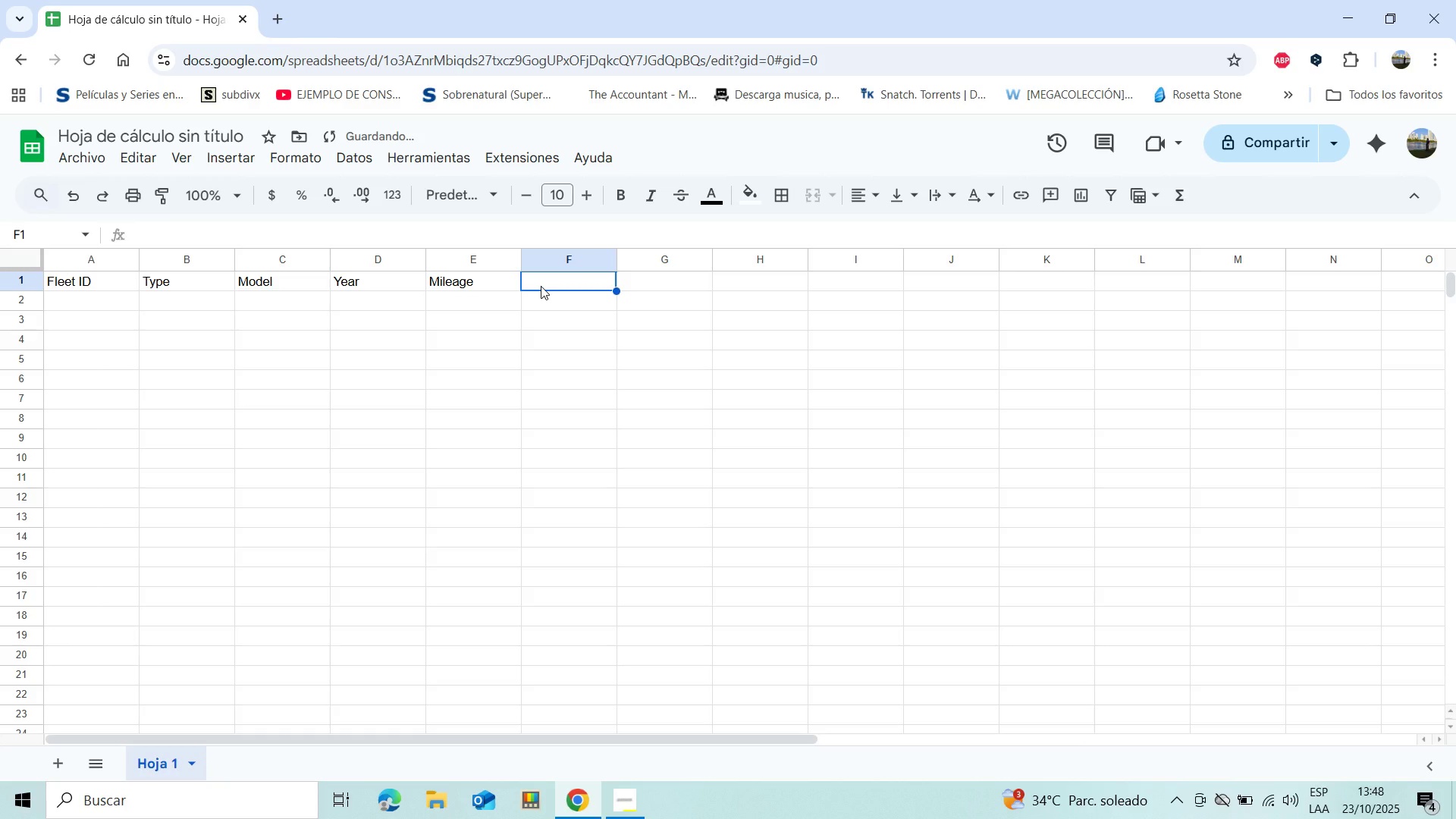 
key(Shift+A)
 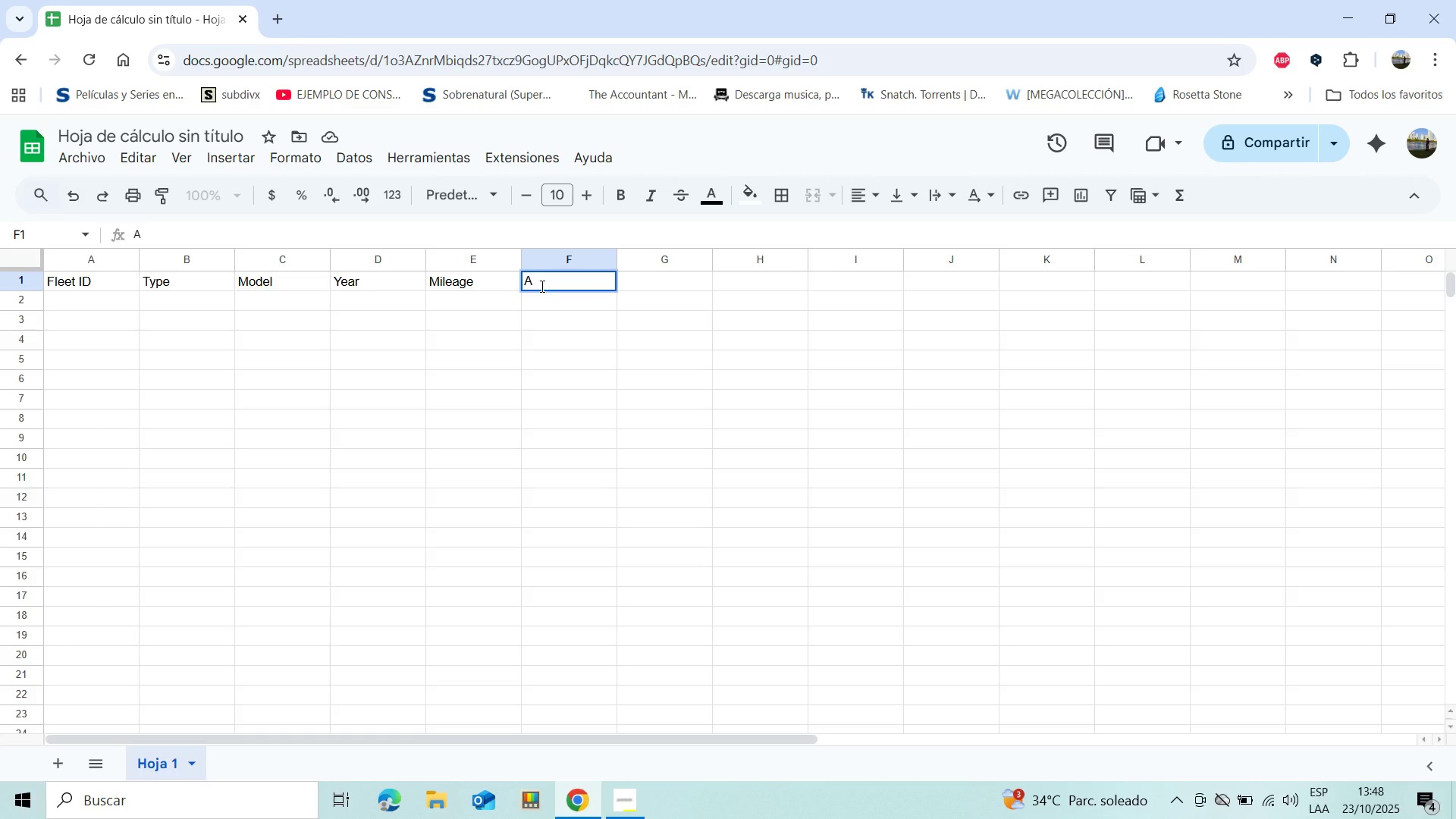 
type(cquis)
 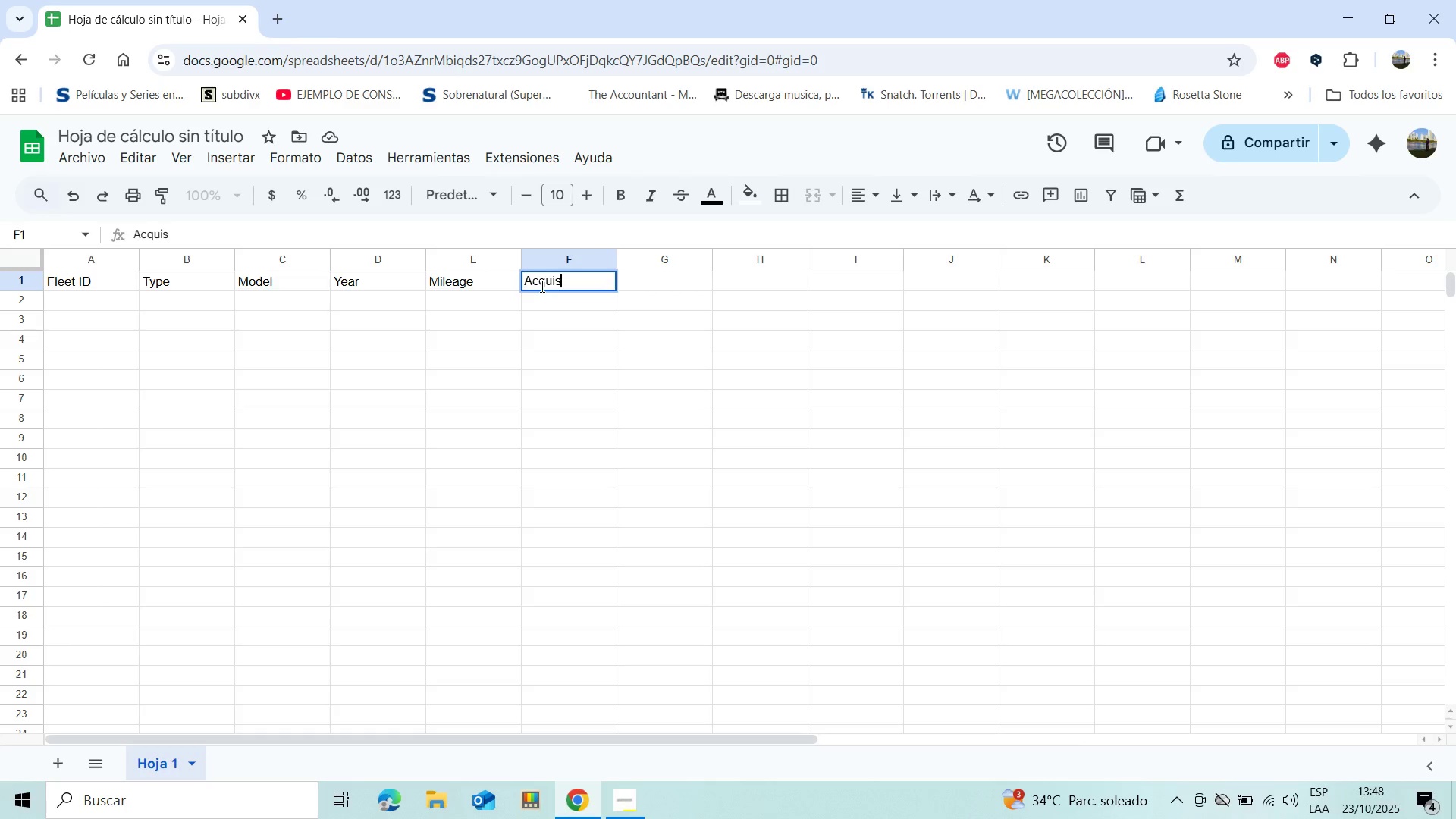 
wait(5.59)
 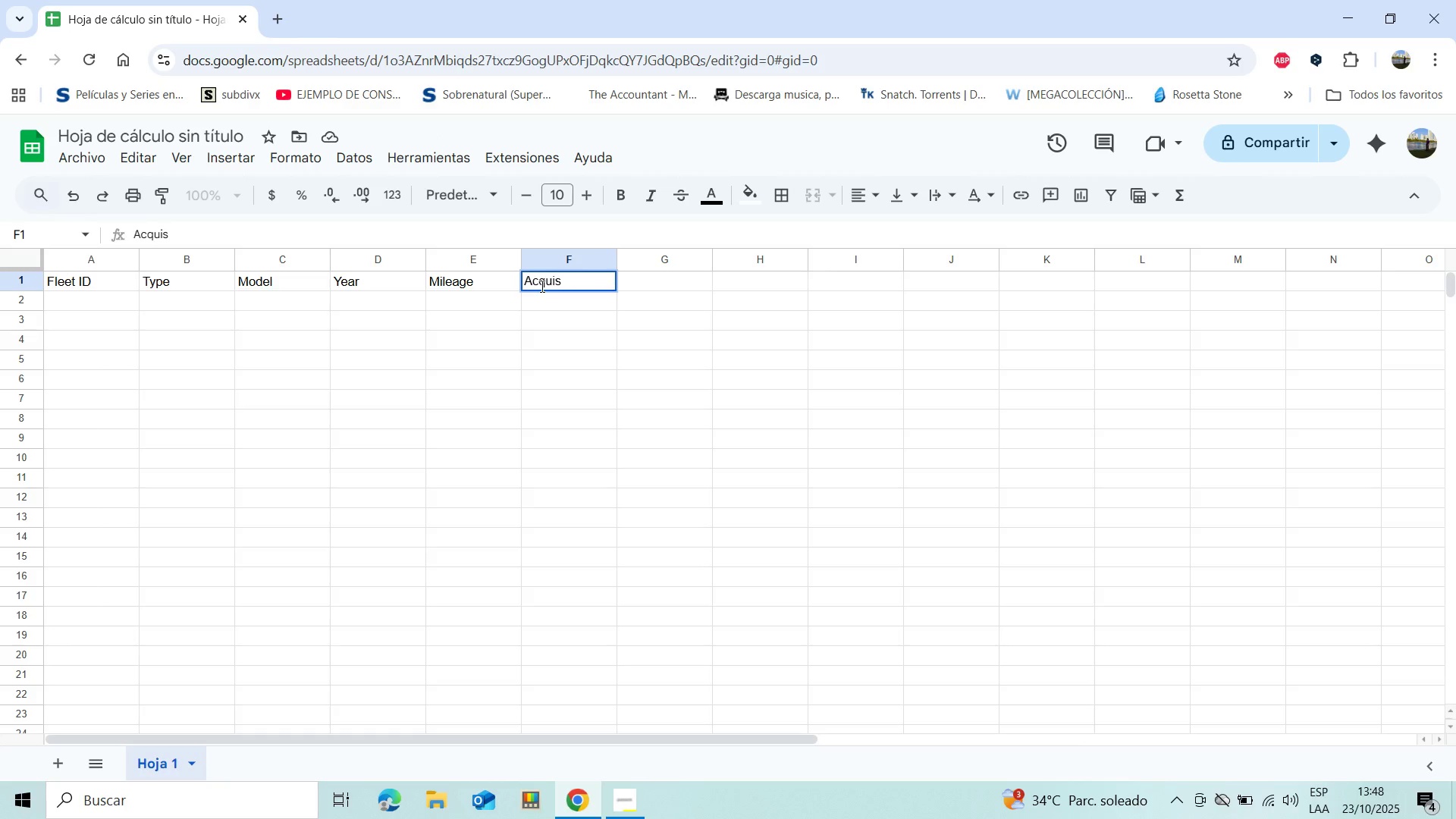 
type(ition Date)
 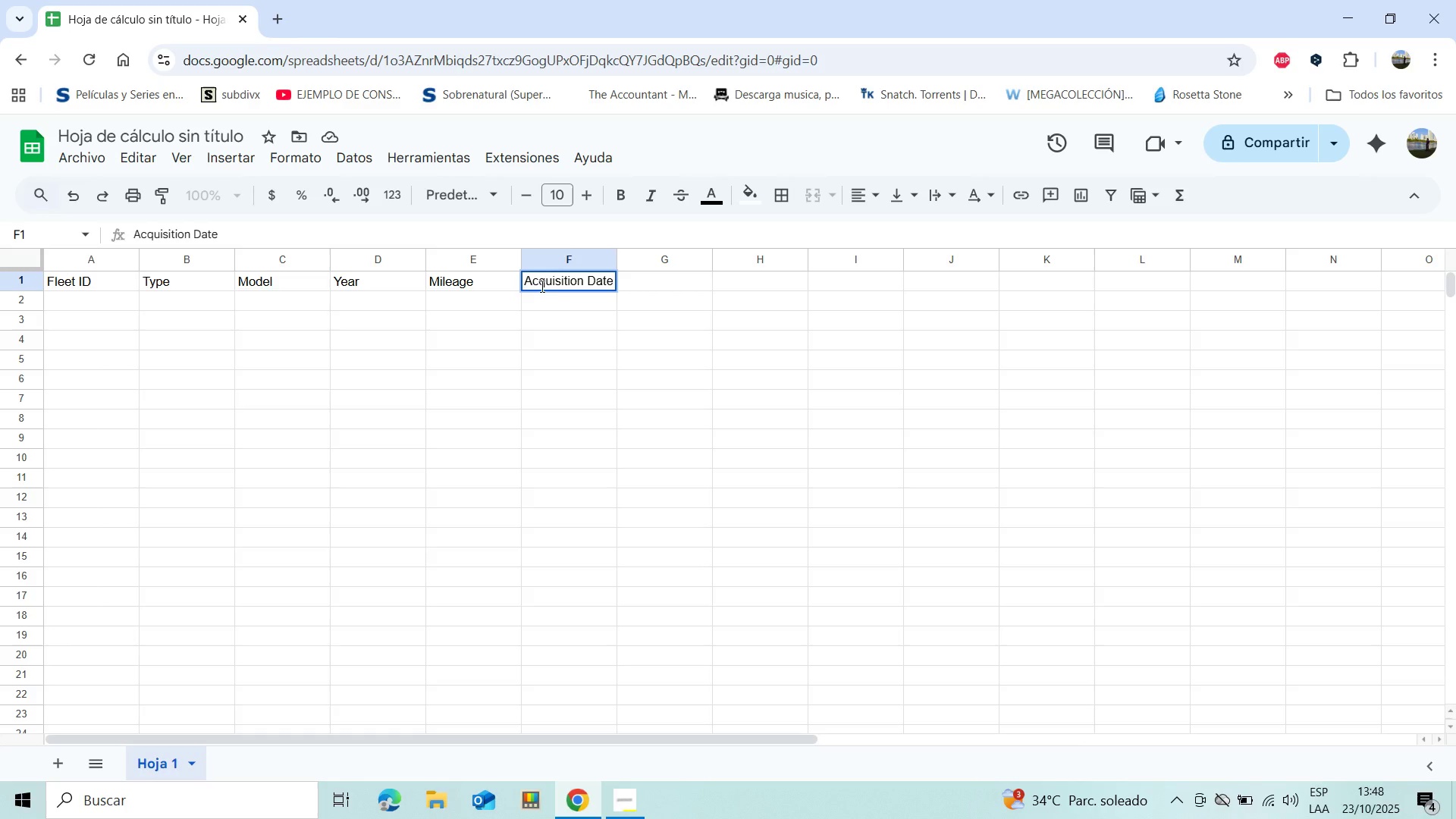 
wait(6.66)
 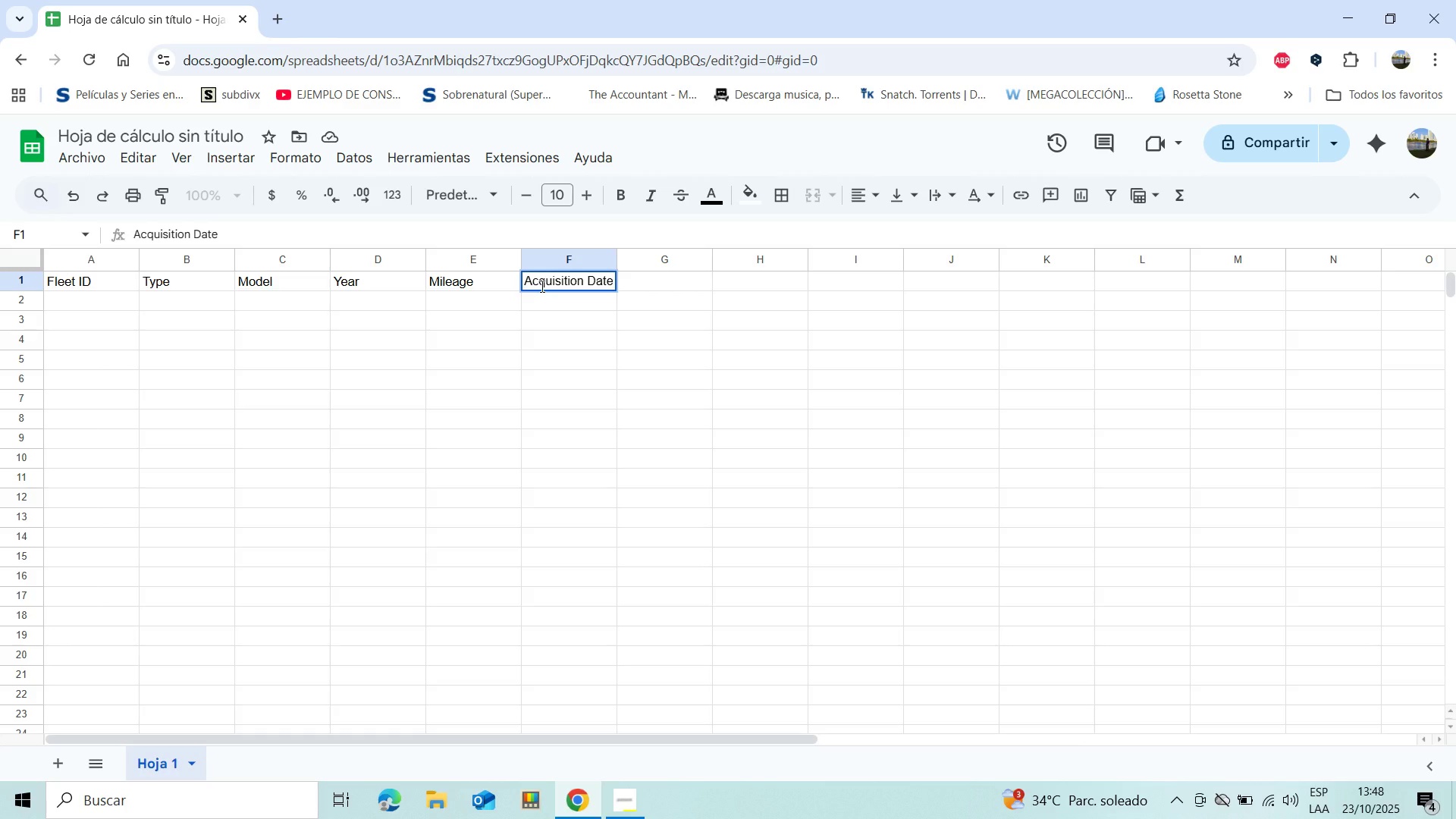 
left_click_drag(start_coordinate=[617, 254], to_coordinate=[648, 262])
 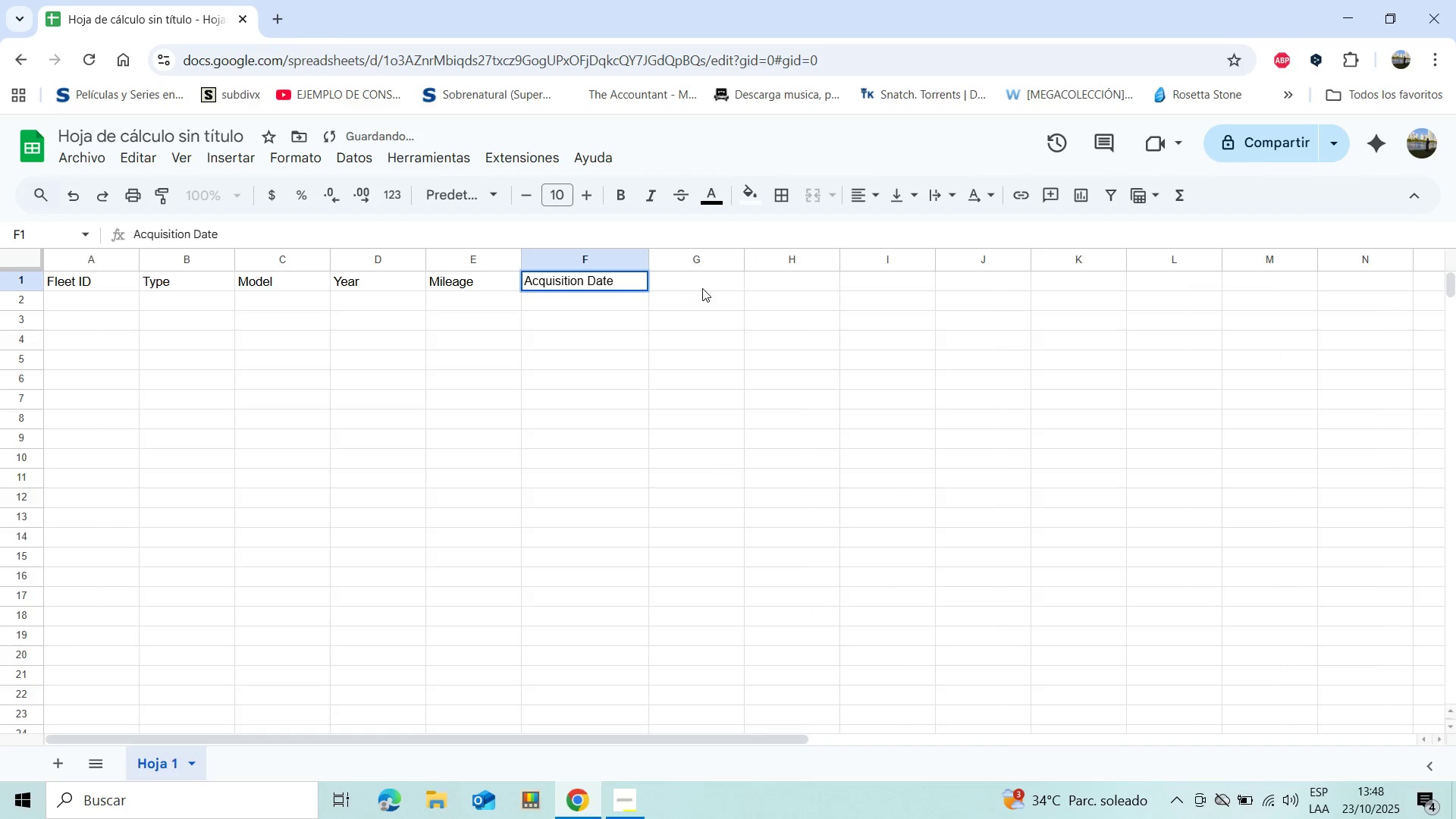 
left_click([702, 288])
 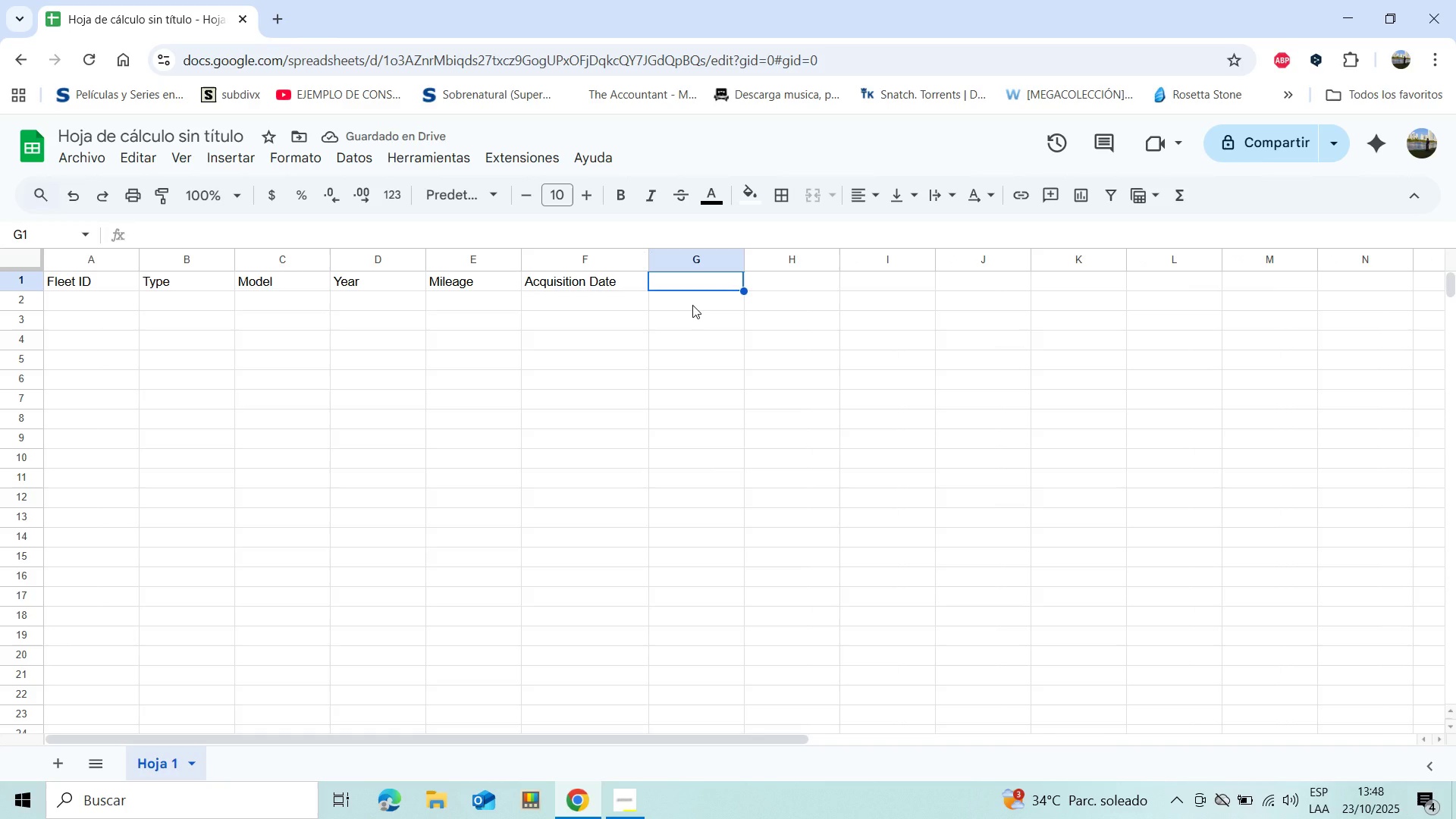 
wait(6.94)
 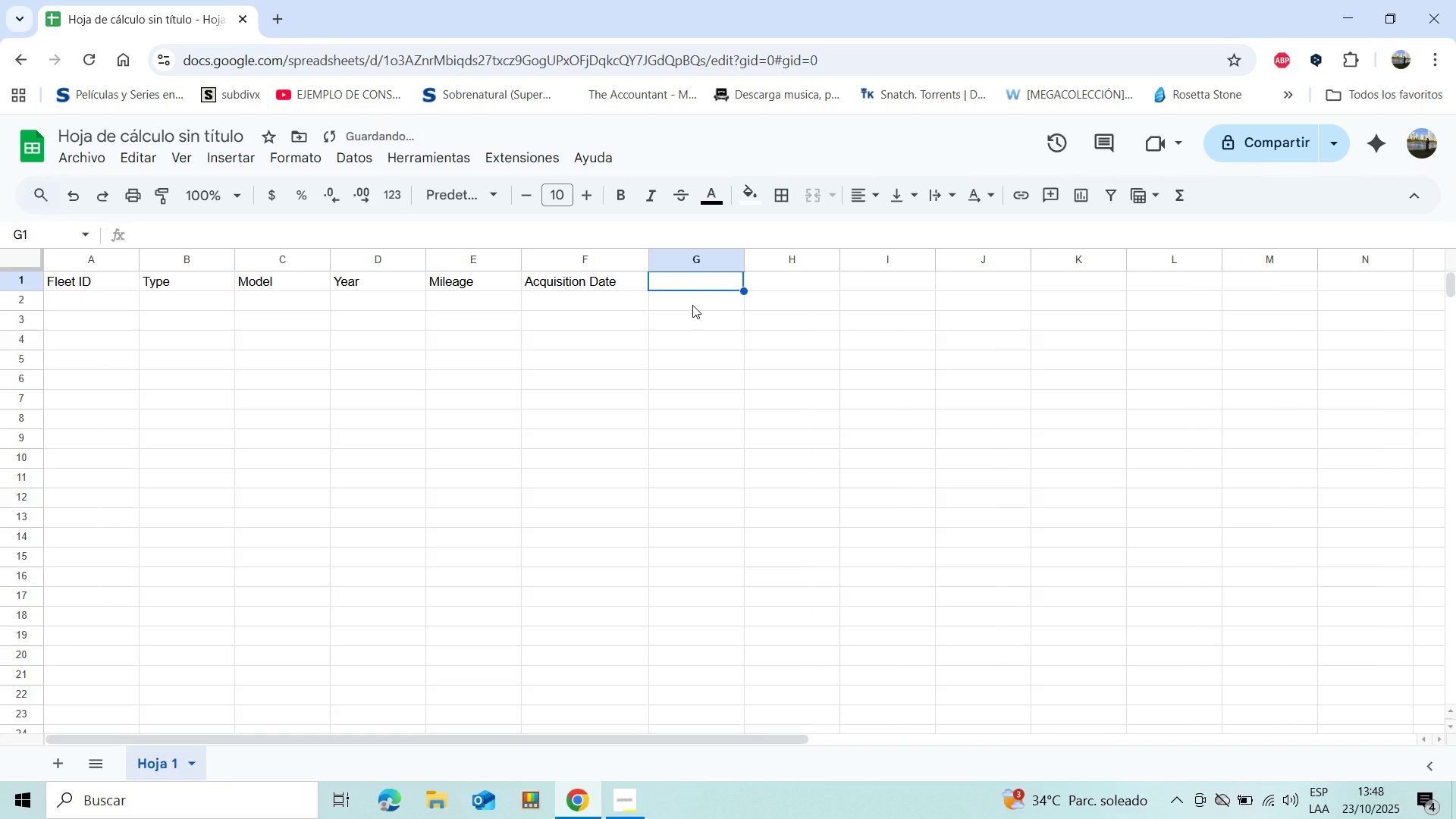 
type(Ex)
 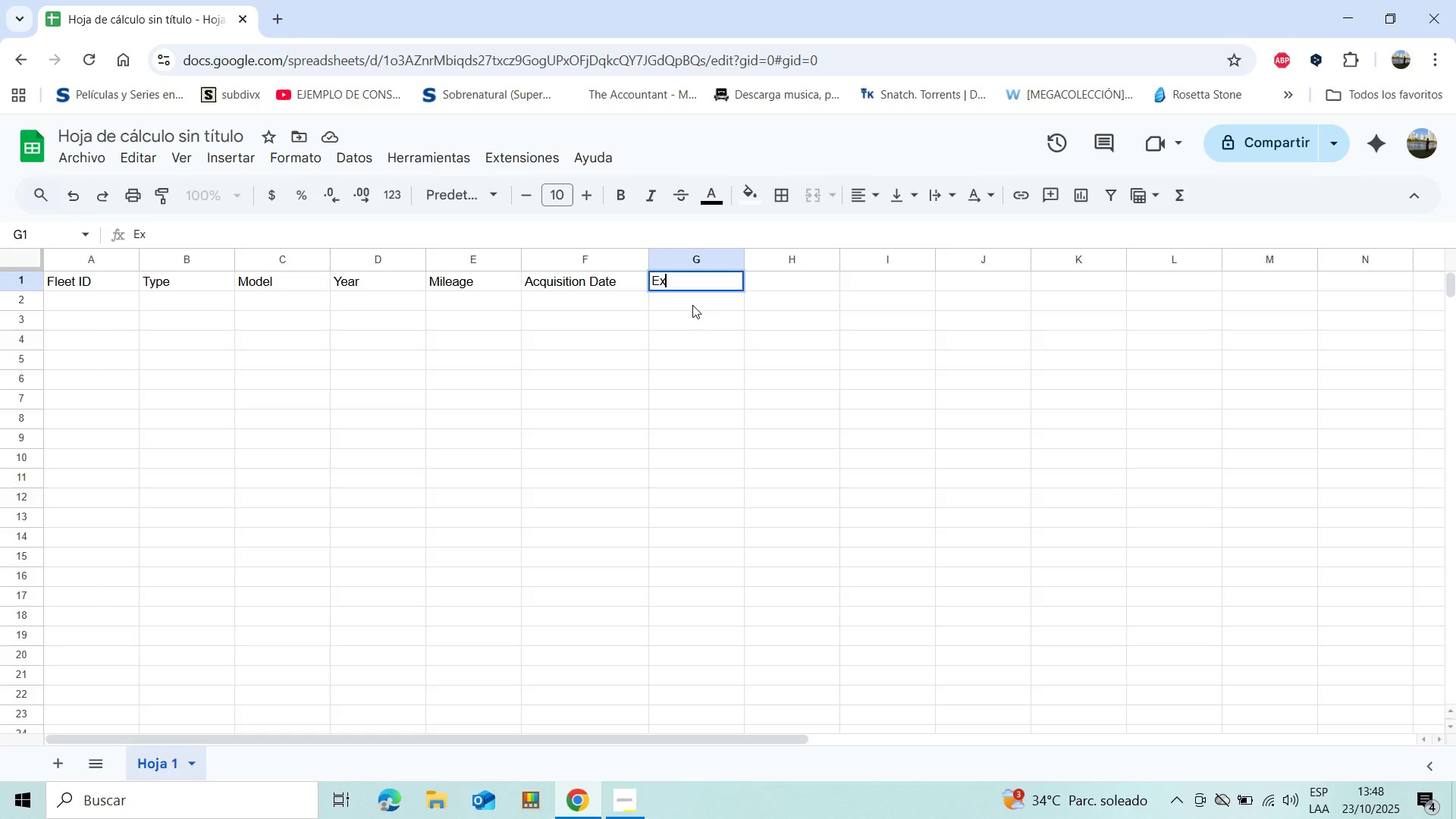 
type(pe)
 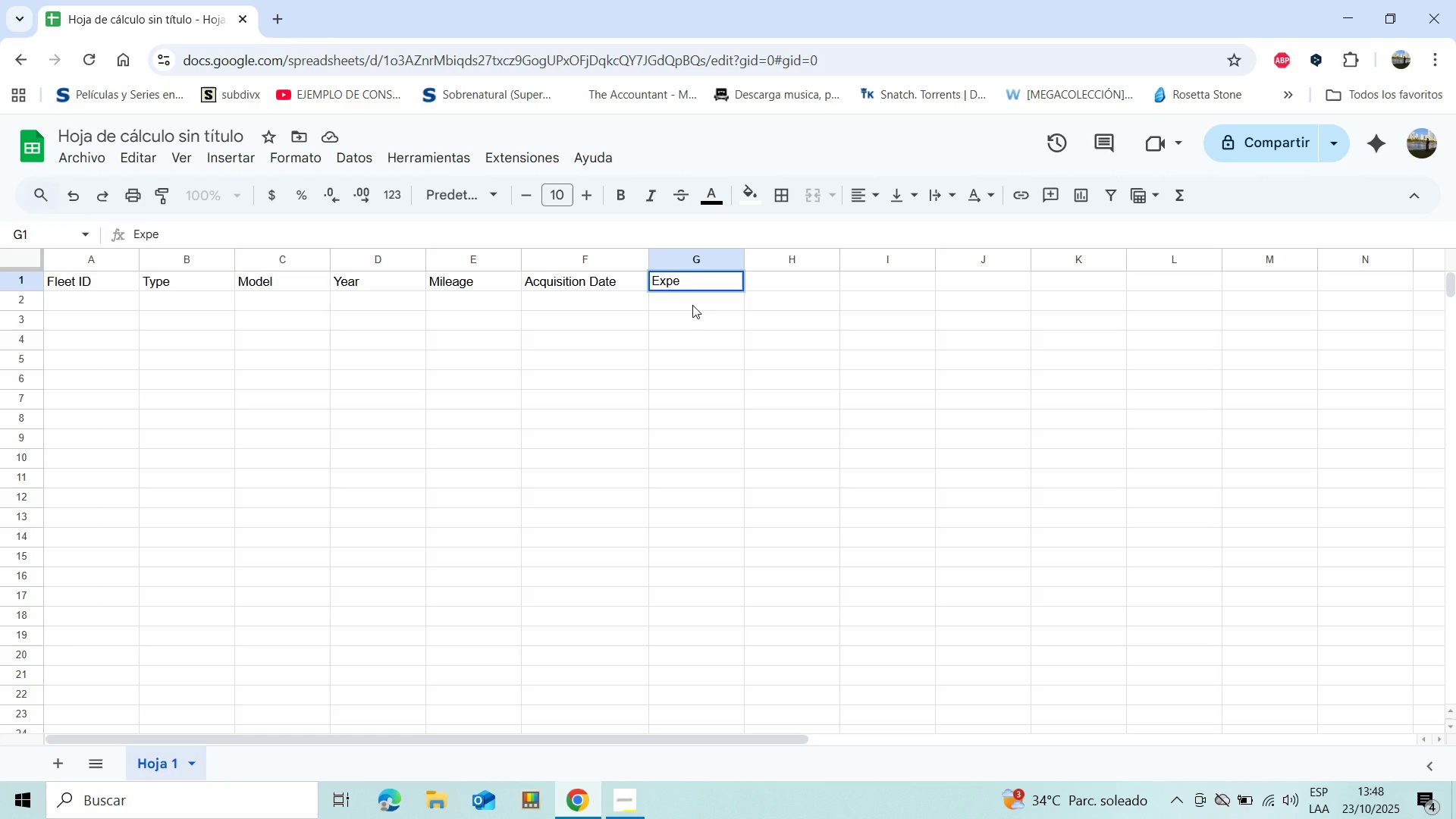 
key(C)
 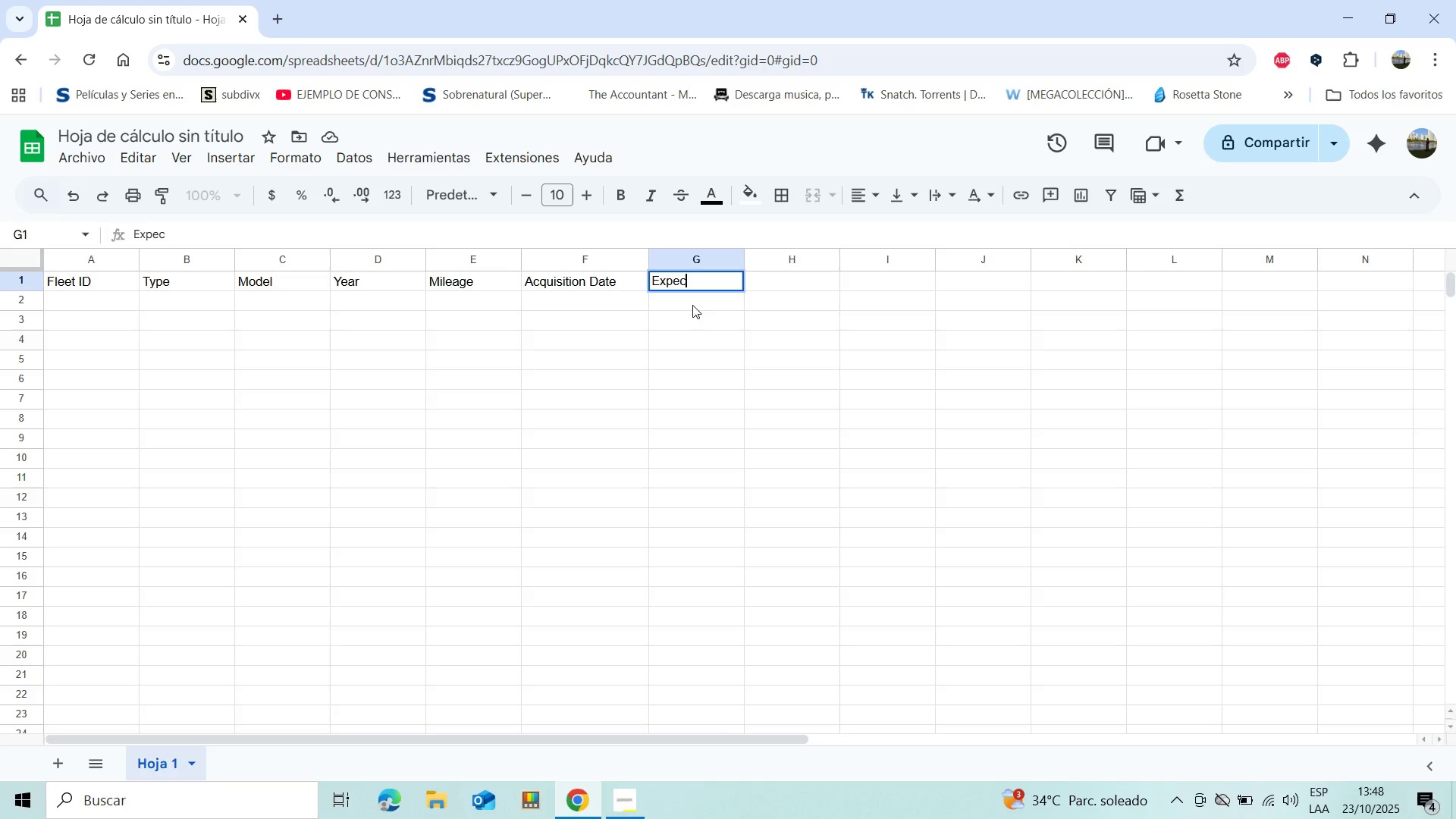 
type(ted Lifespan)
 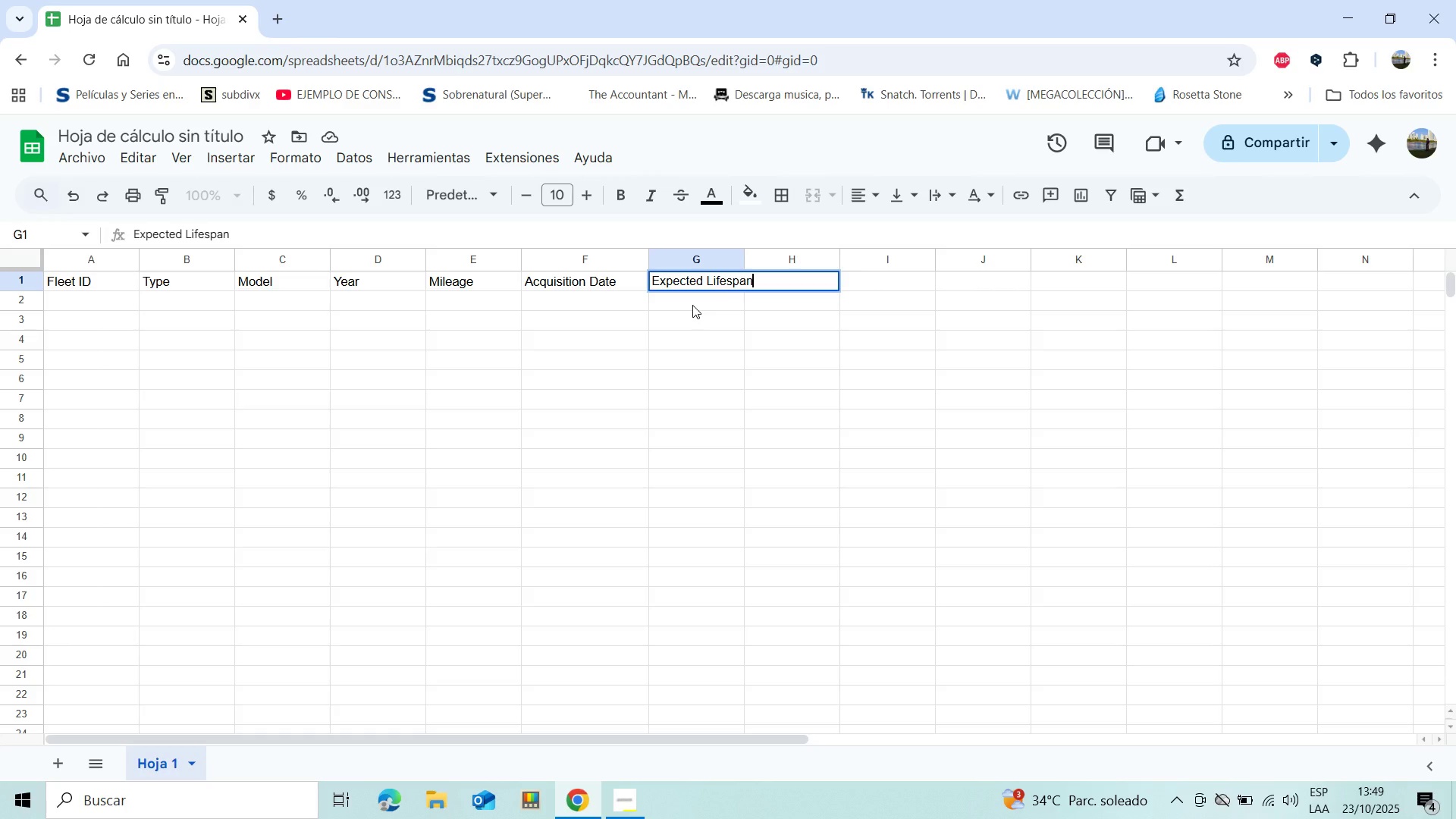 
key(Space)
 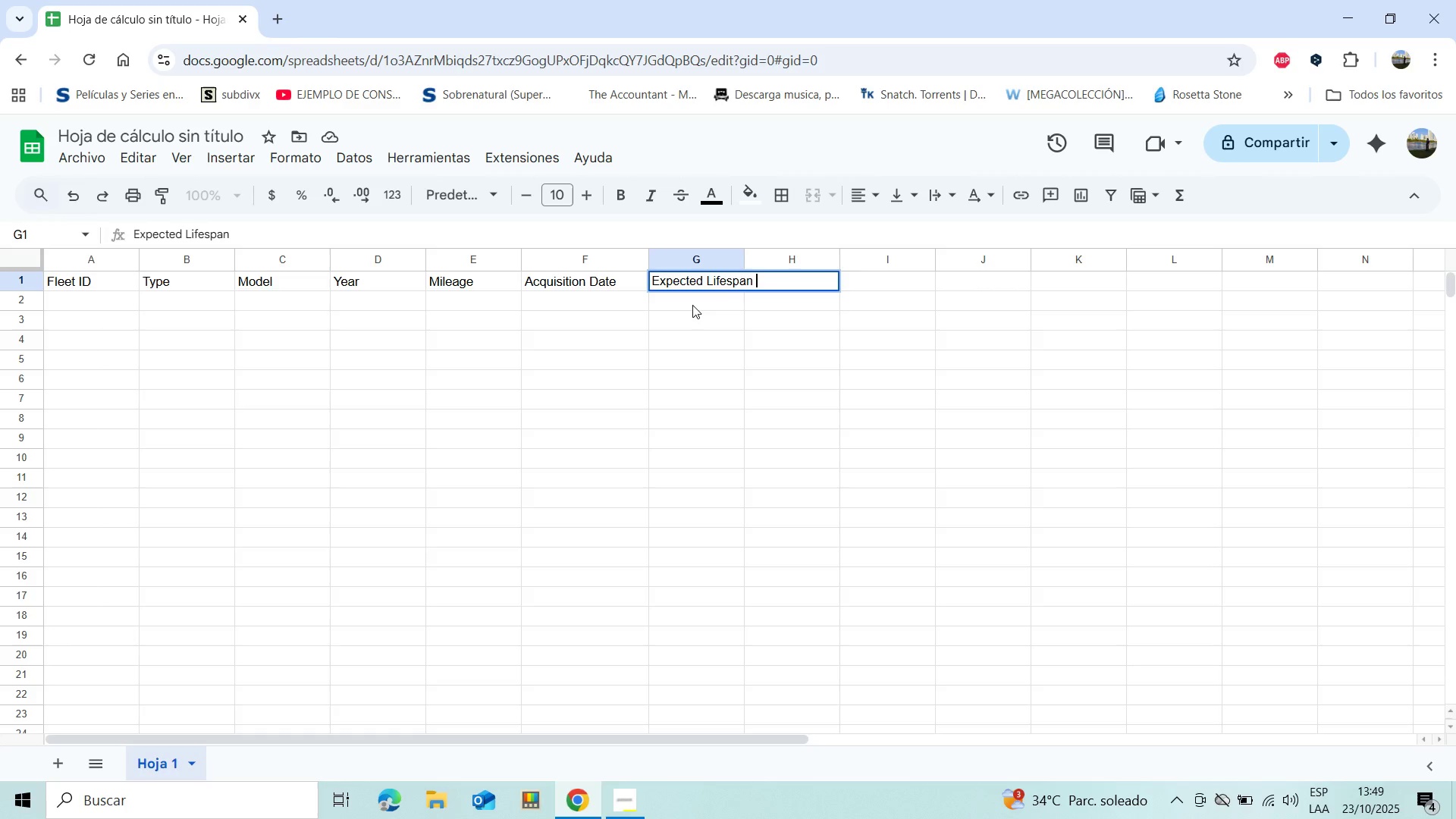 
key(Shift+8)
 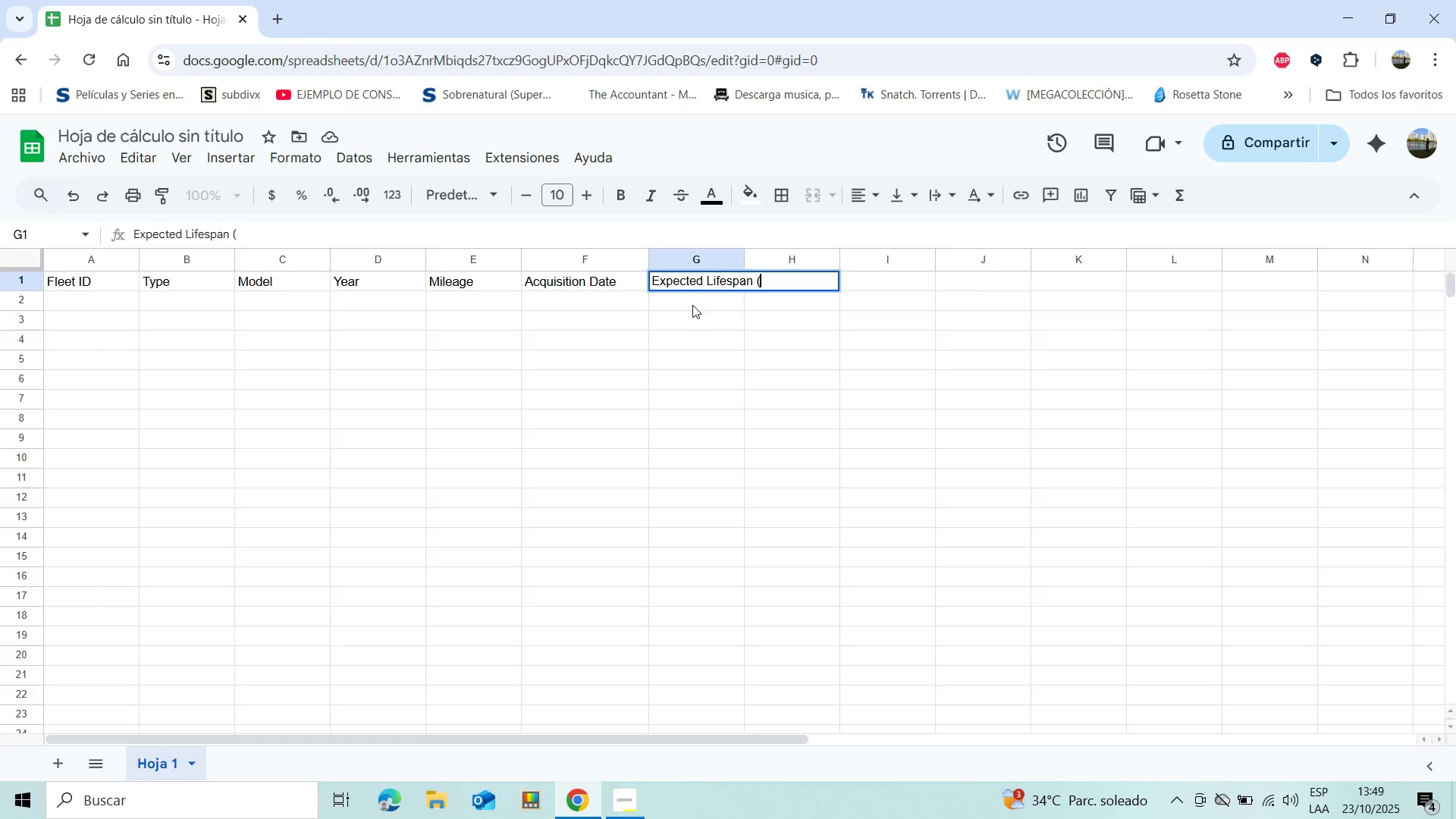 
type(yrs()
 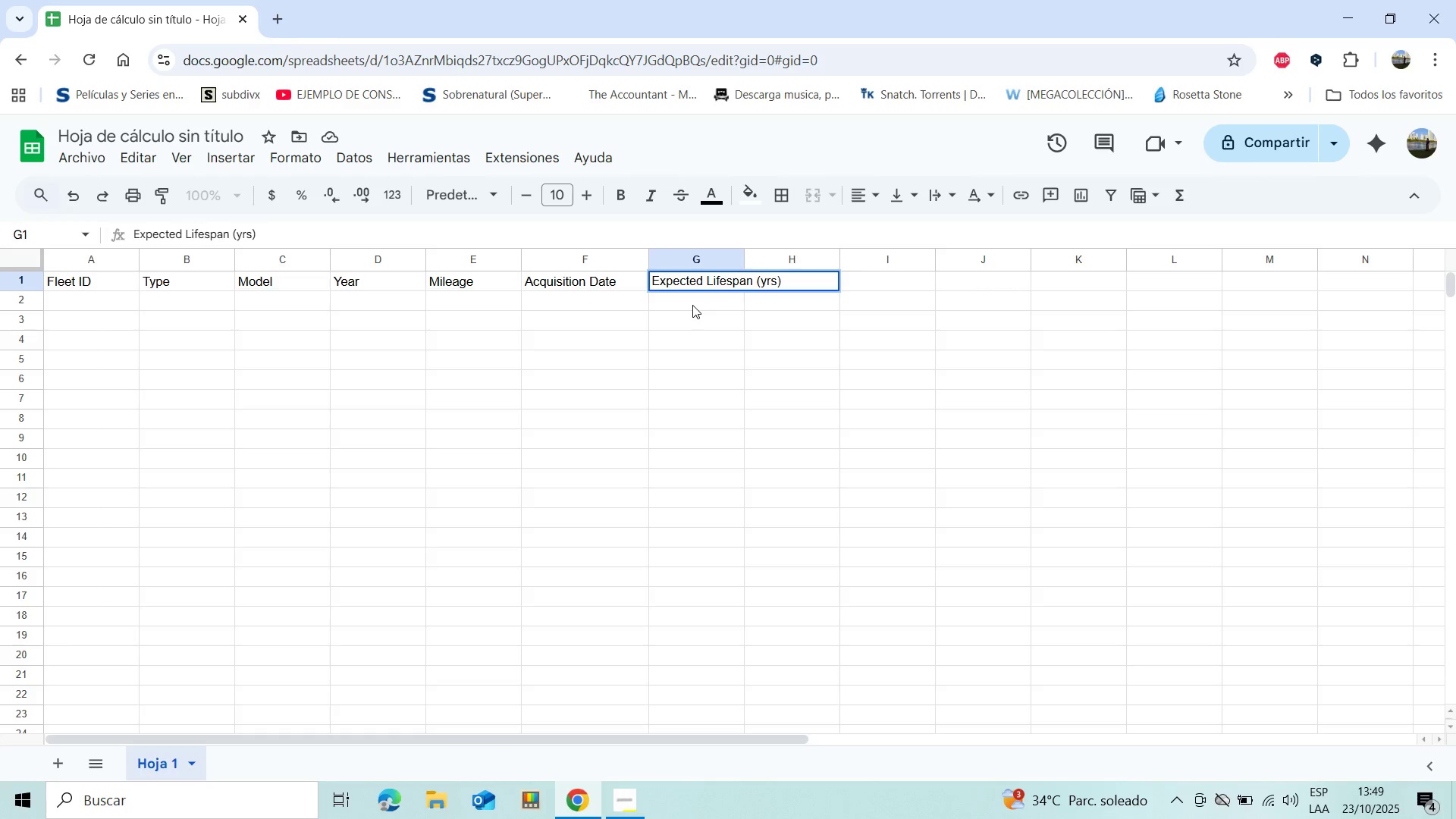 
left_click([737, 343])
 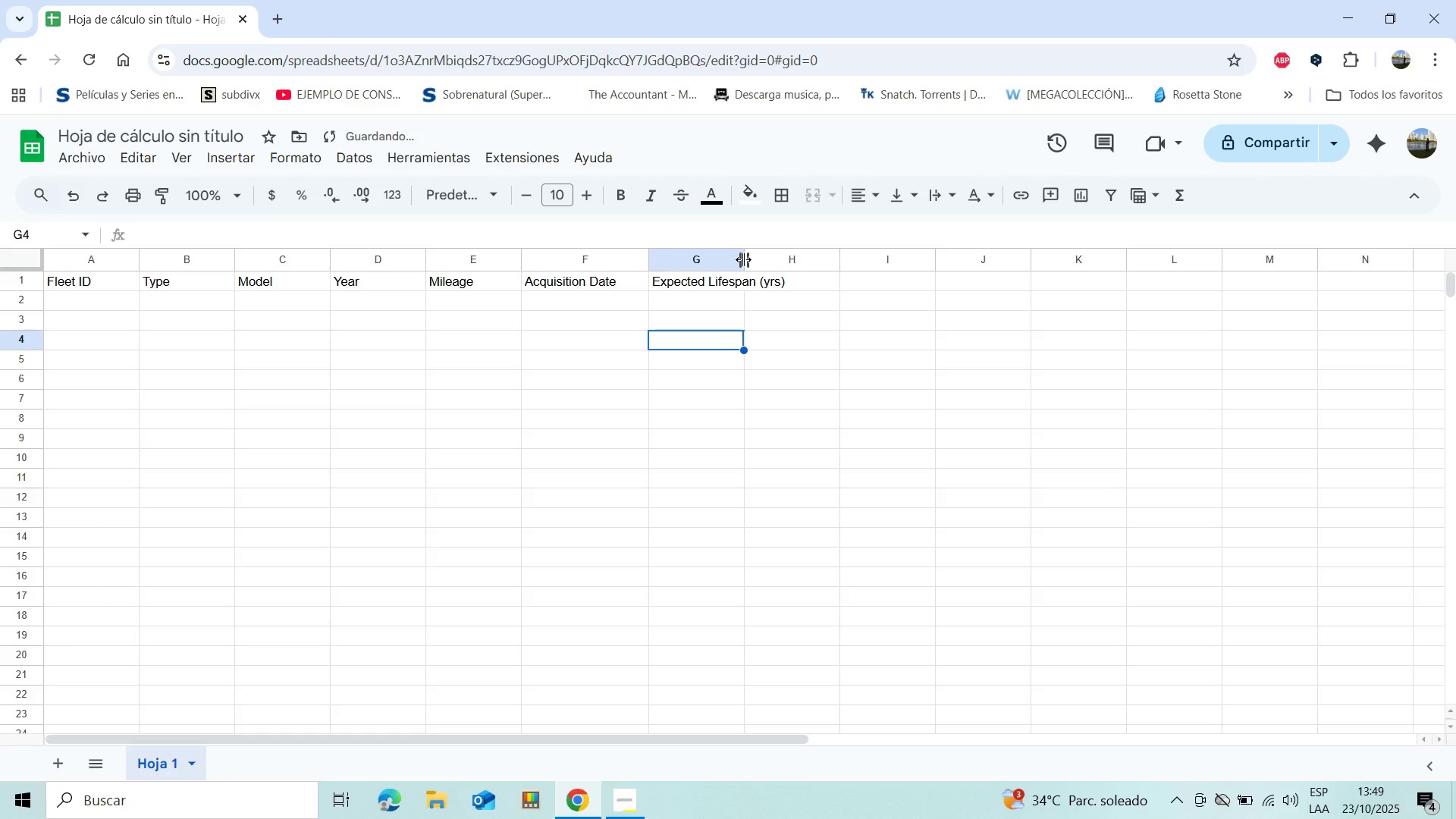 
left_click_drag(start_coordinate=[743, 259], to_coordinate=[792, 265])
 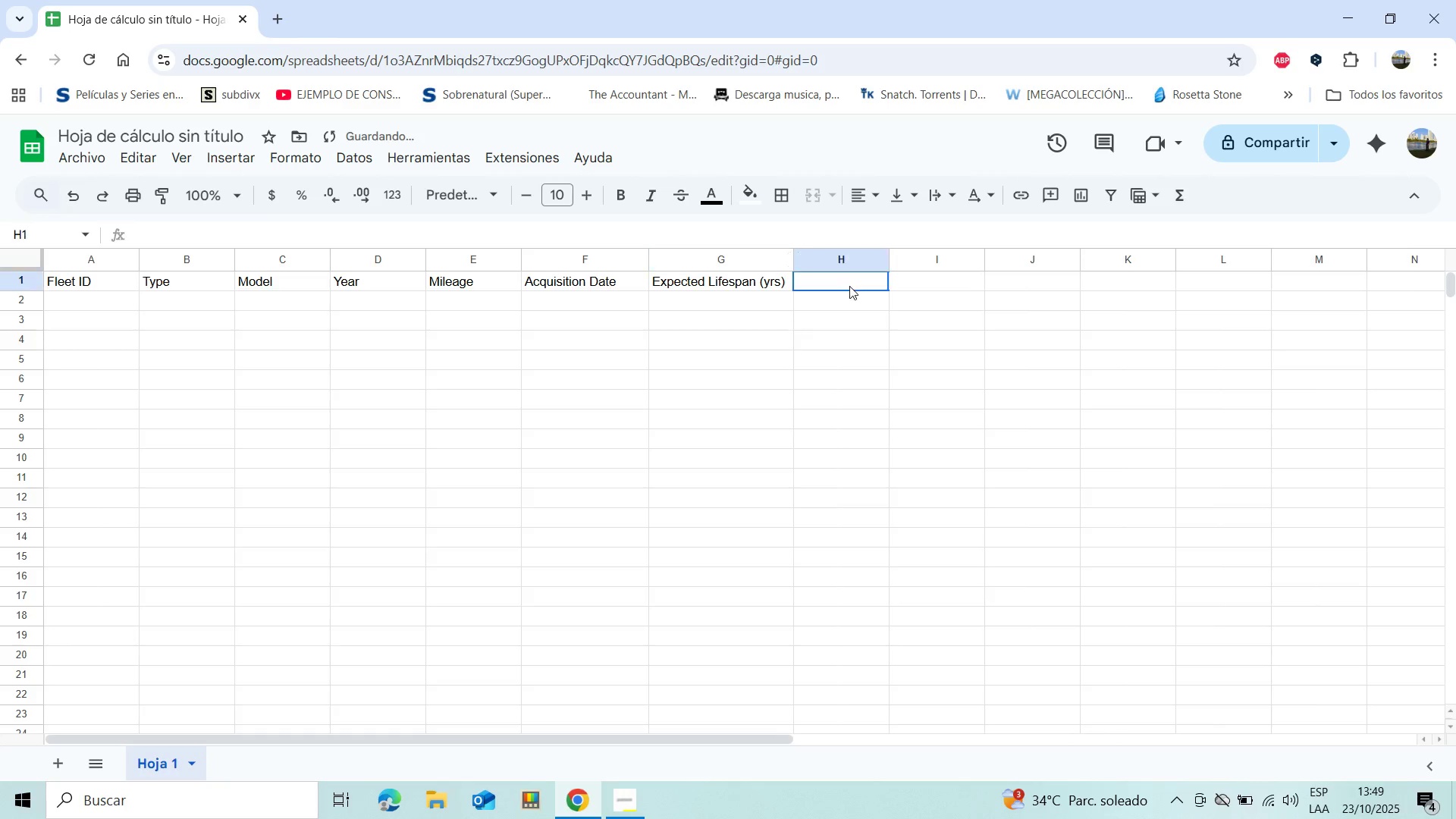 
left_click([849, 286])
 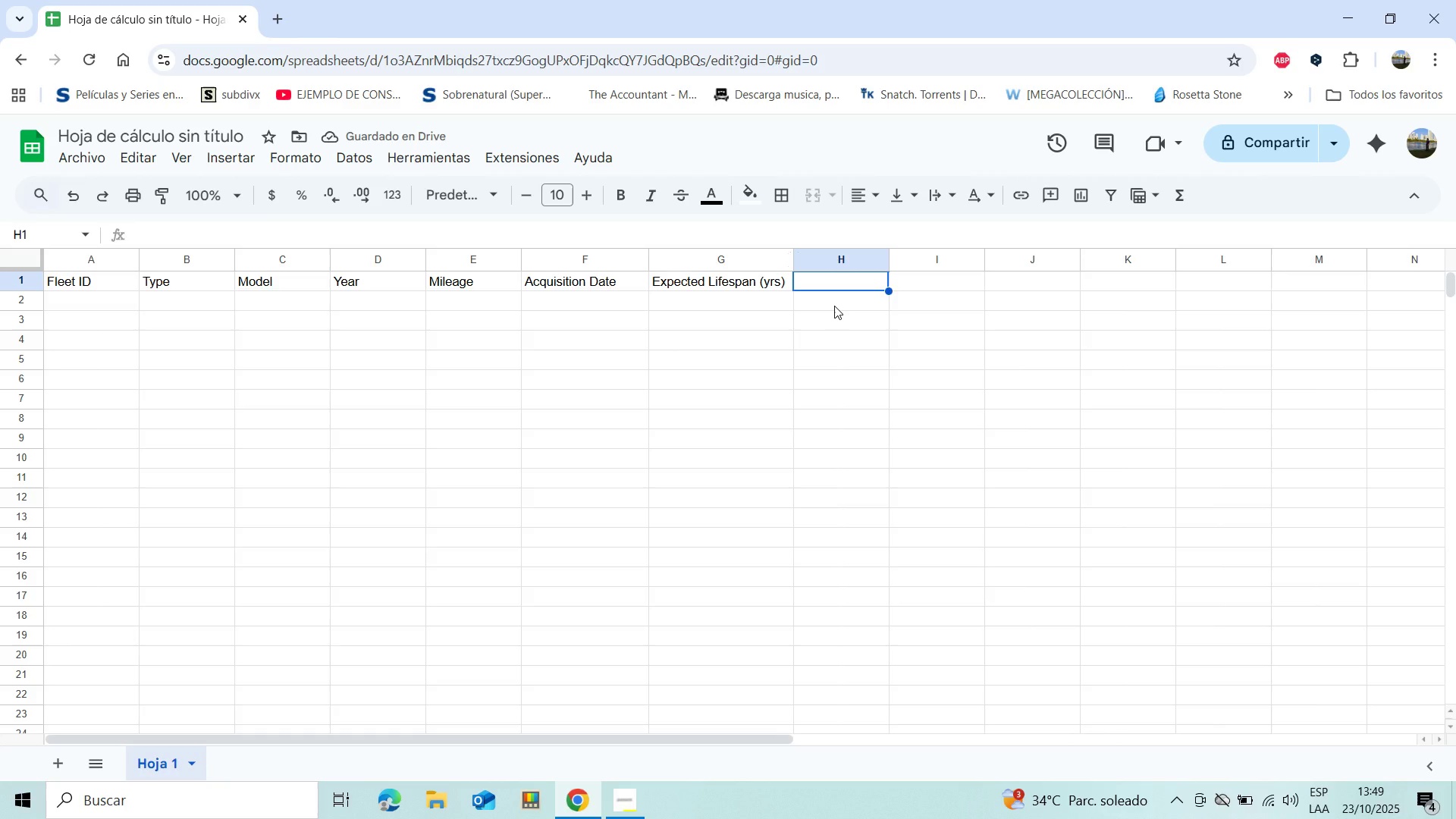 
type(Status)
 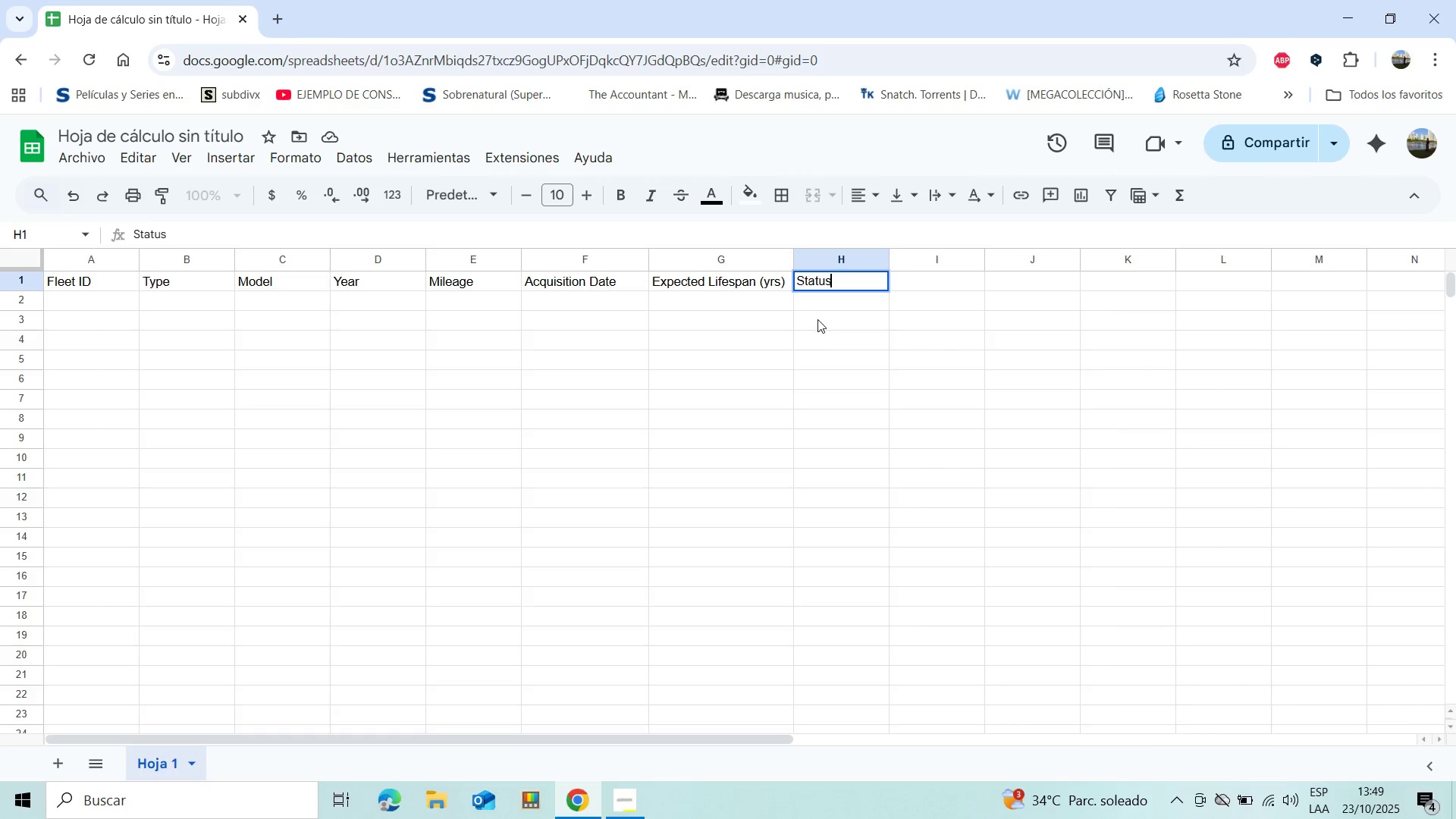 
left_click([802, 309])
 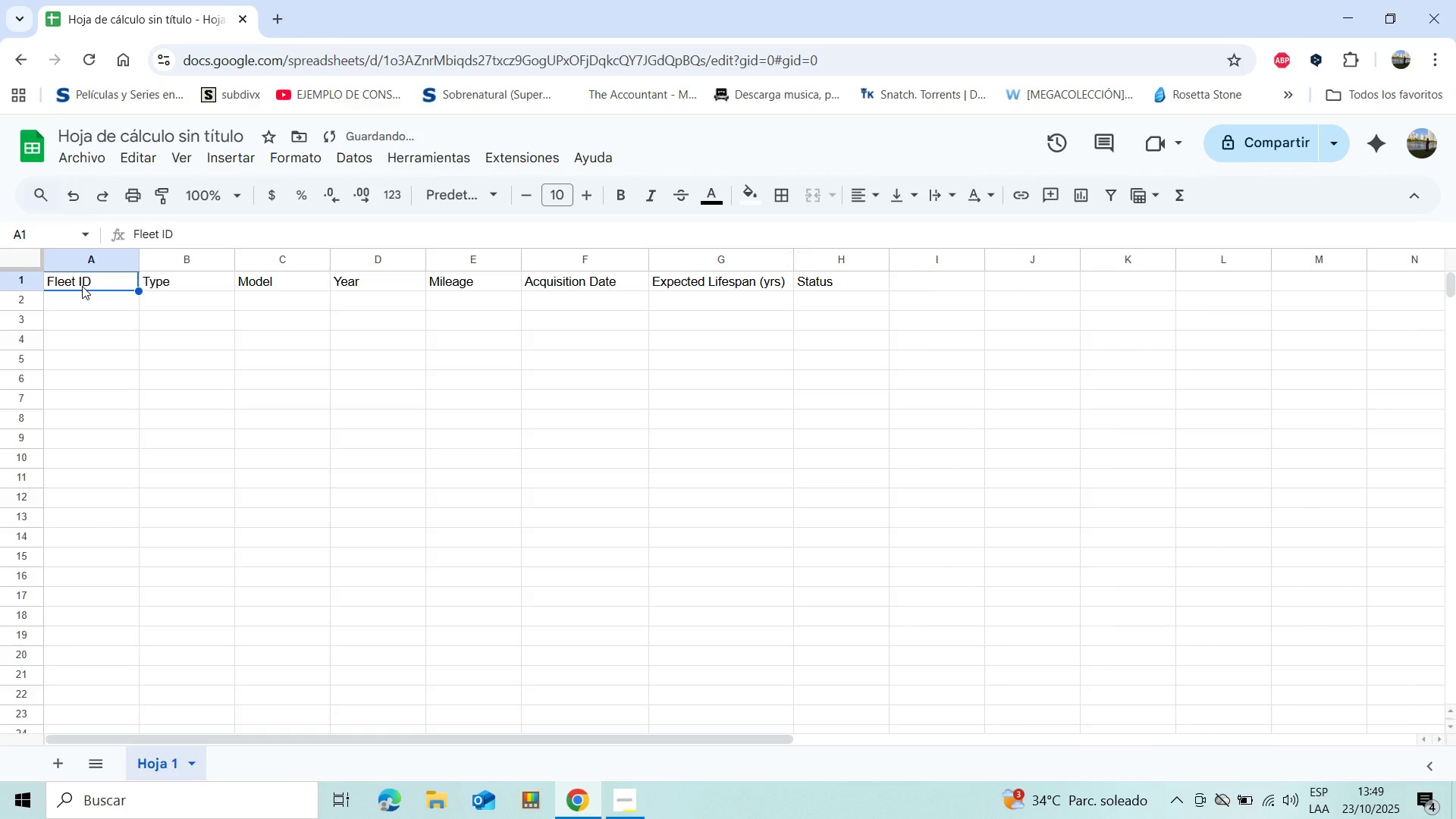 
key(Shift+ArrowRight)
 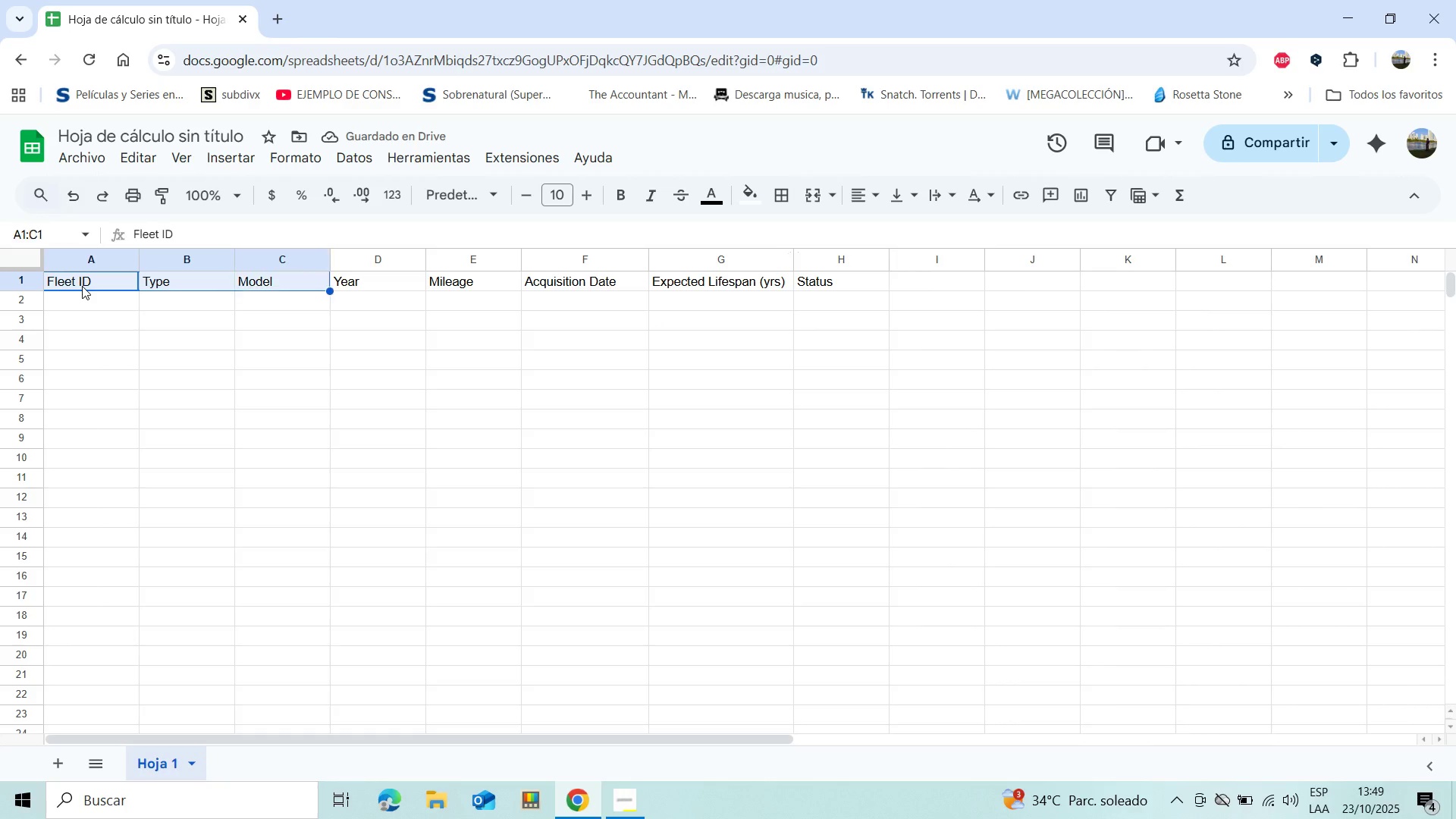 
key(Shift+ArrowRight)
 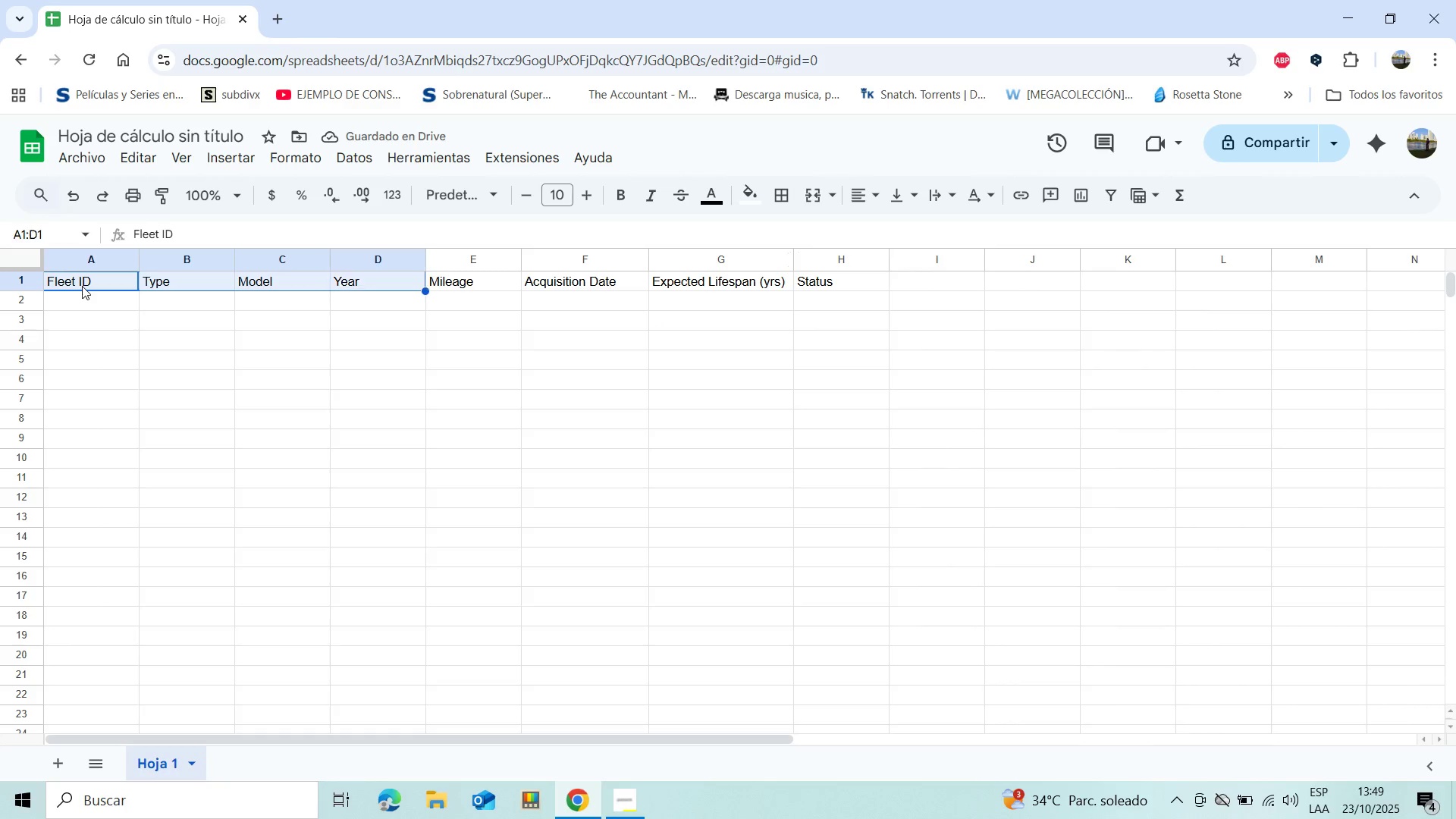 
key(Shift+ArrowRight)
 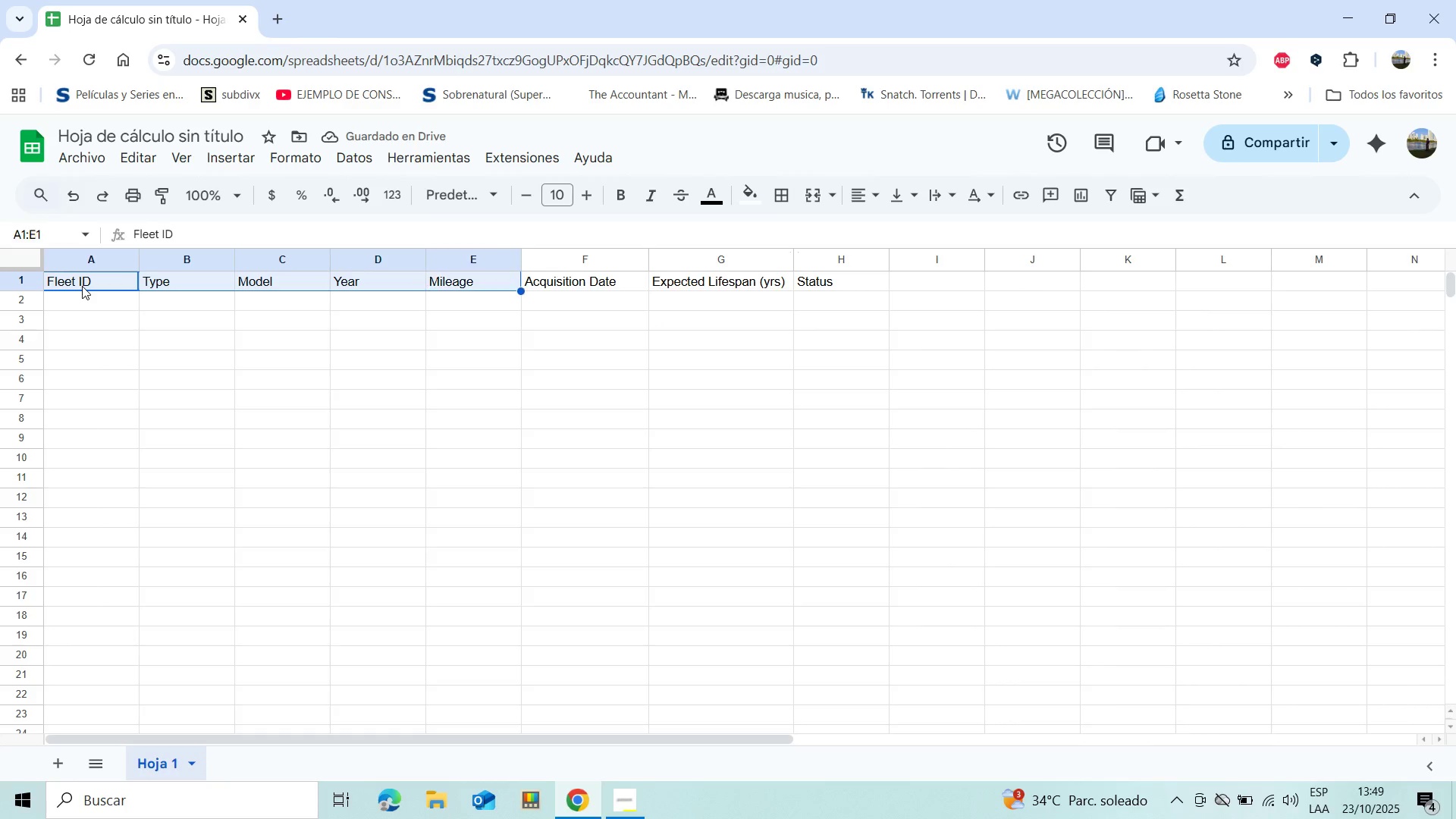 
key(Shift+ArrowRight)
 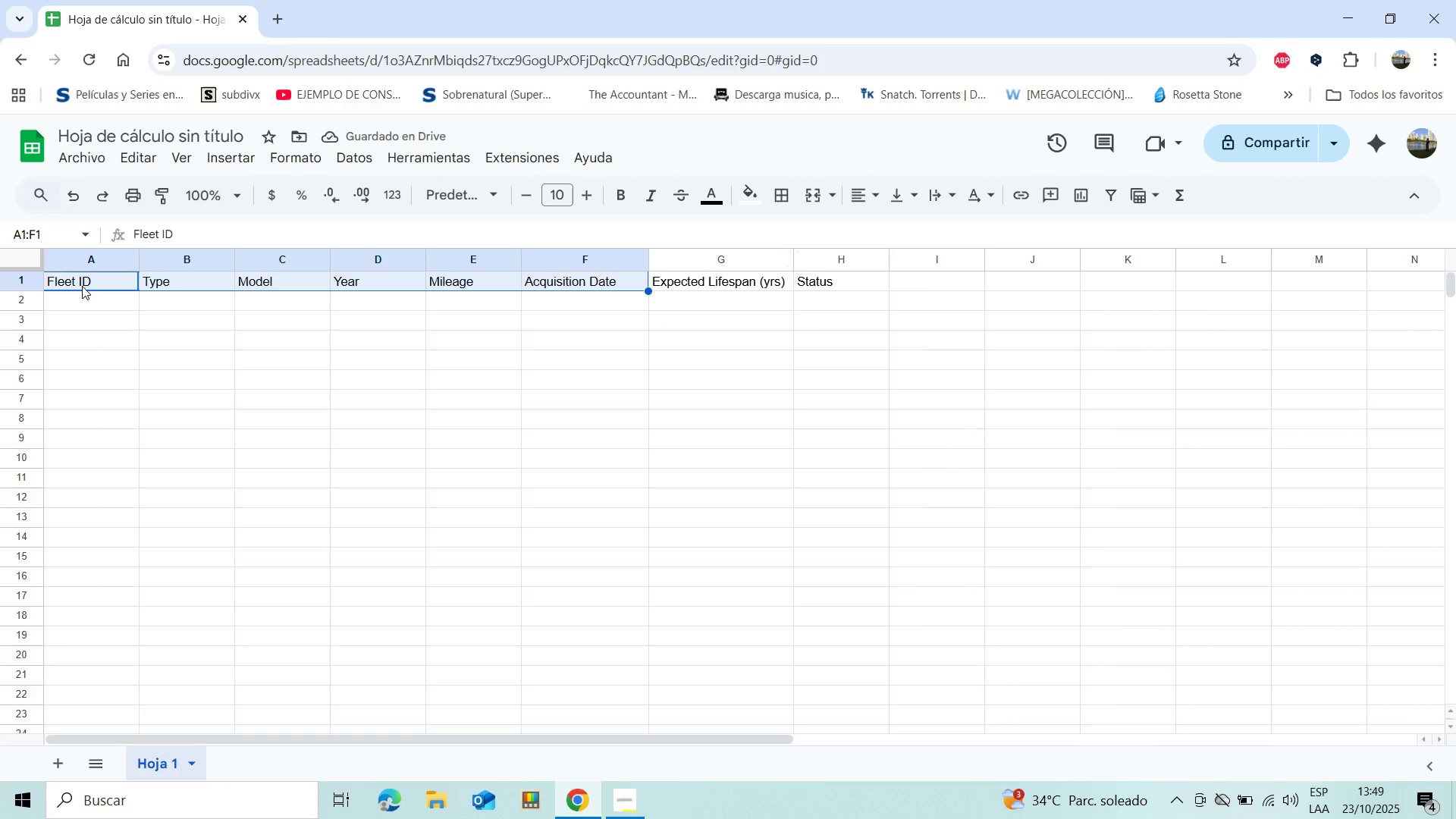 
key(Shift+ArrowRight)
 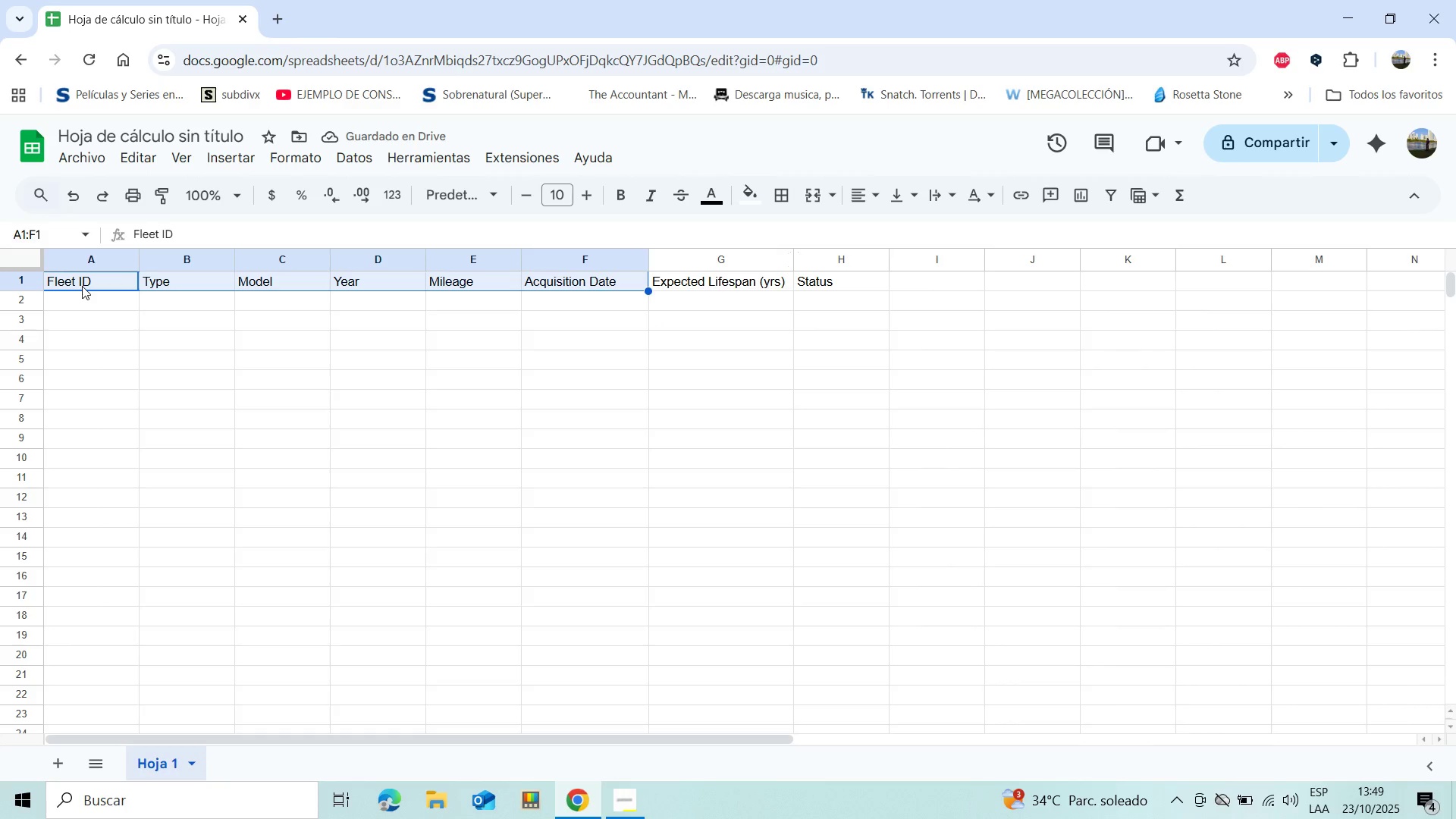 
key(Shift+ArrowRight)
 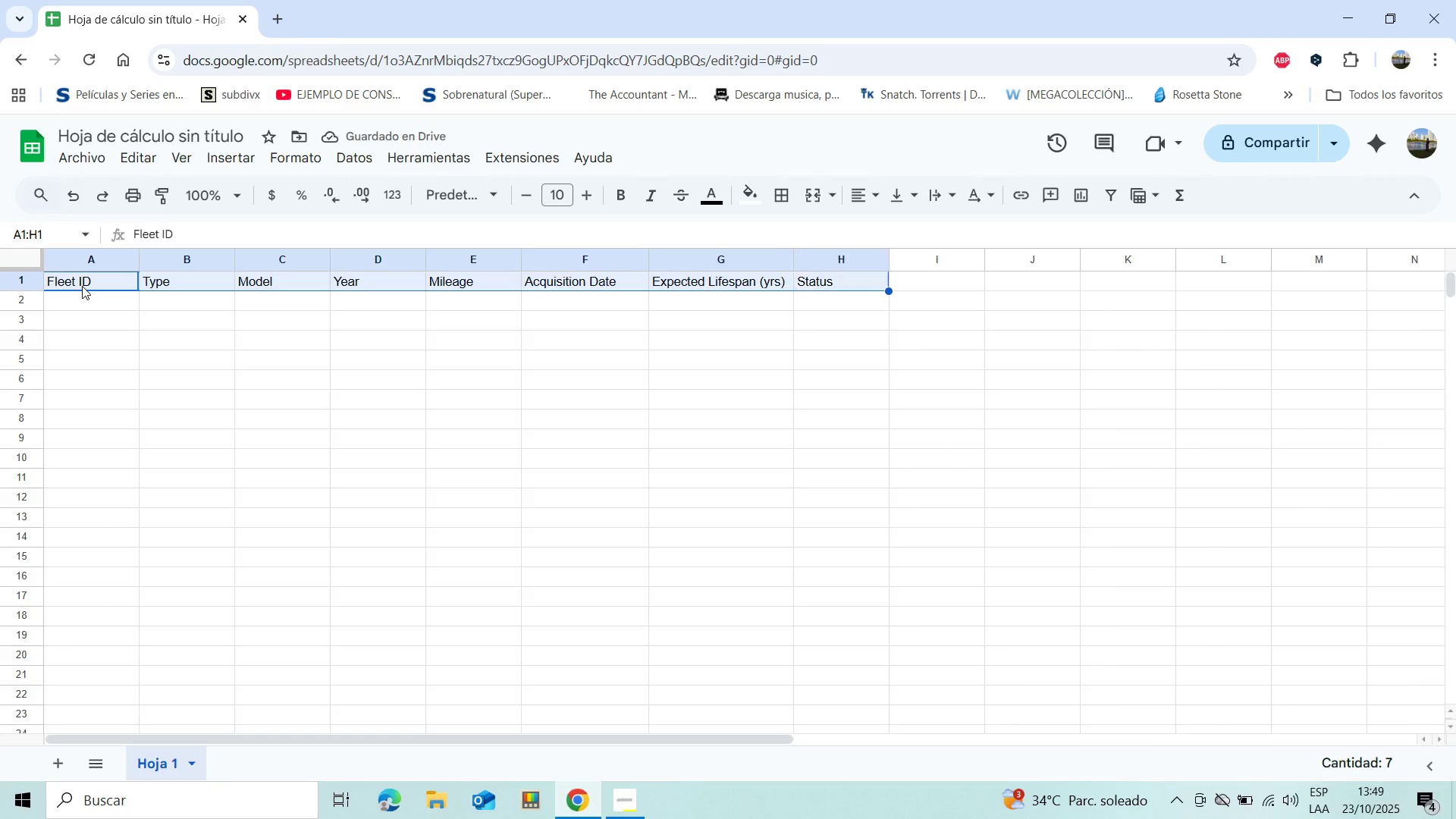 
key(Shift+ArrowRight)
 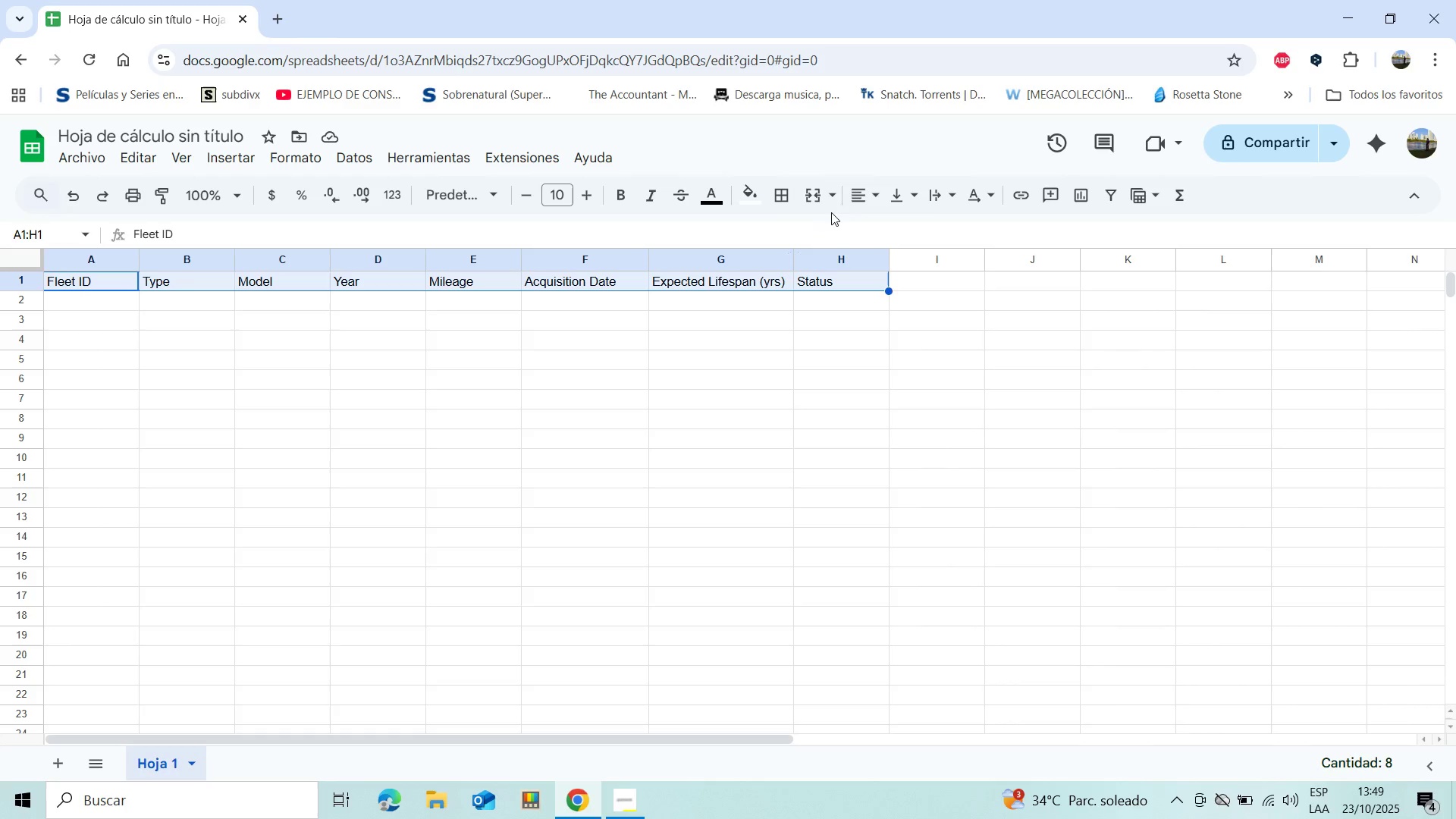 
left_click([870, 197])
 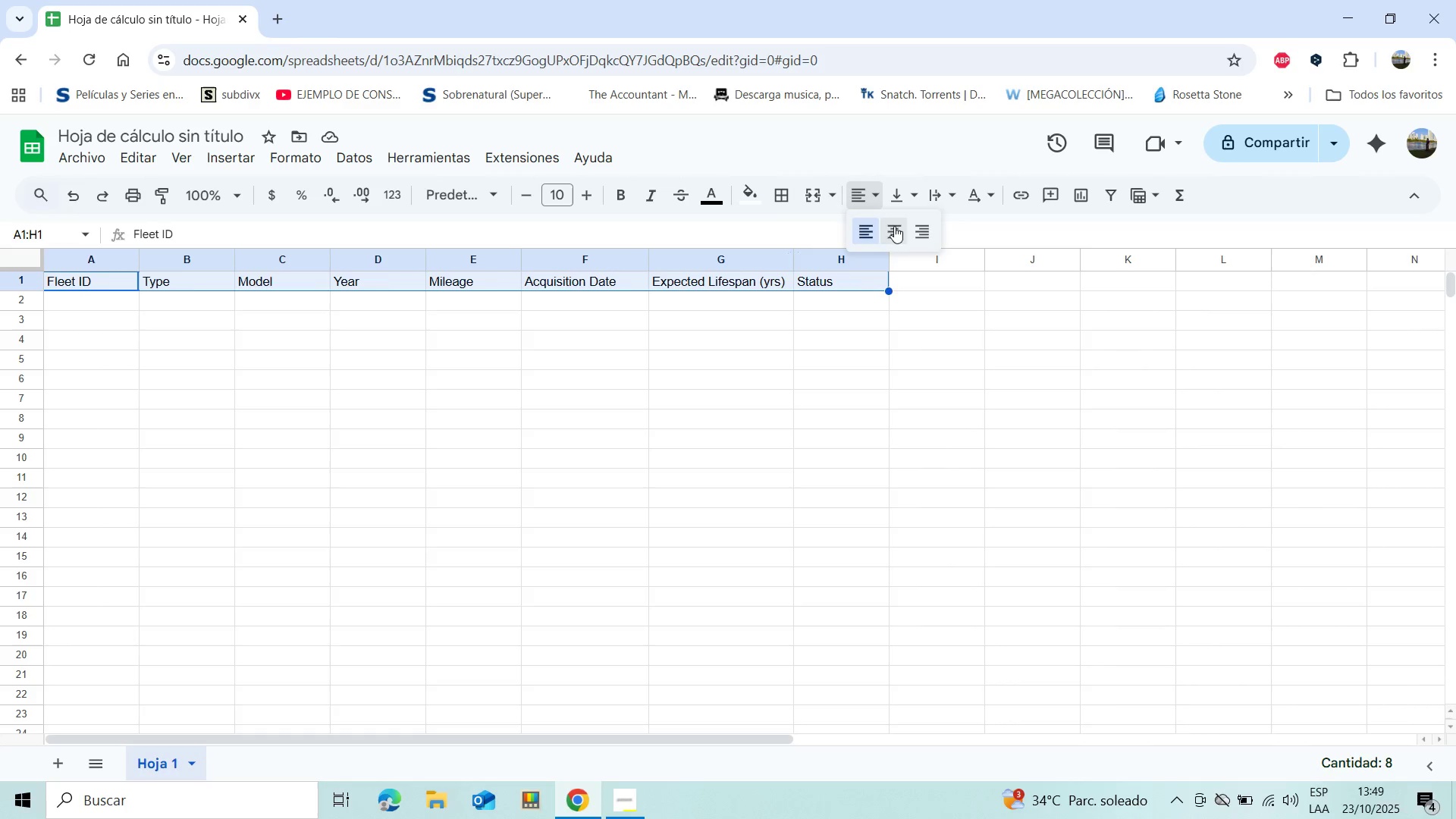 
left_click([894, 226])
 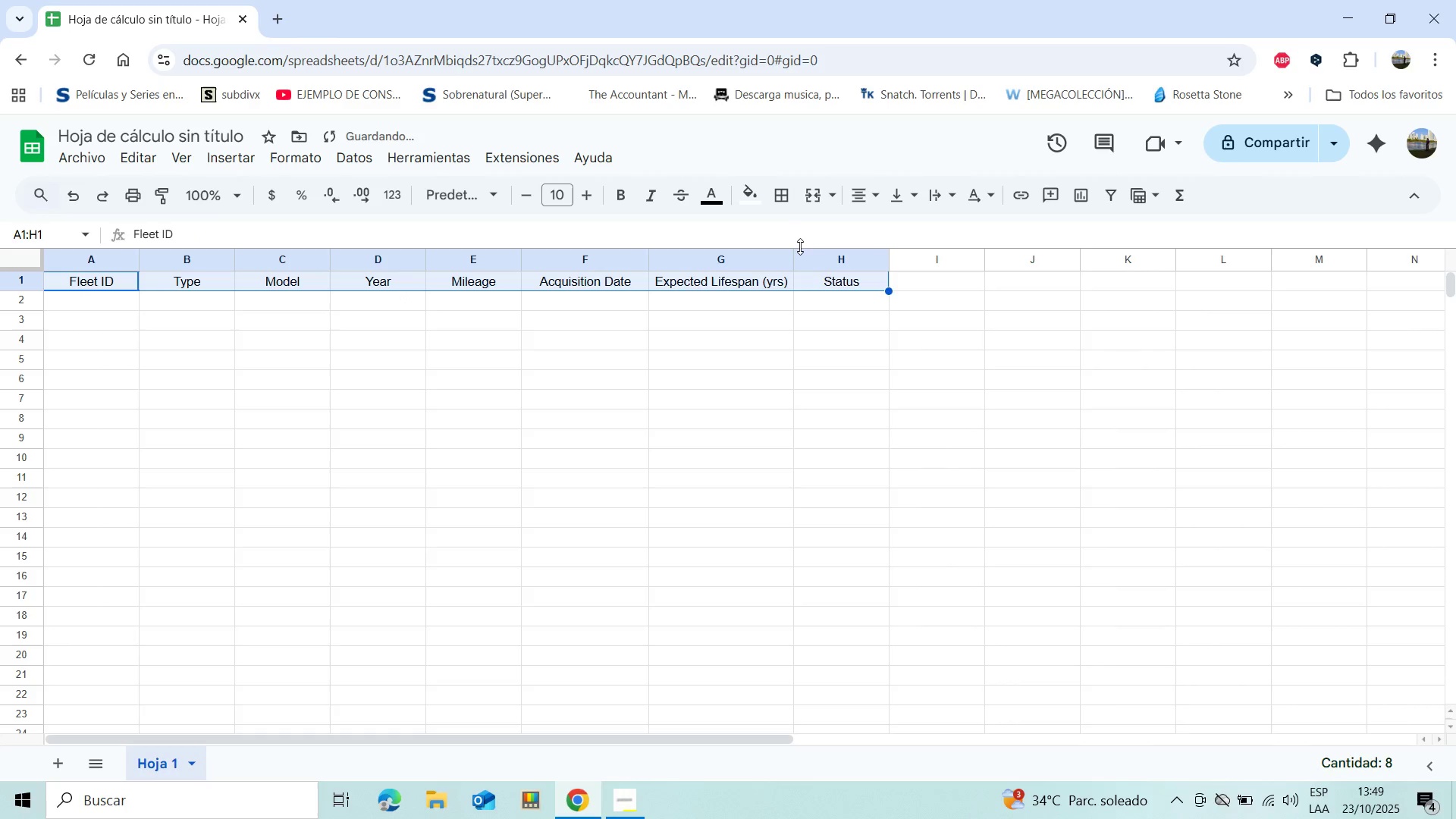 
key(Control+B)
 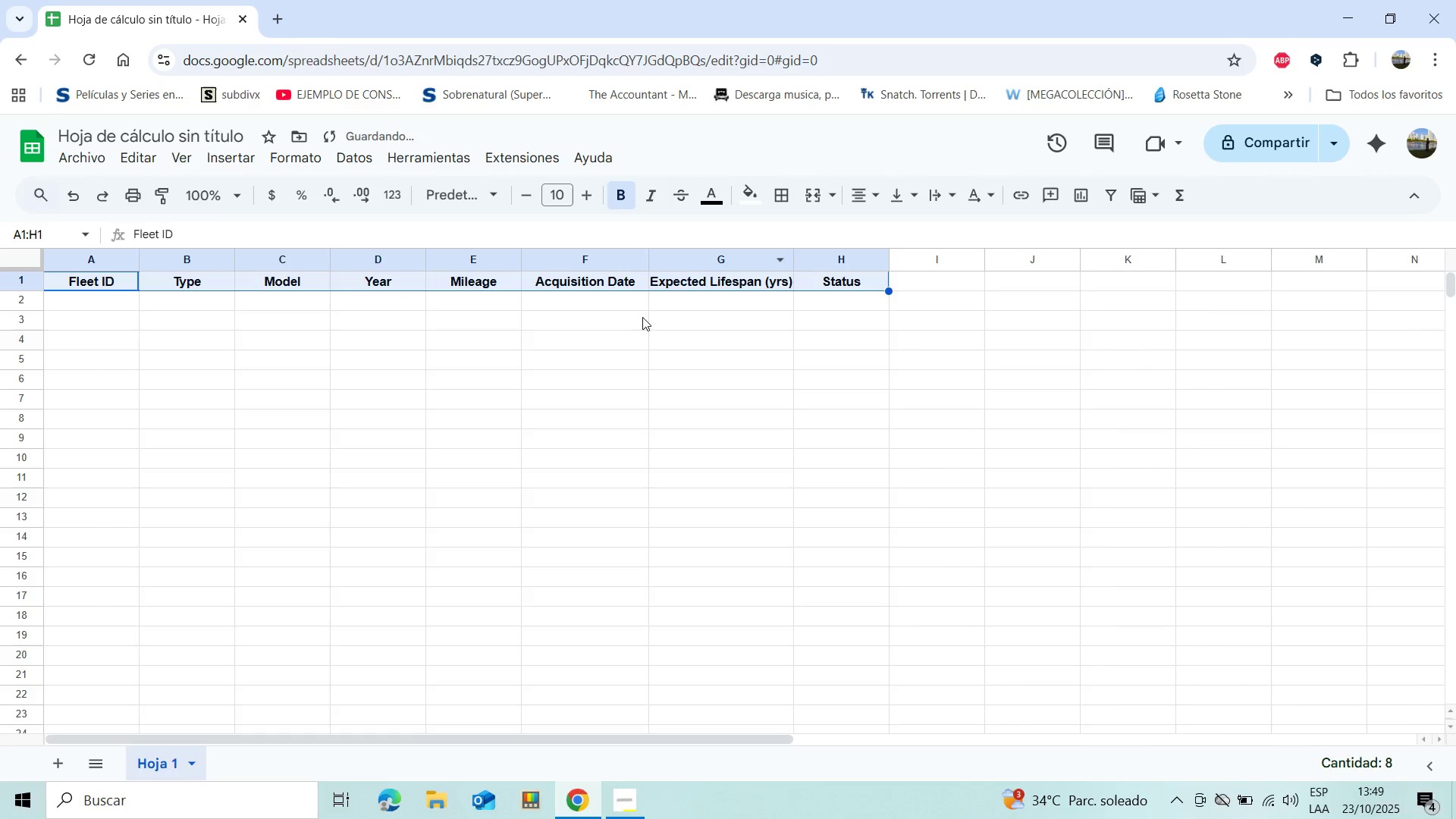 
left_click([620, 306])
 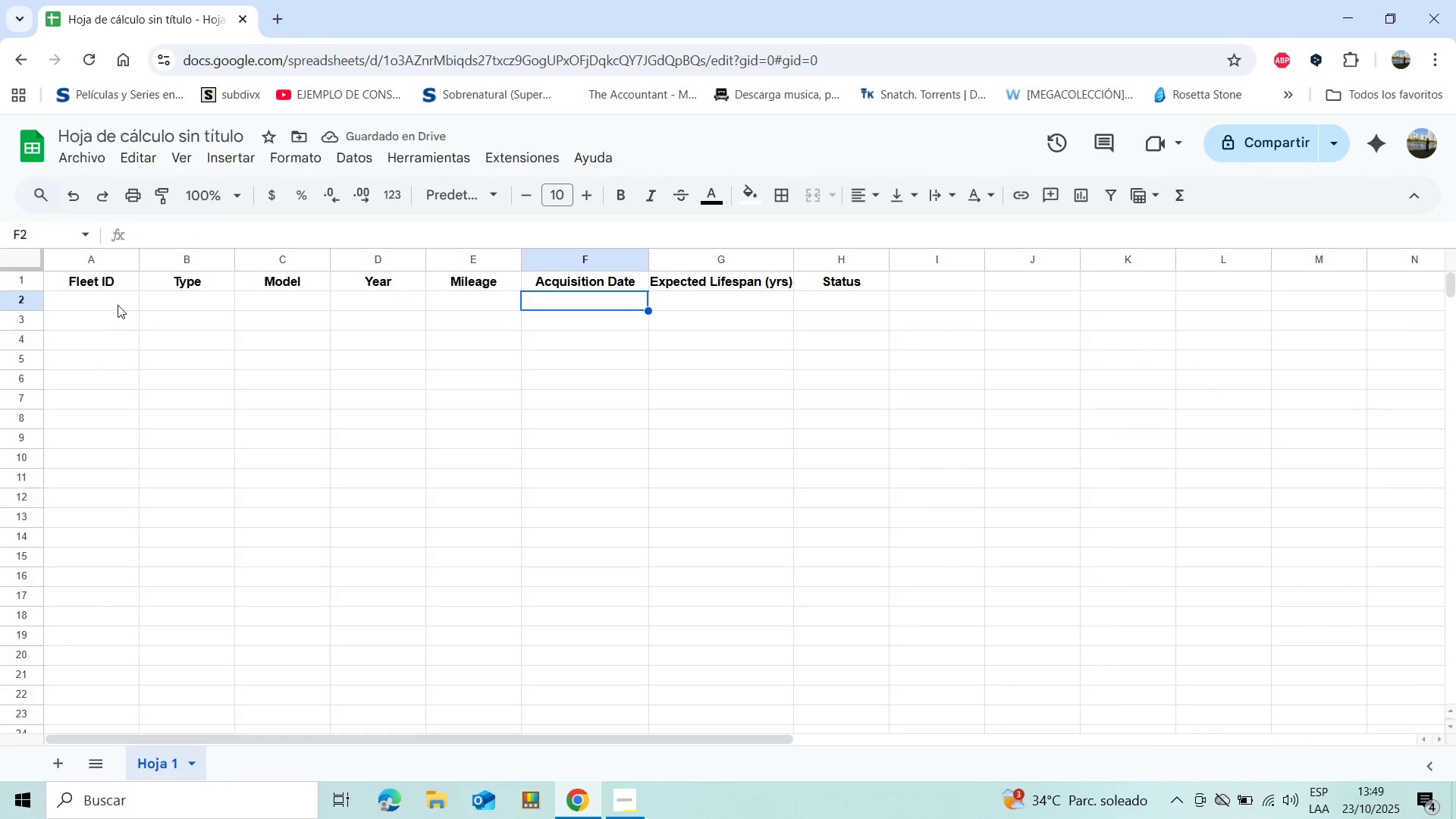 
left_click([109, 298])
 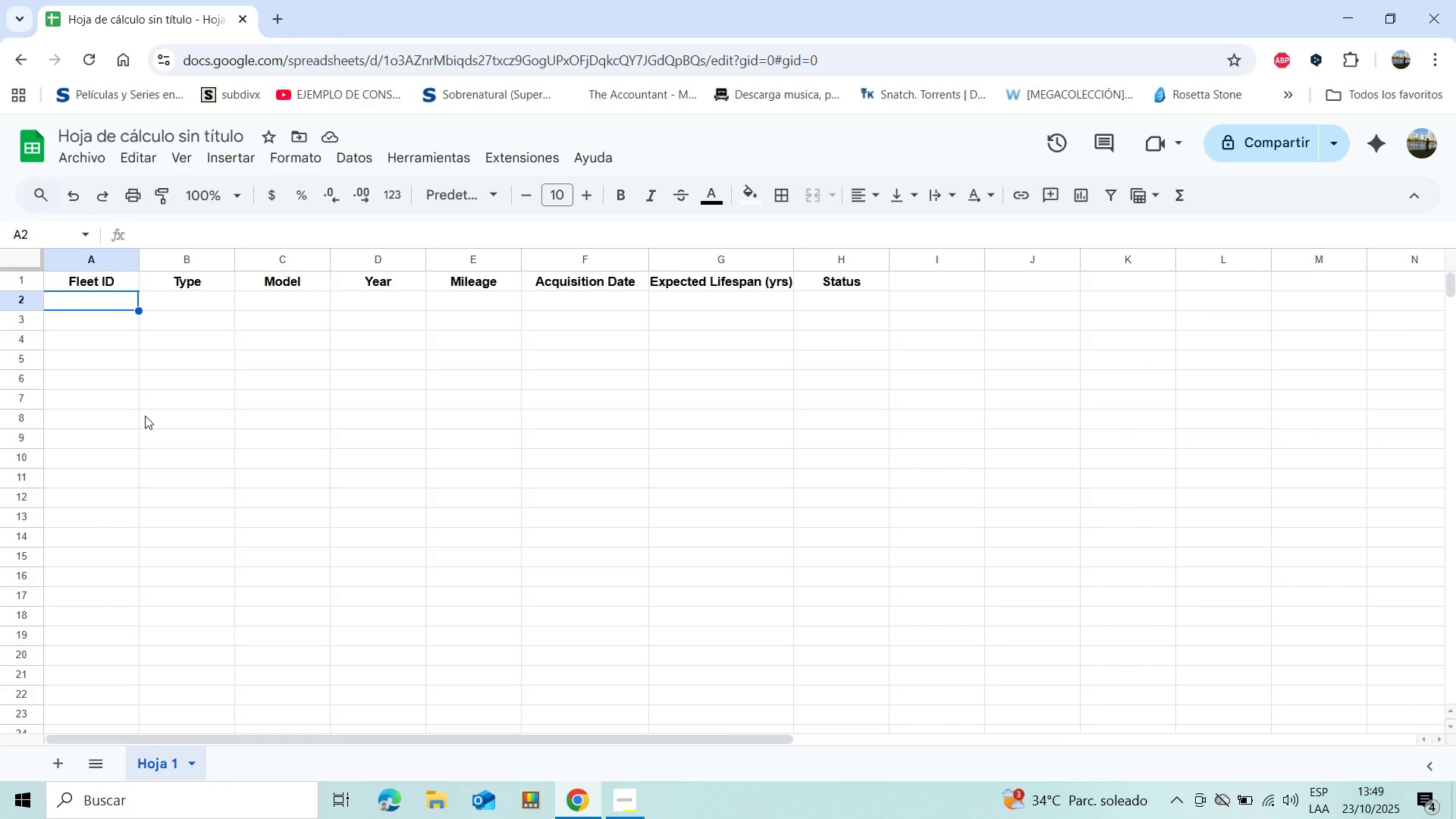 
wait(5.69)
 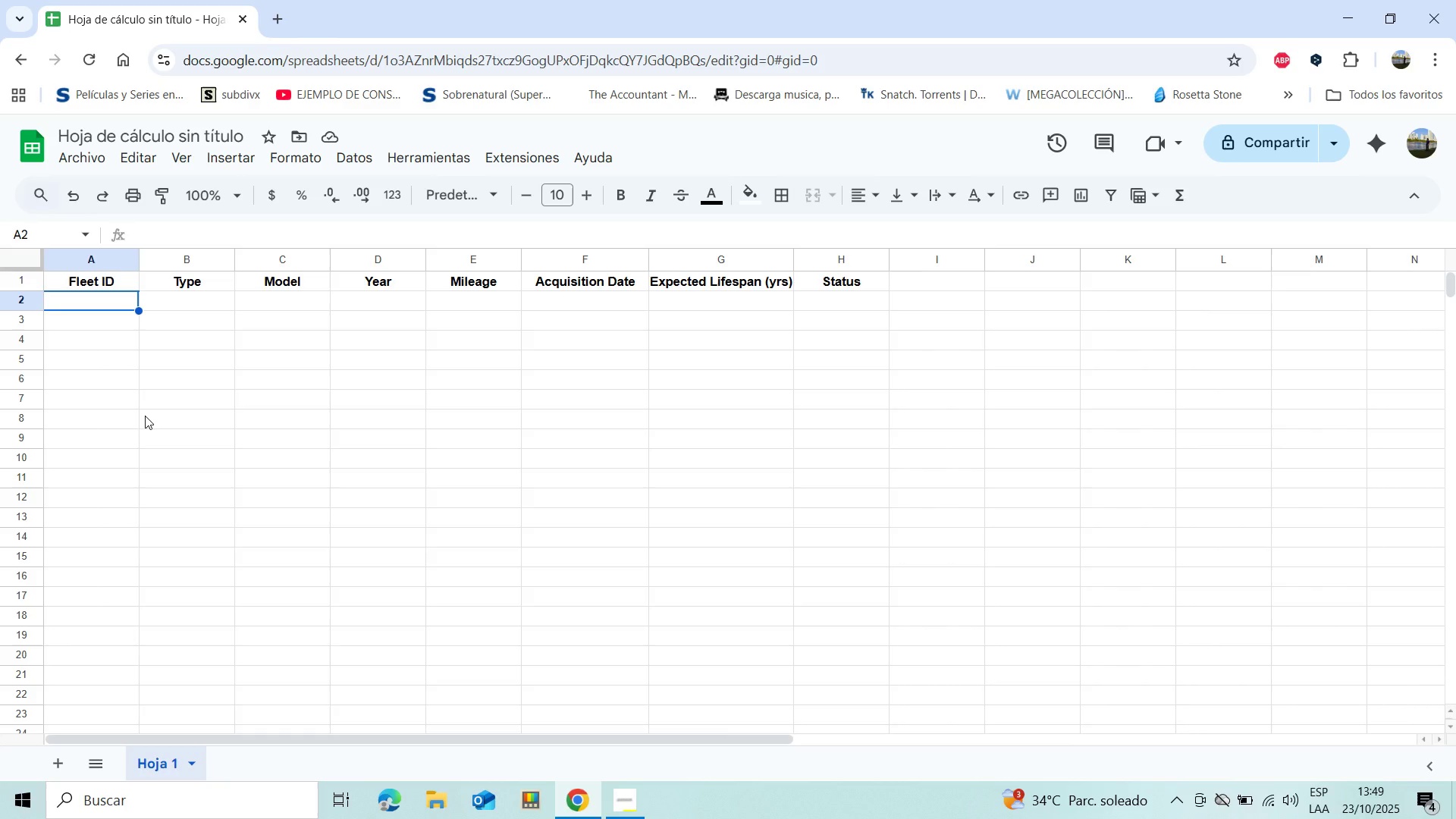 
key(Shift+B)
 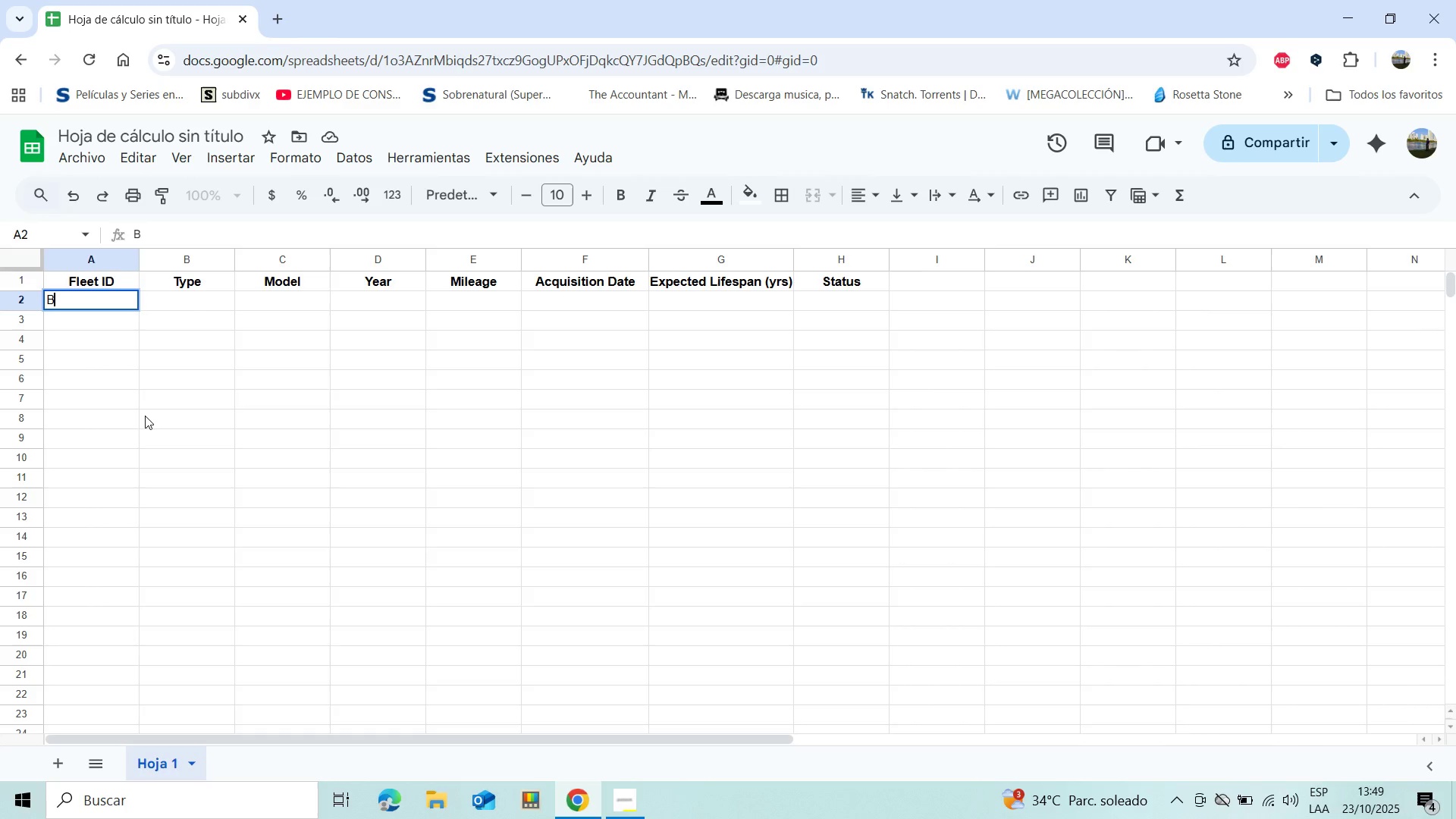 
key(Minus)
 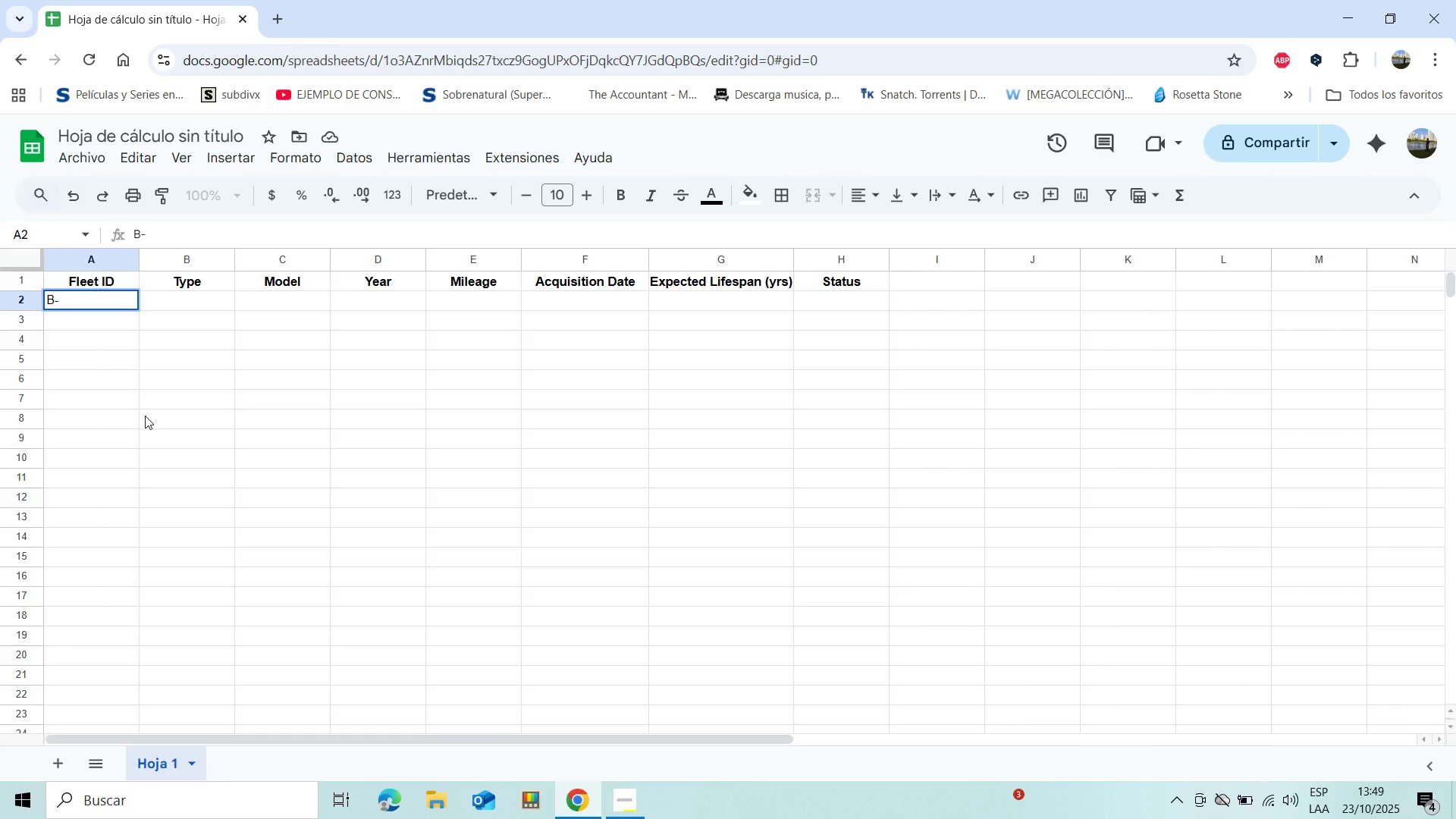 
wait(10.02)
 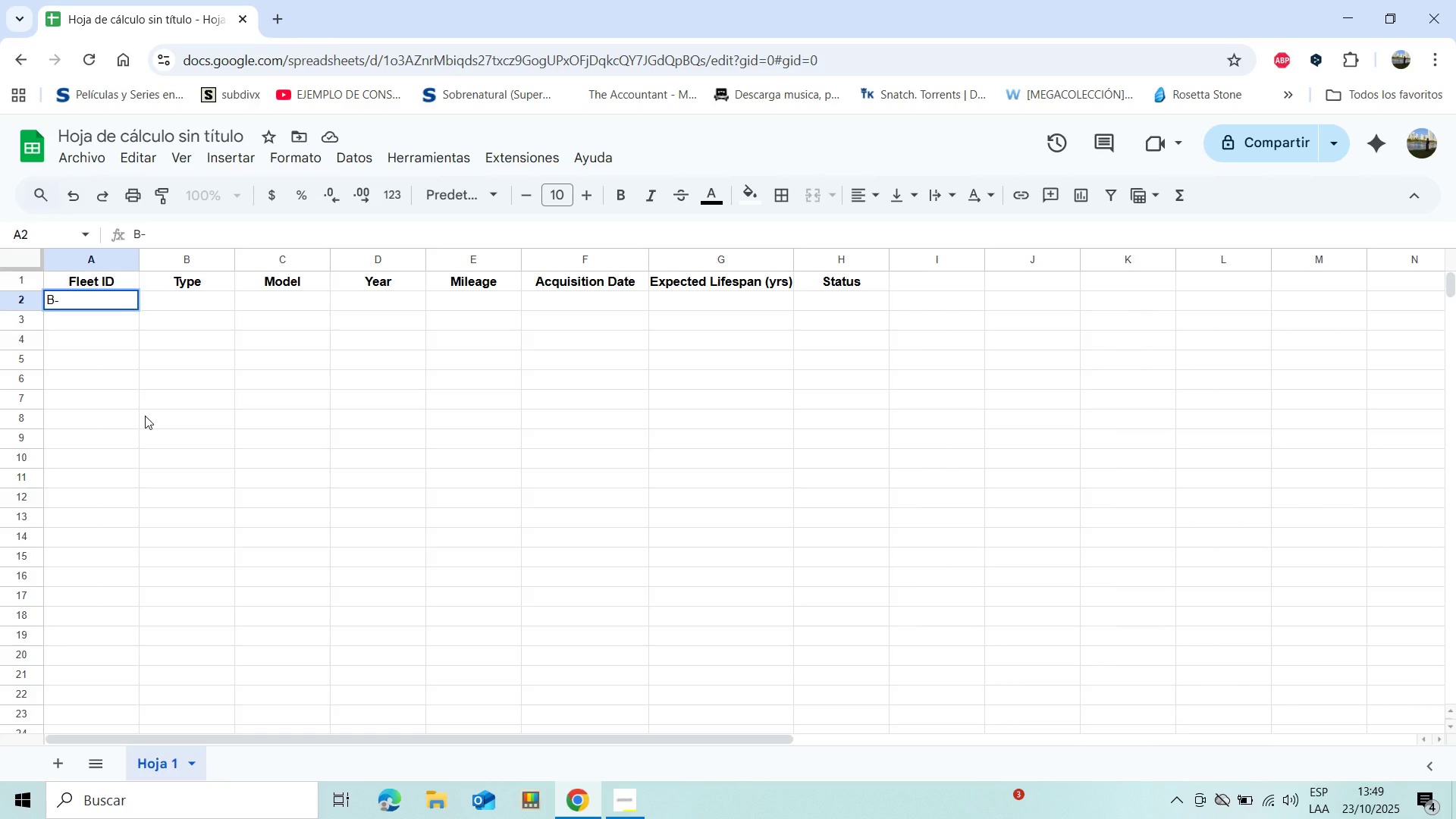 
key(Backspace)
 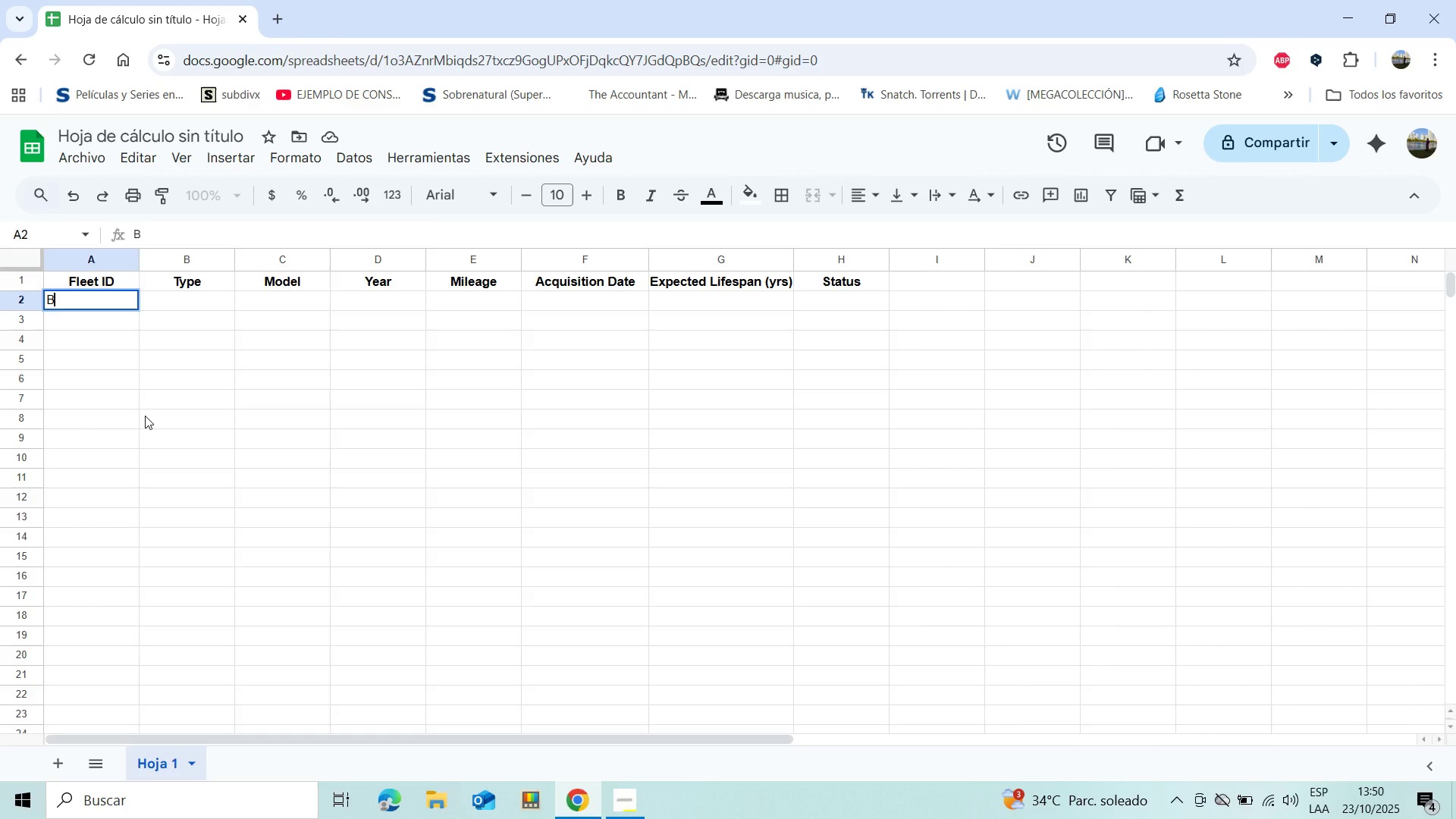 
key(Minus)
 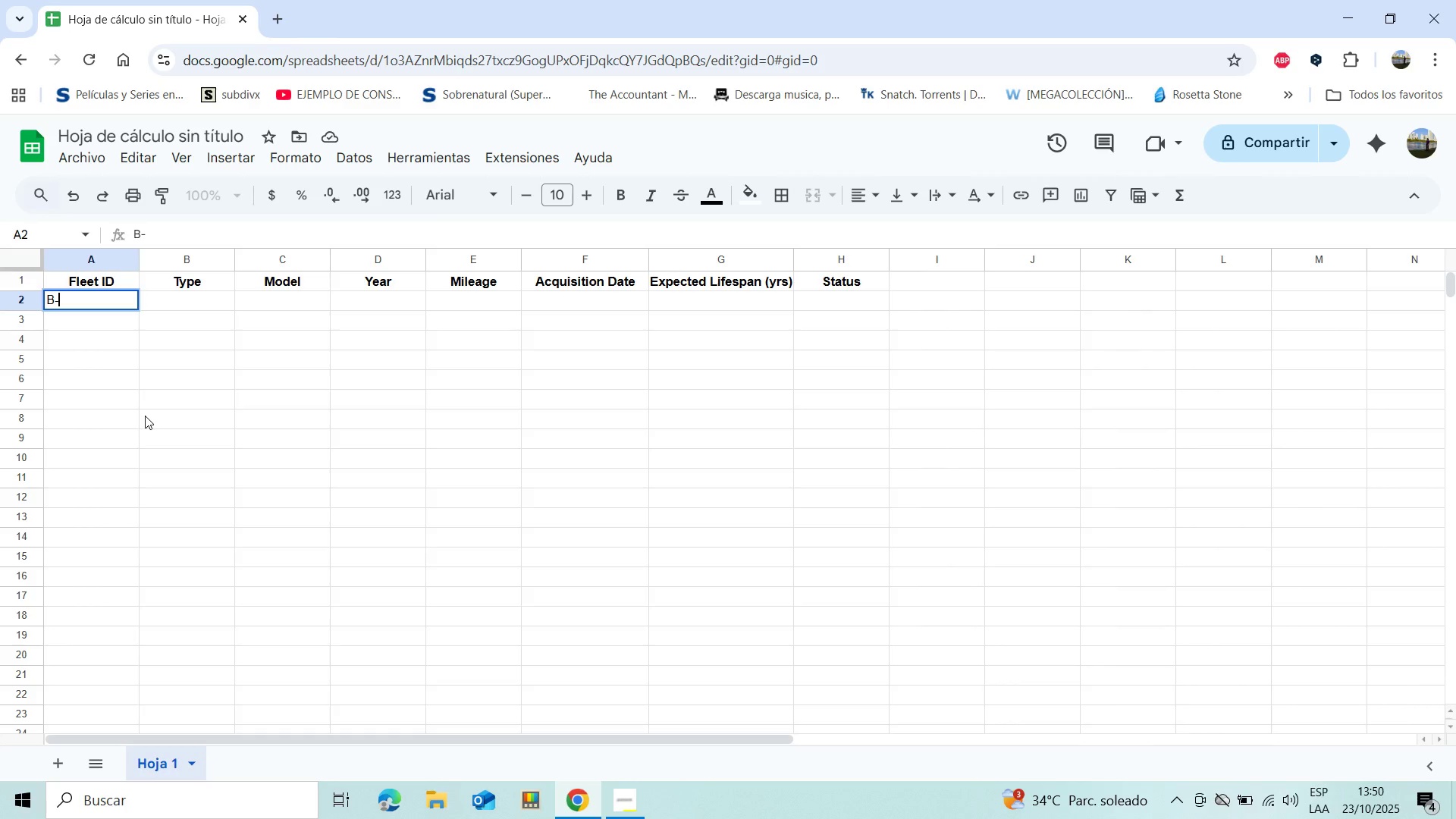 
type(1001)
 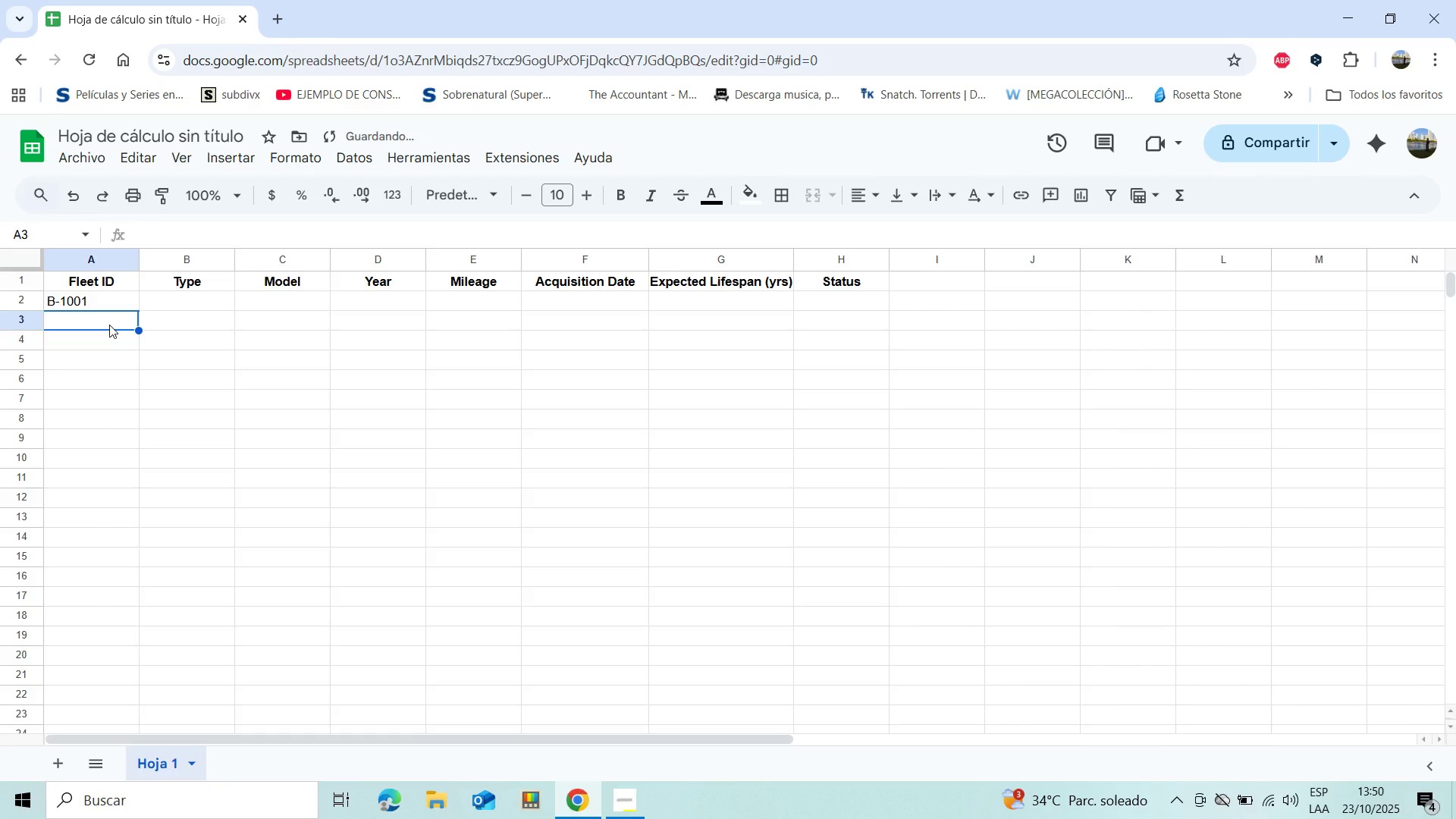 
wait(9.06)
 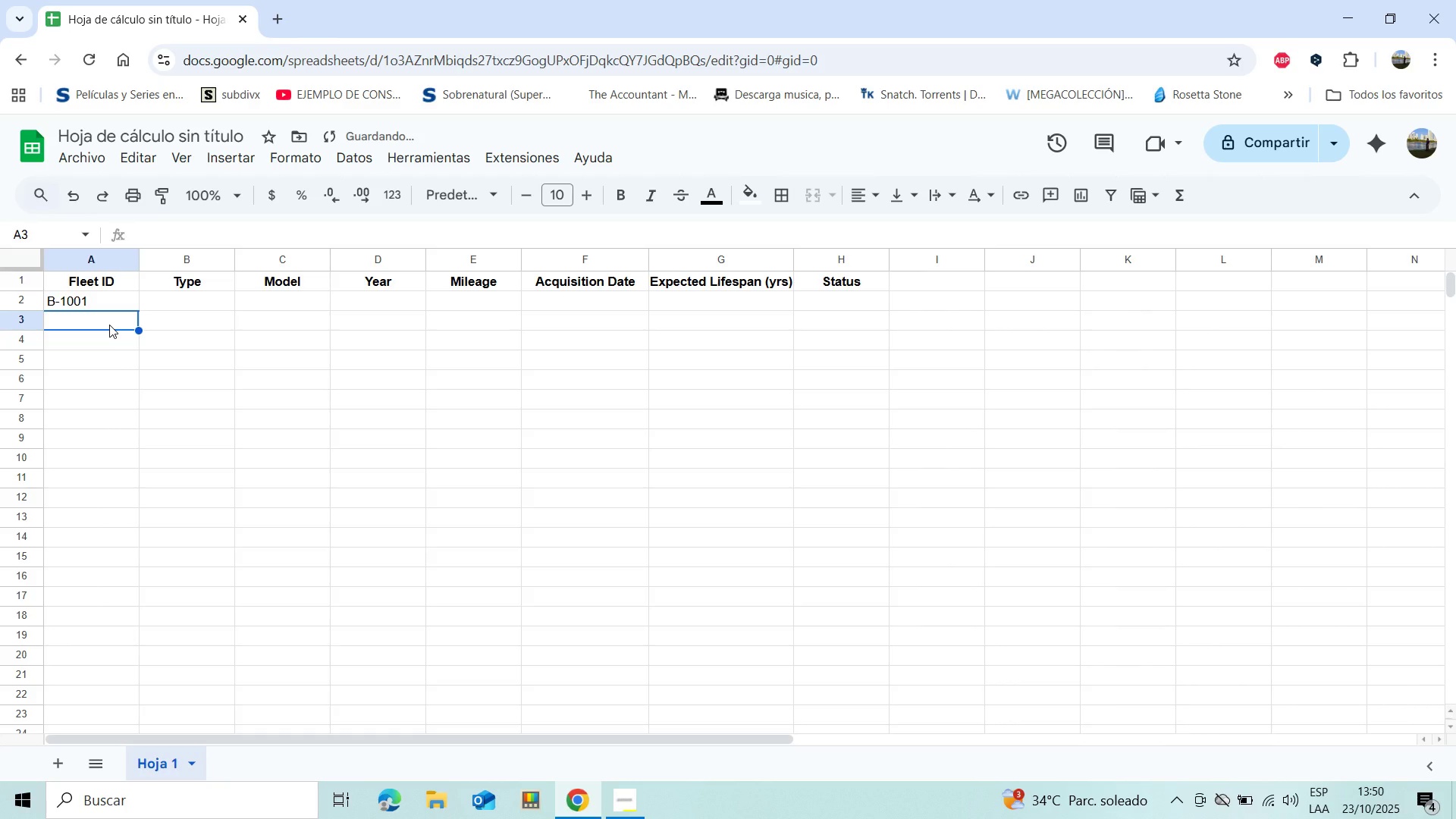 
left_click([112, 299])
 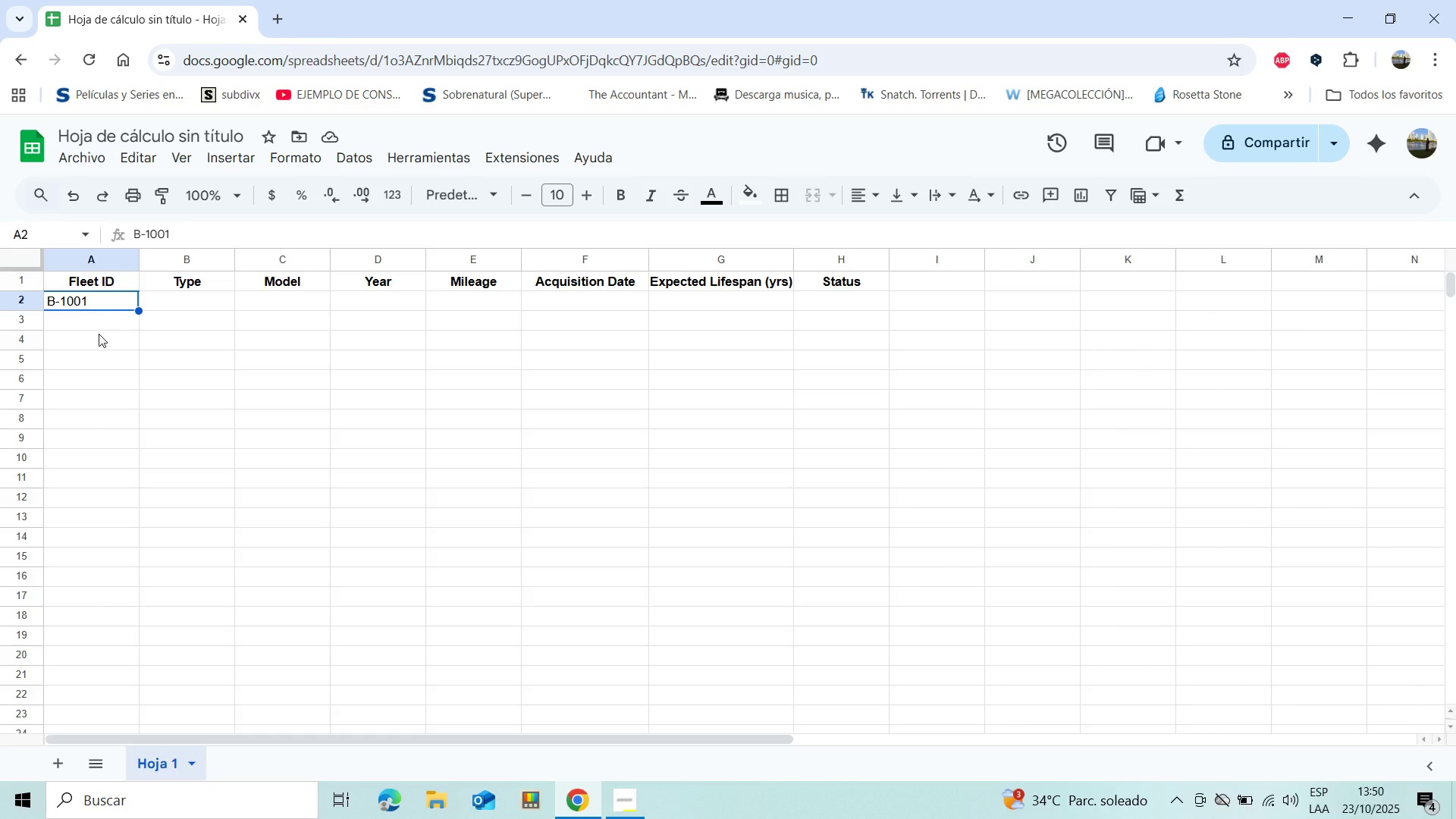 
left_click([99, 331])
 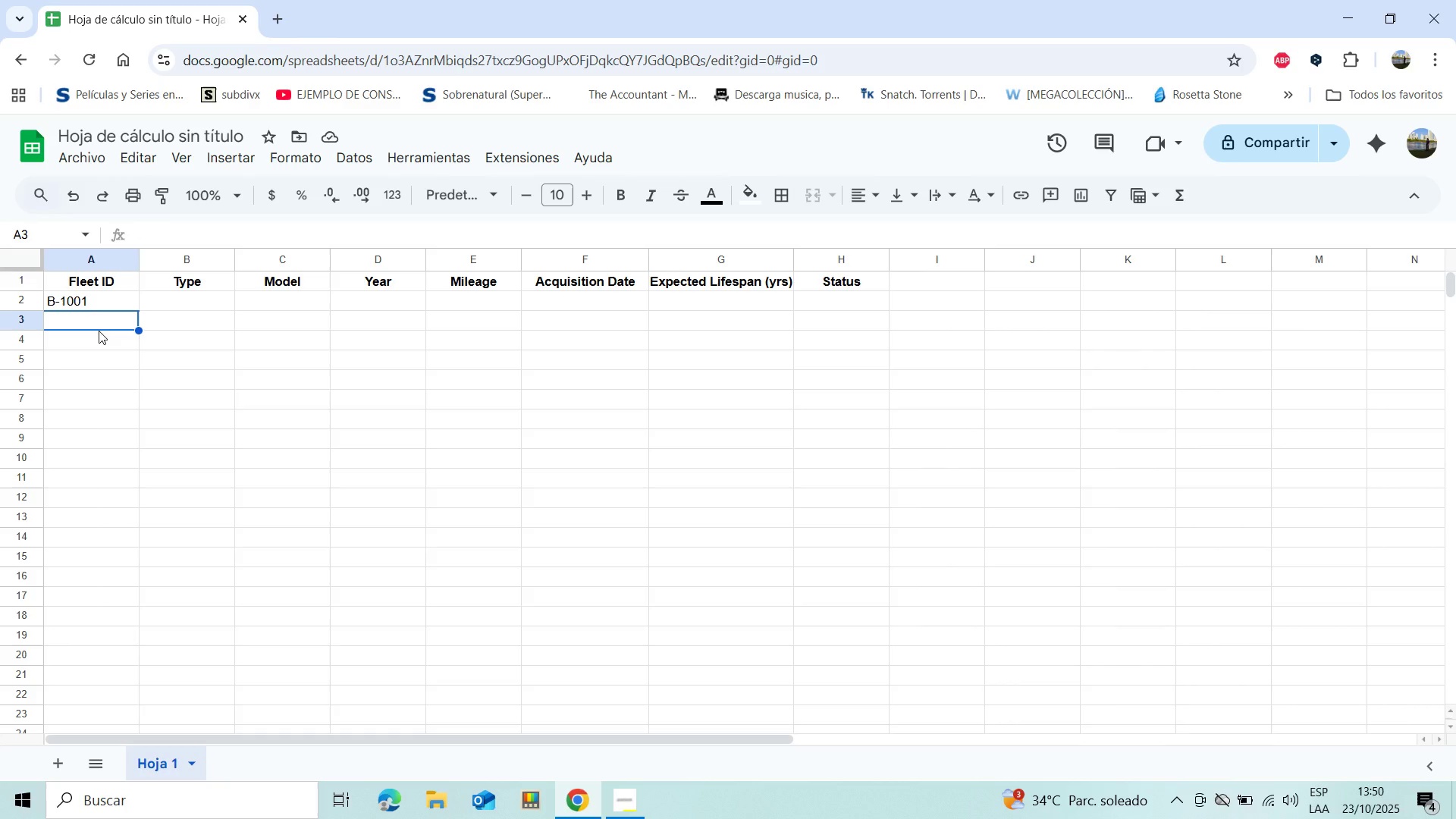 
key(Shift+ShiftLeft)
 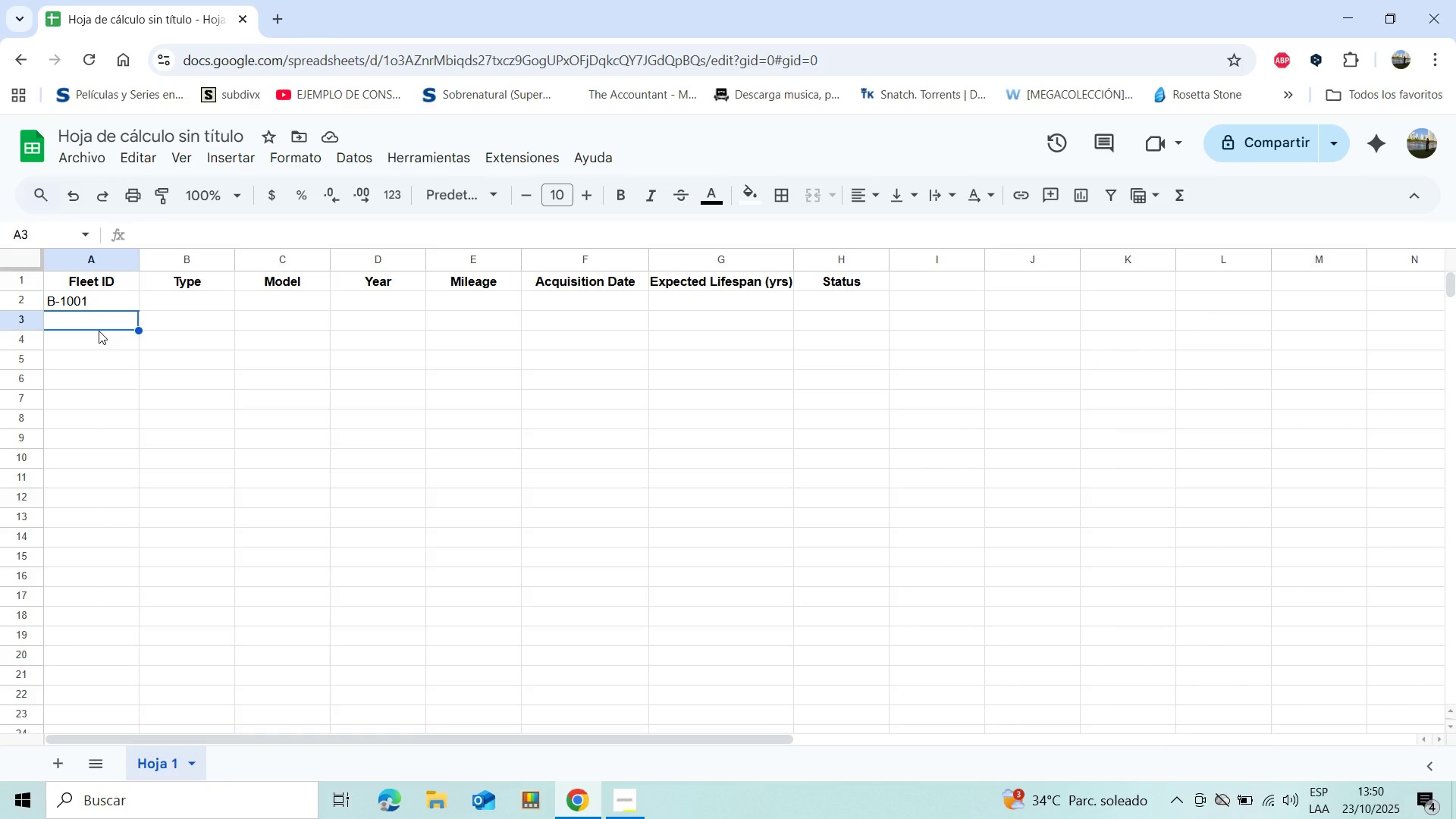 
key(Shift+B)
 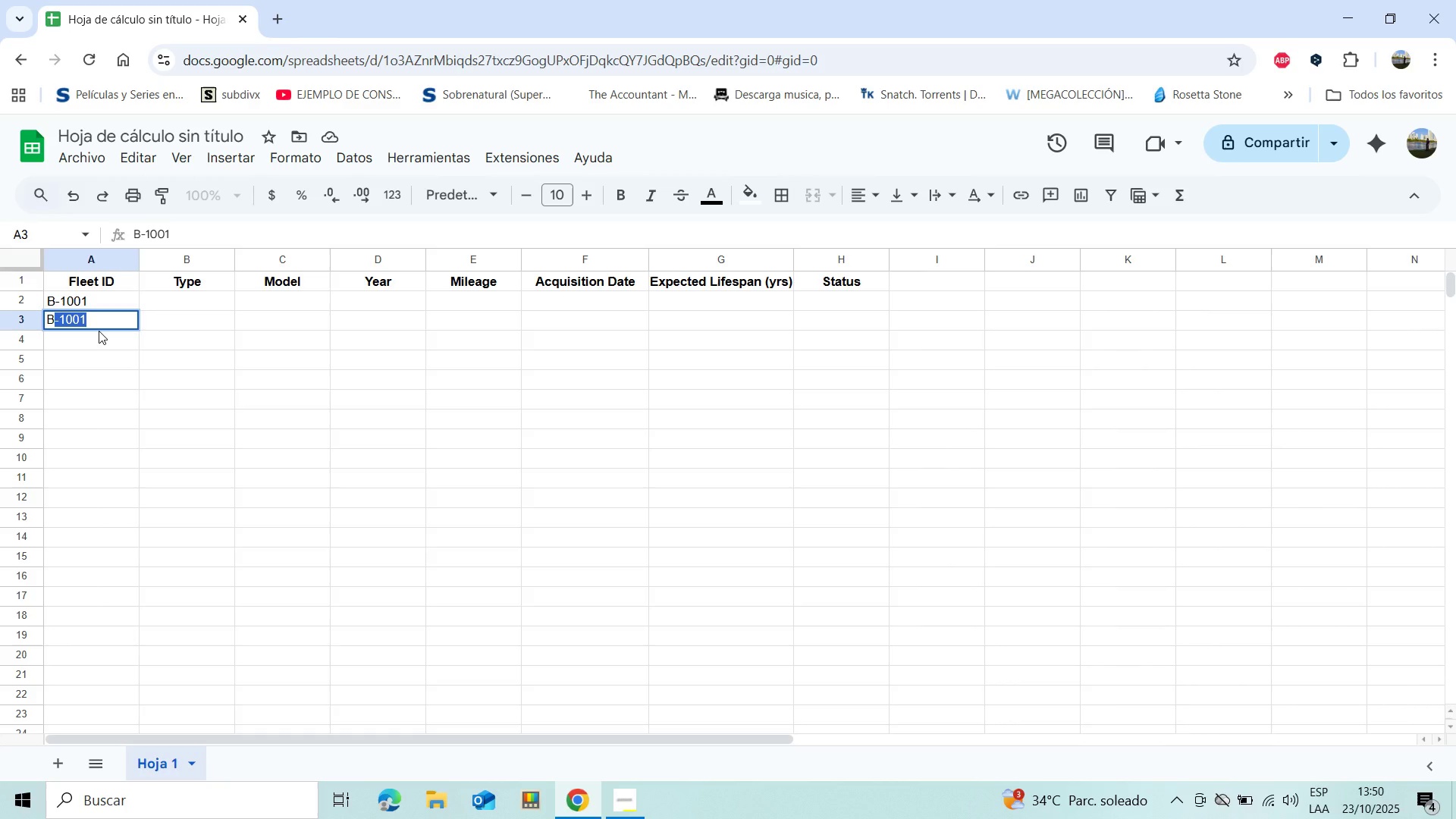 
key(Minus)
 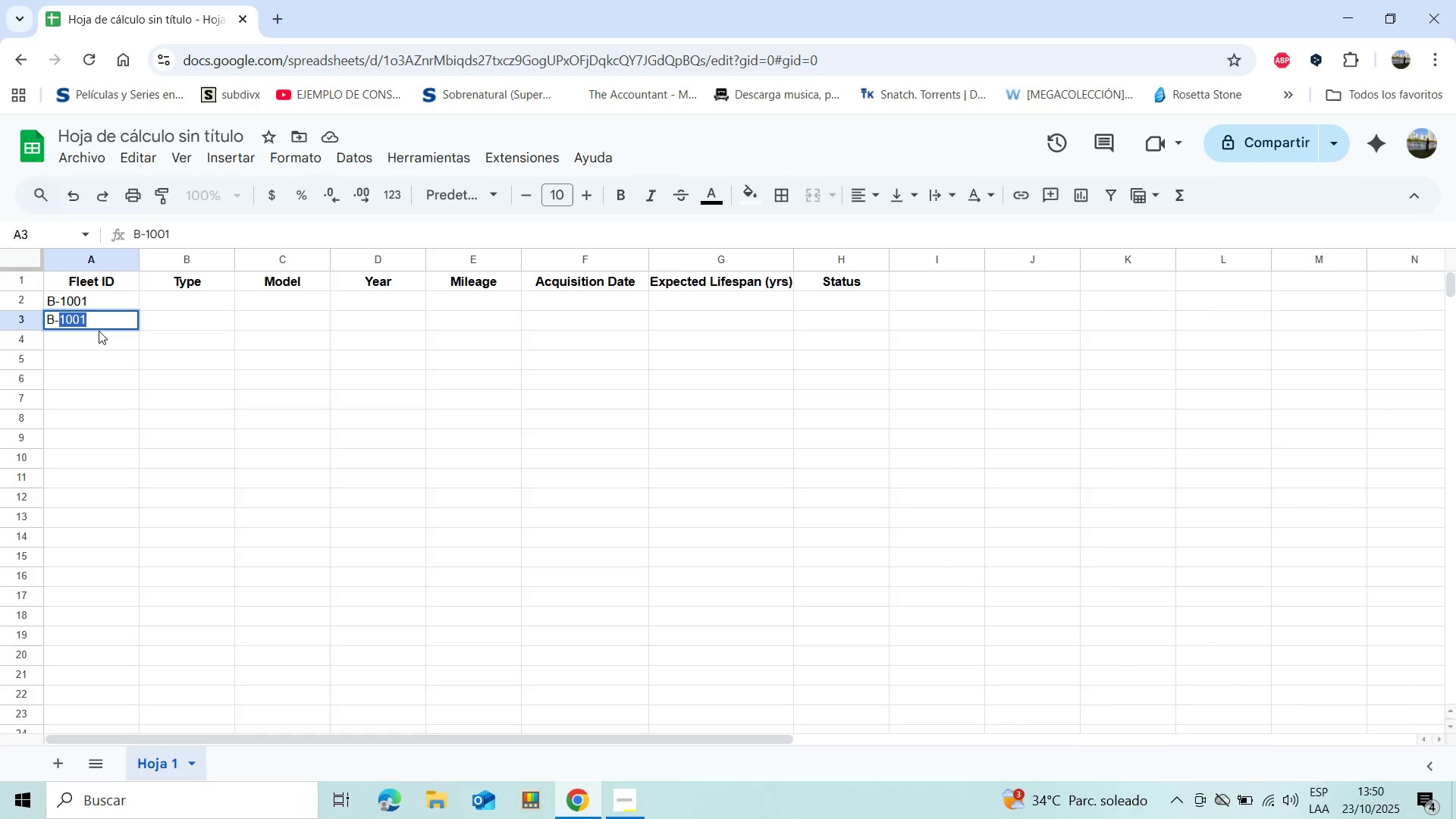 
type(1002)
 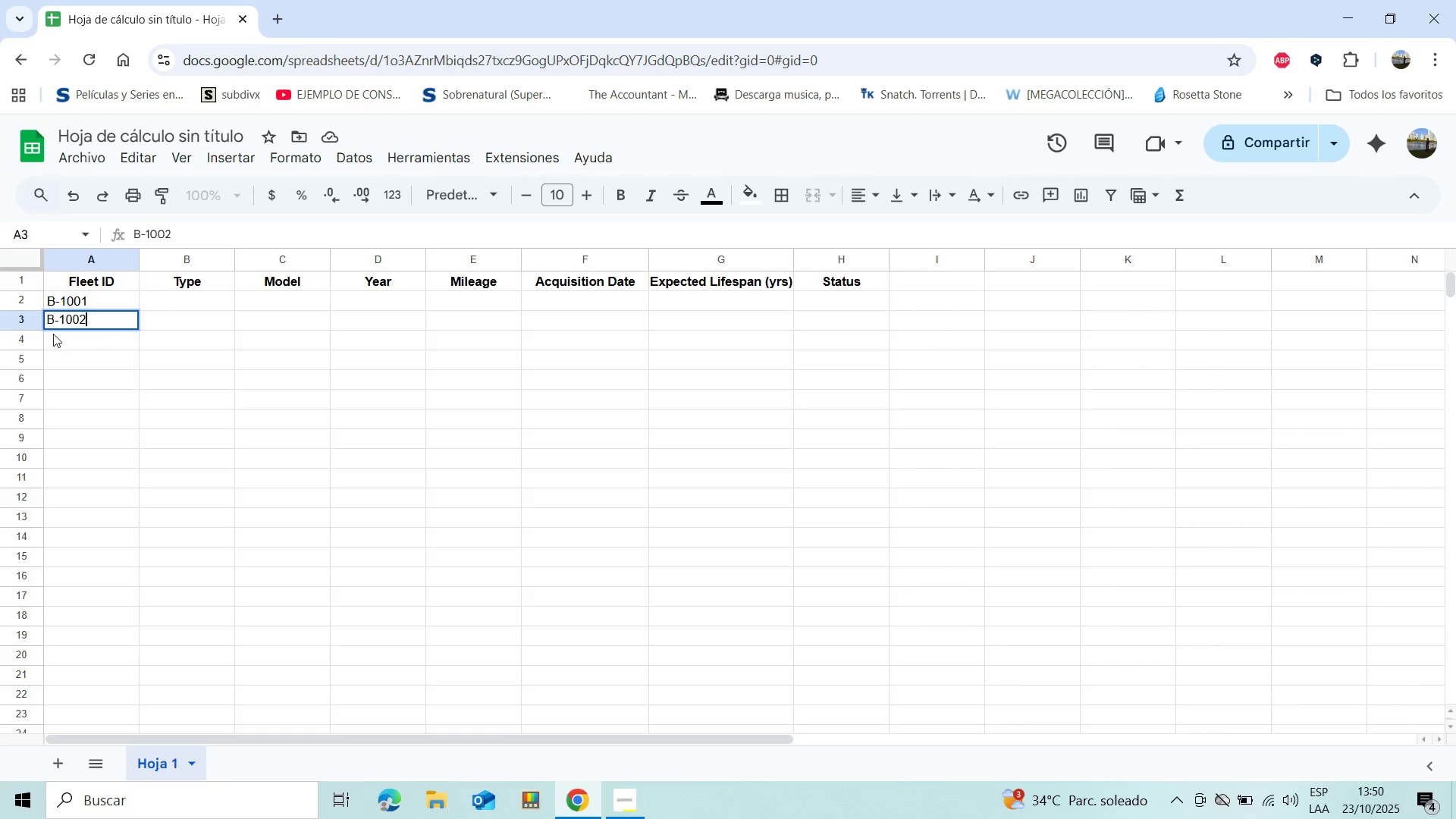 
left_click([52, 335])
 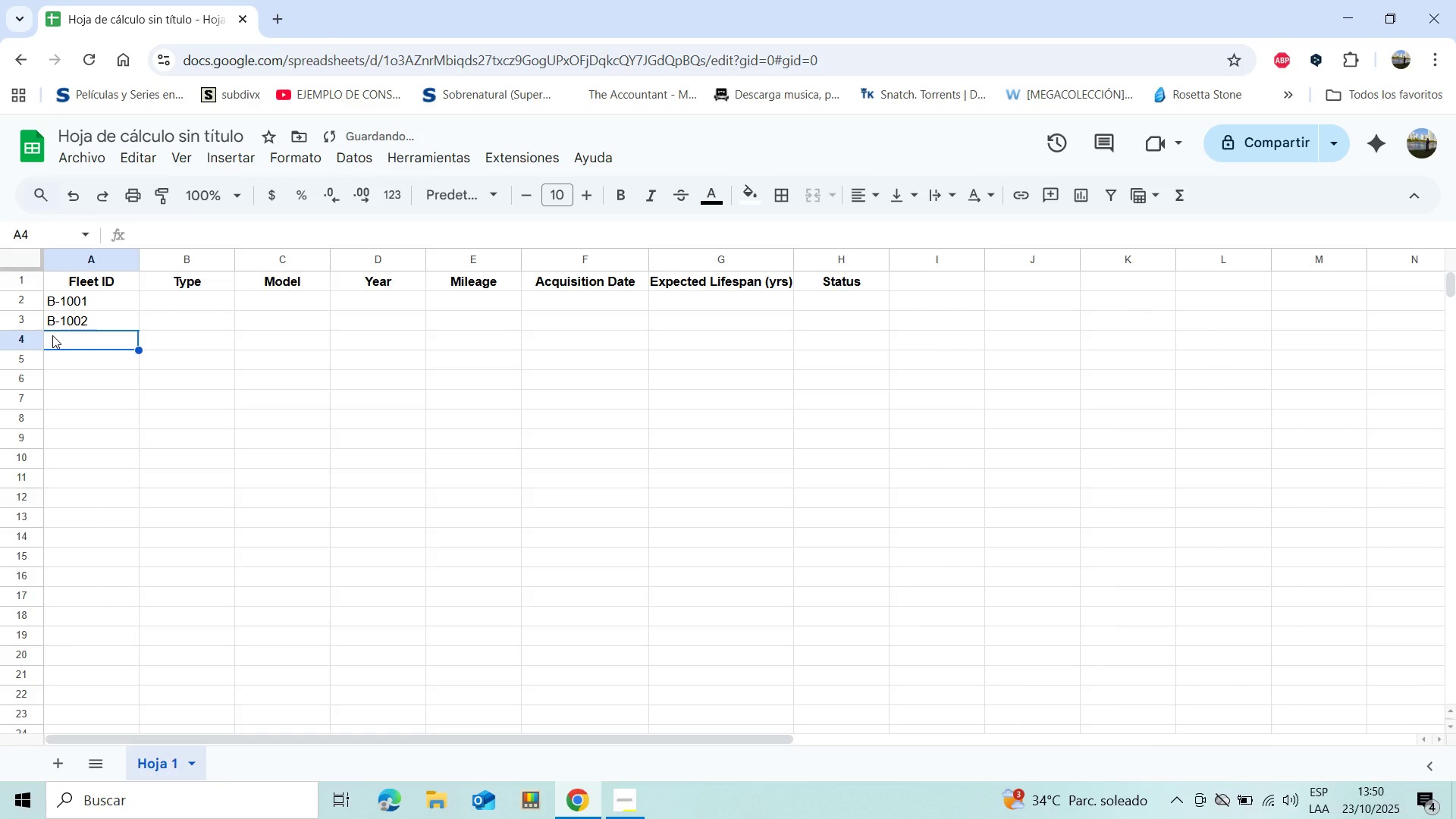 
type(B-1003)
 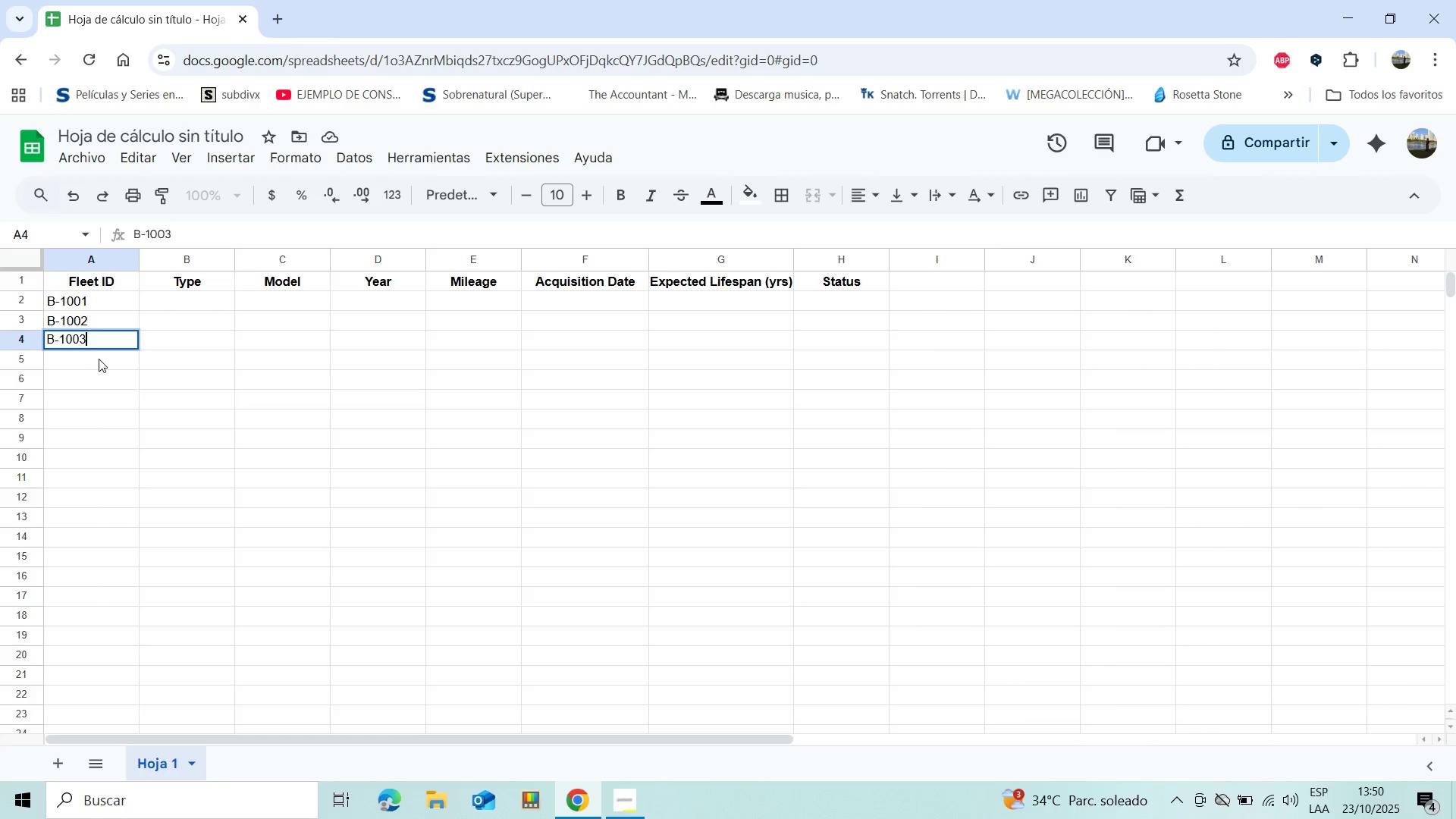 
left_click([99, 359])
 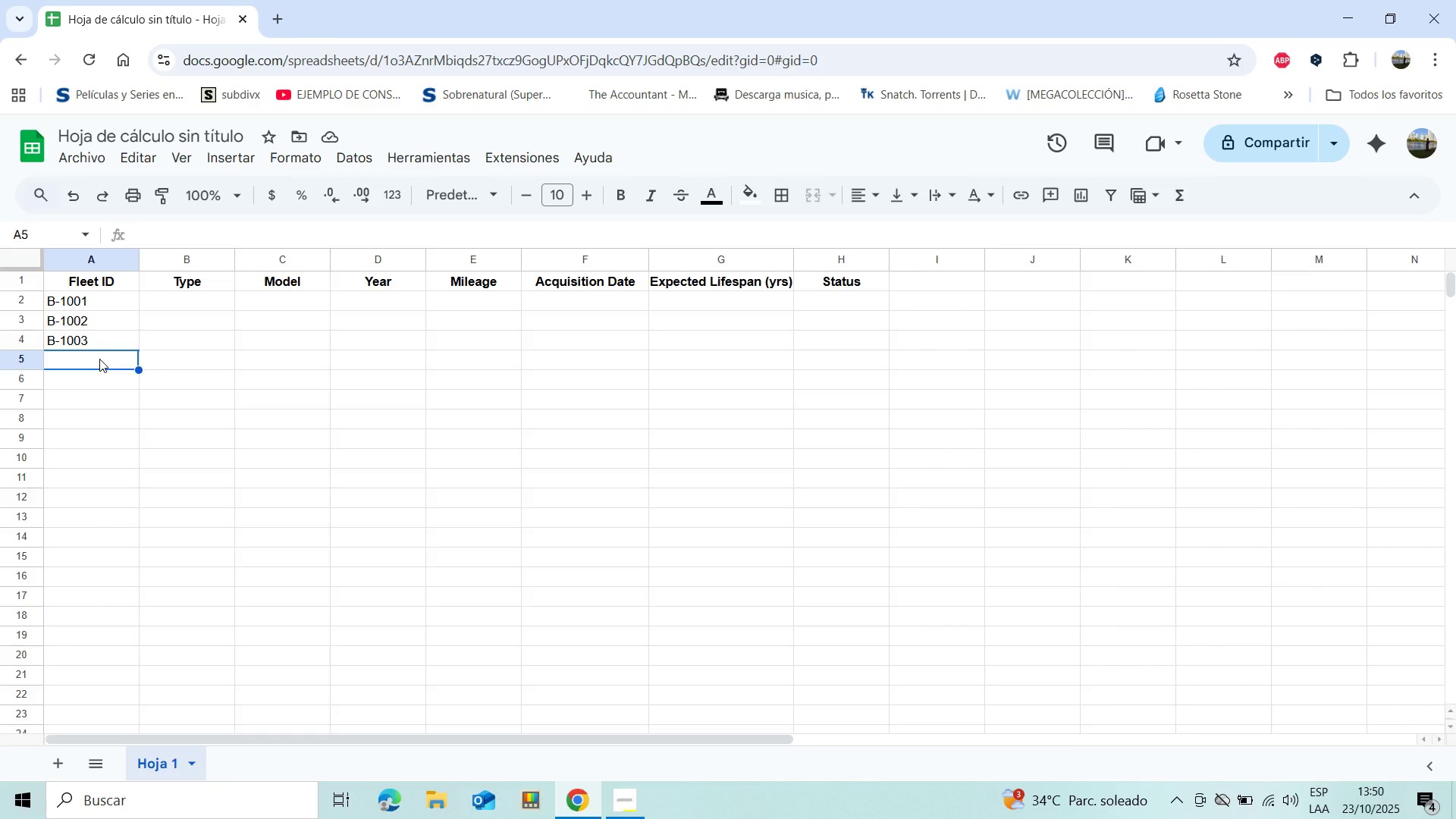 
wait(7.79)
 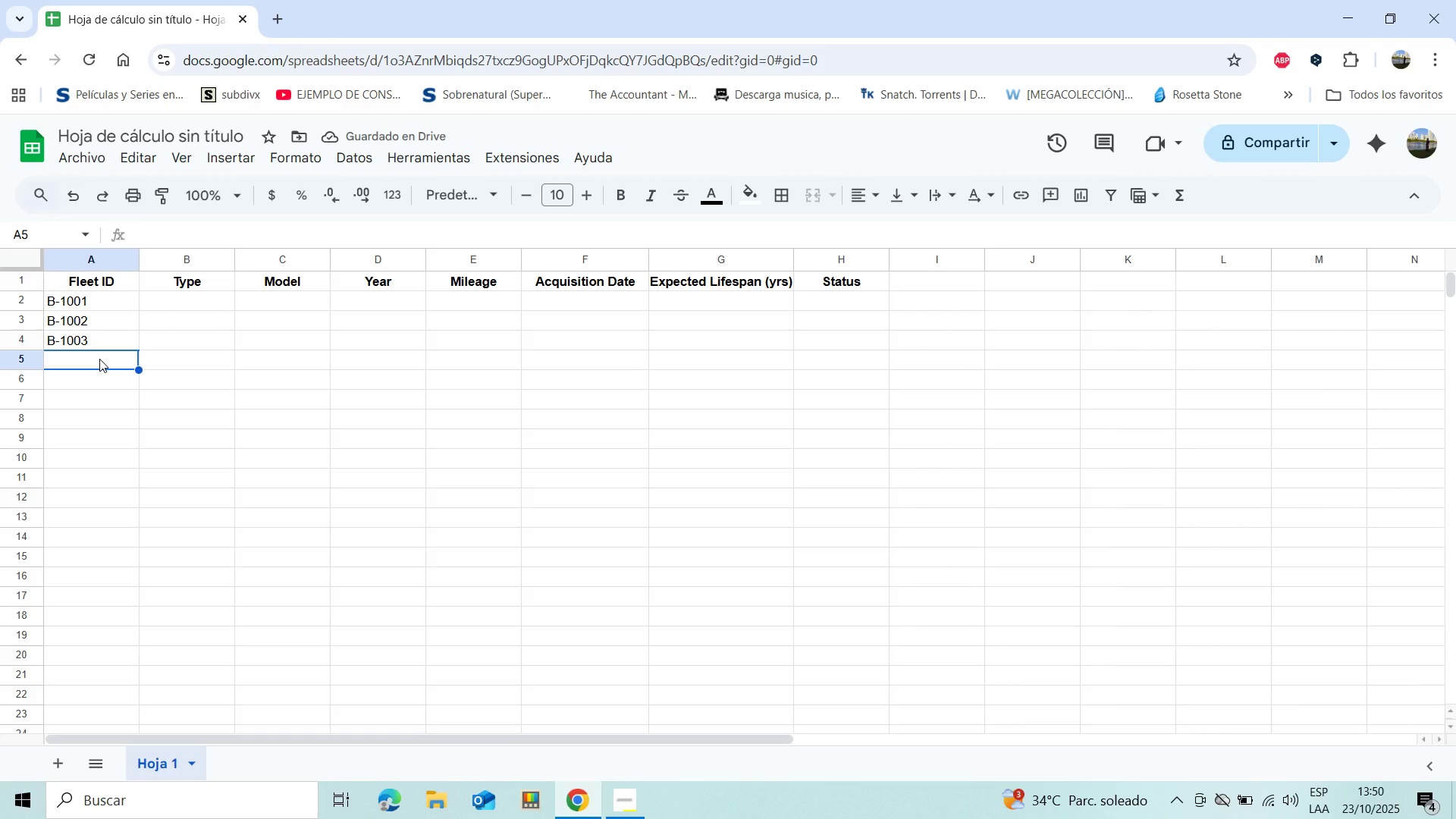 
type(B-1004)
 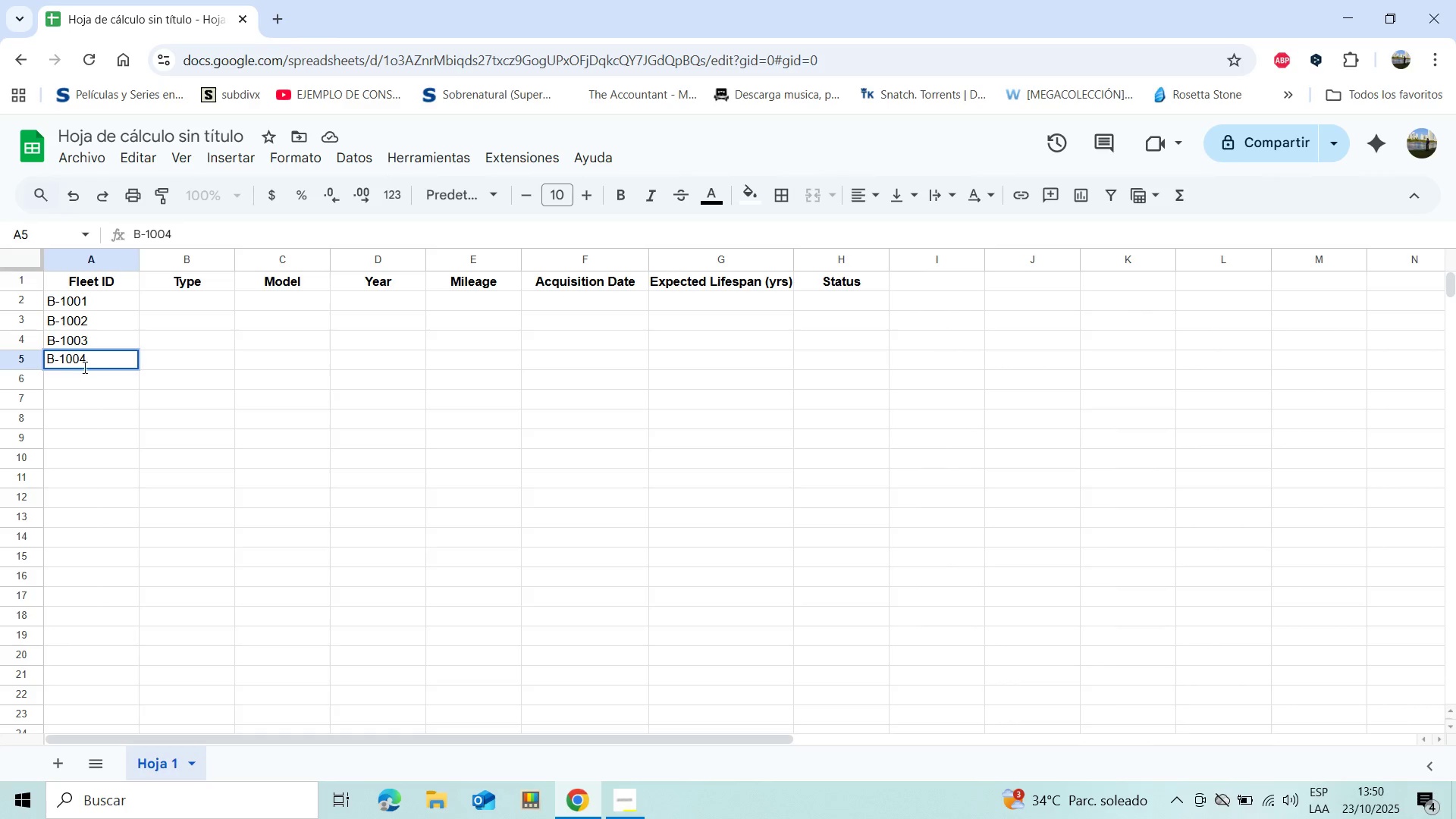 
left_click([77, 378])
 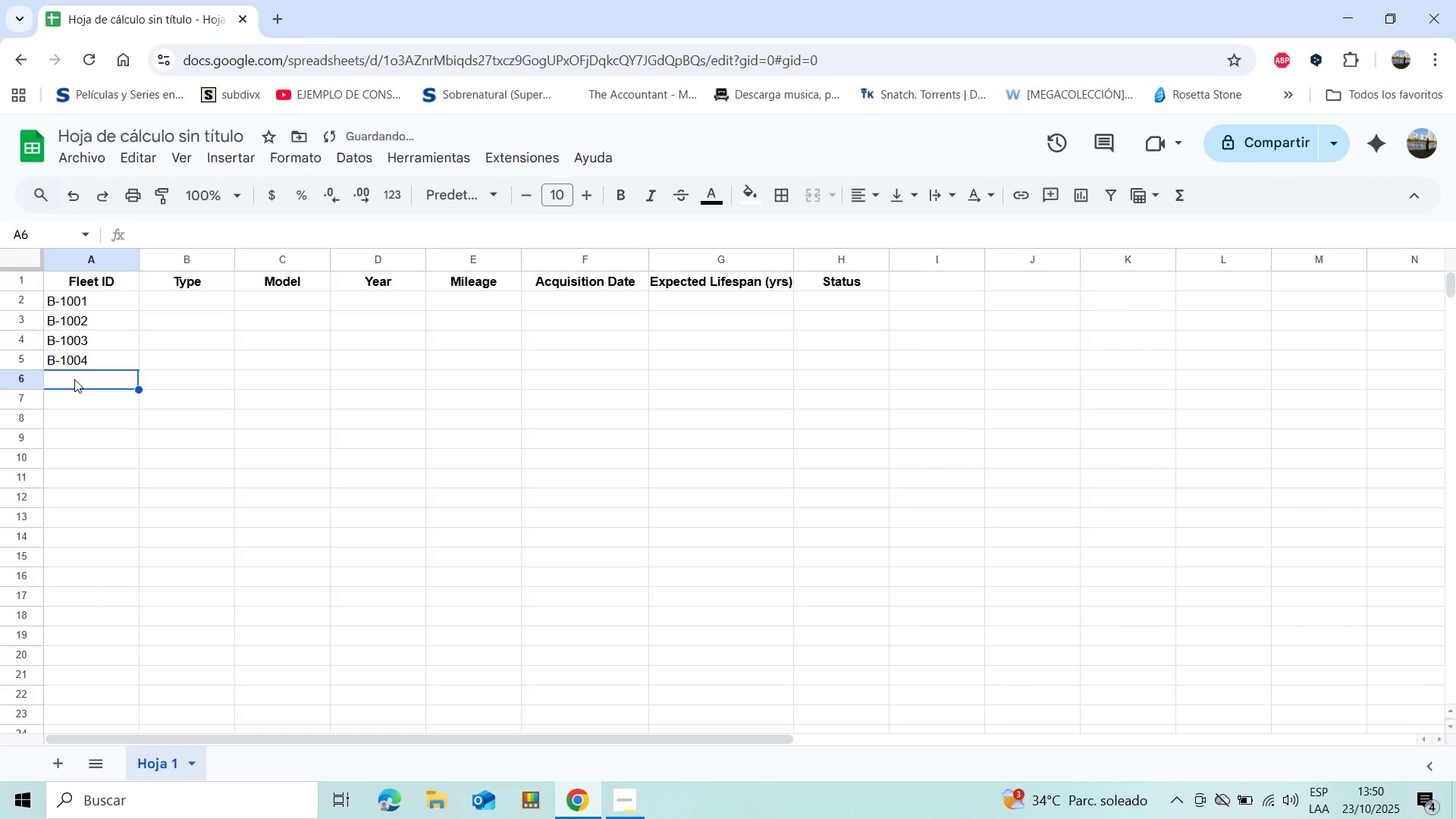 
type(B-1005)
 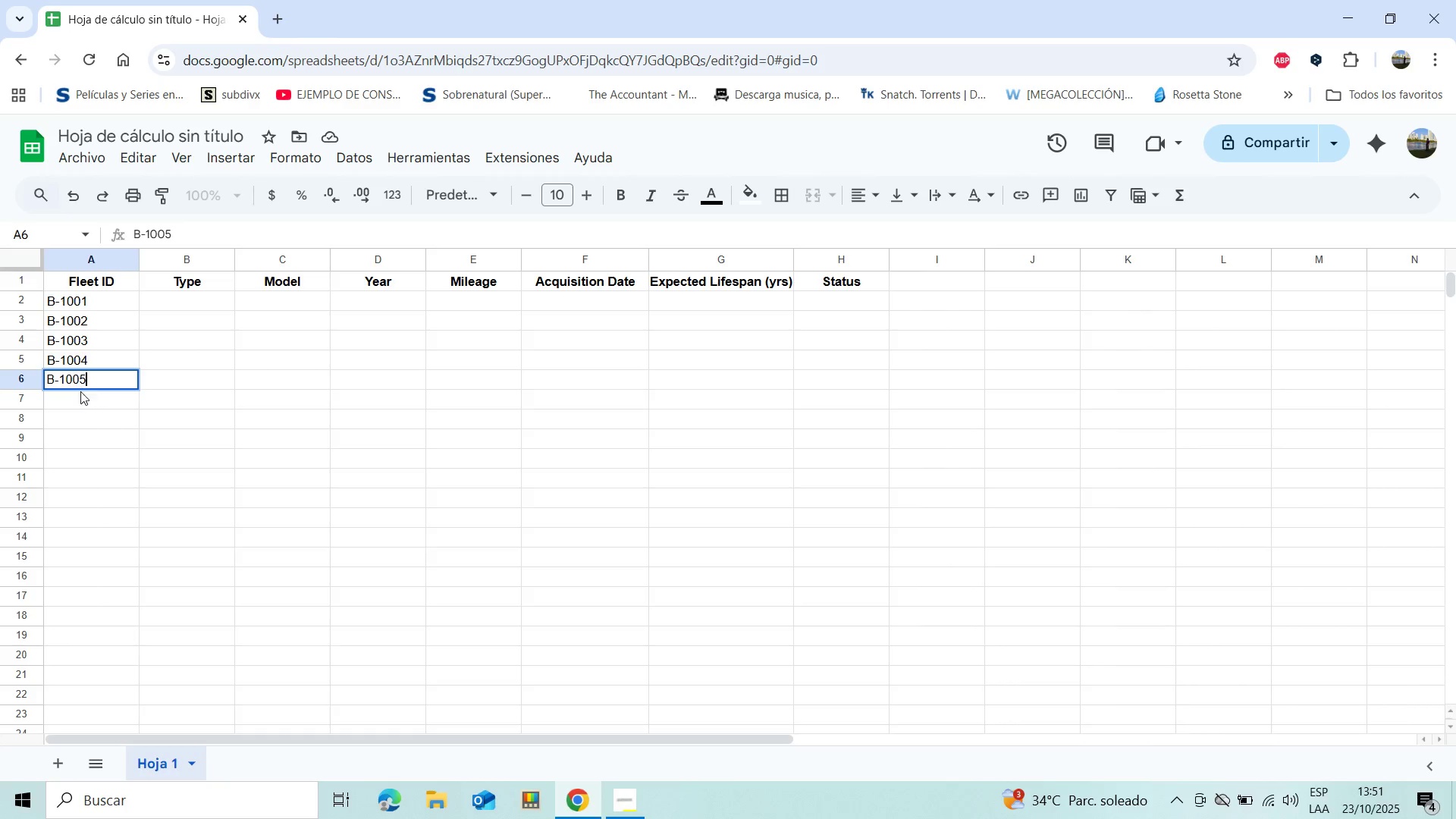 
left_click([74, 399])
 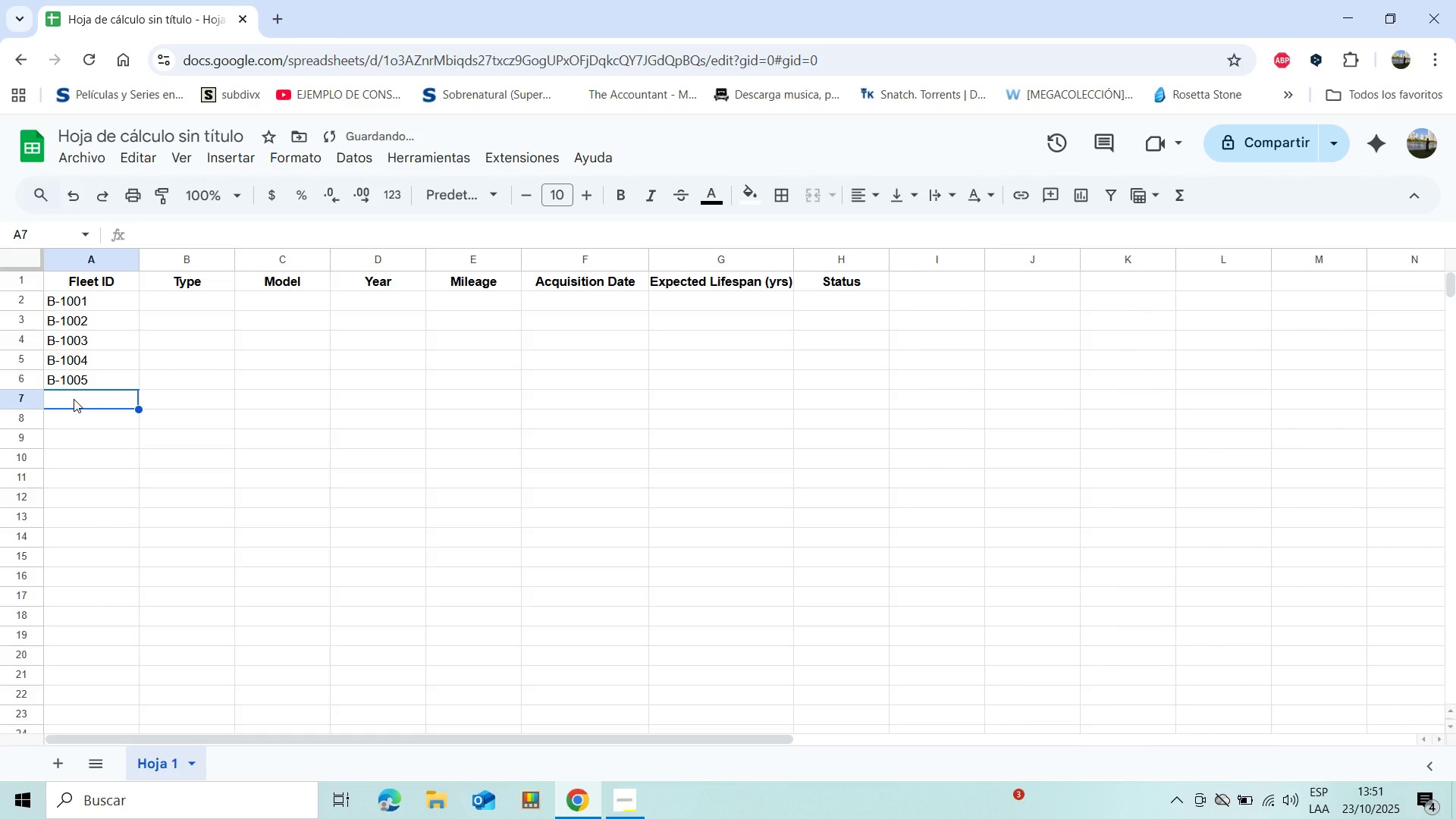 
type(B-1006)
 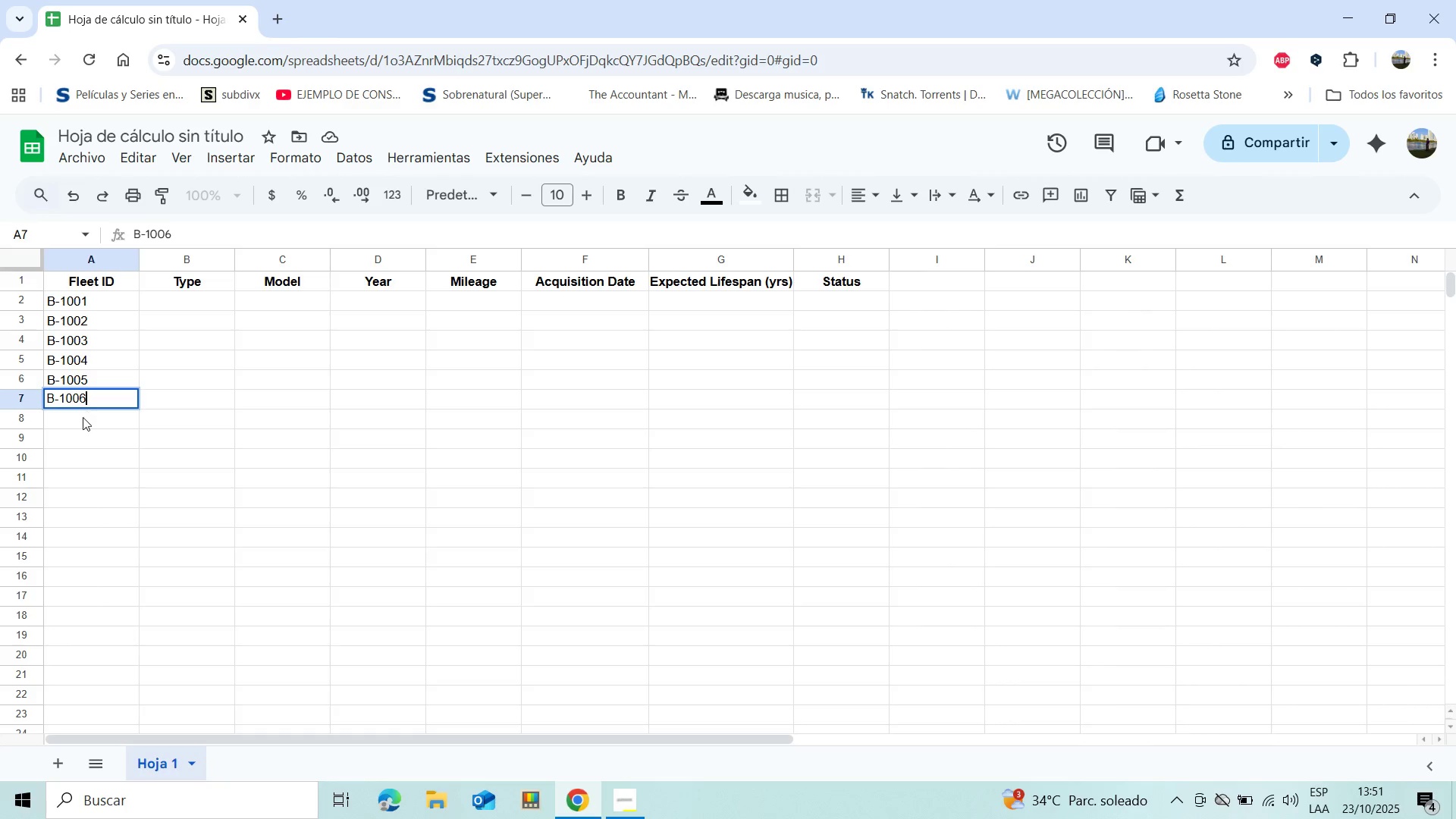 
left_click([81, 419])
 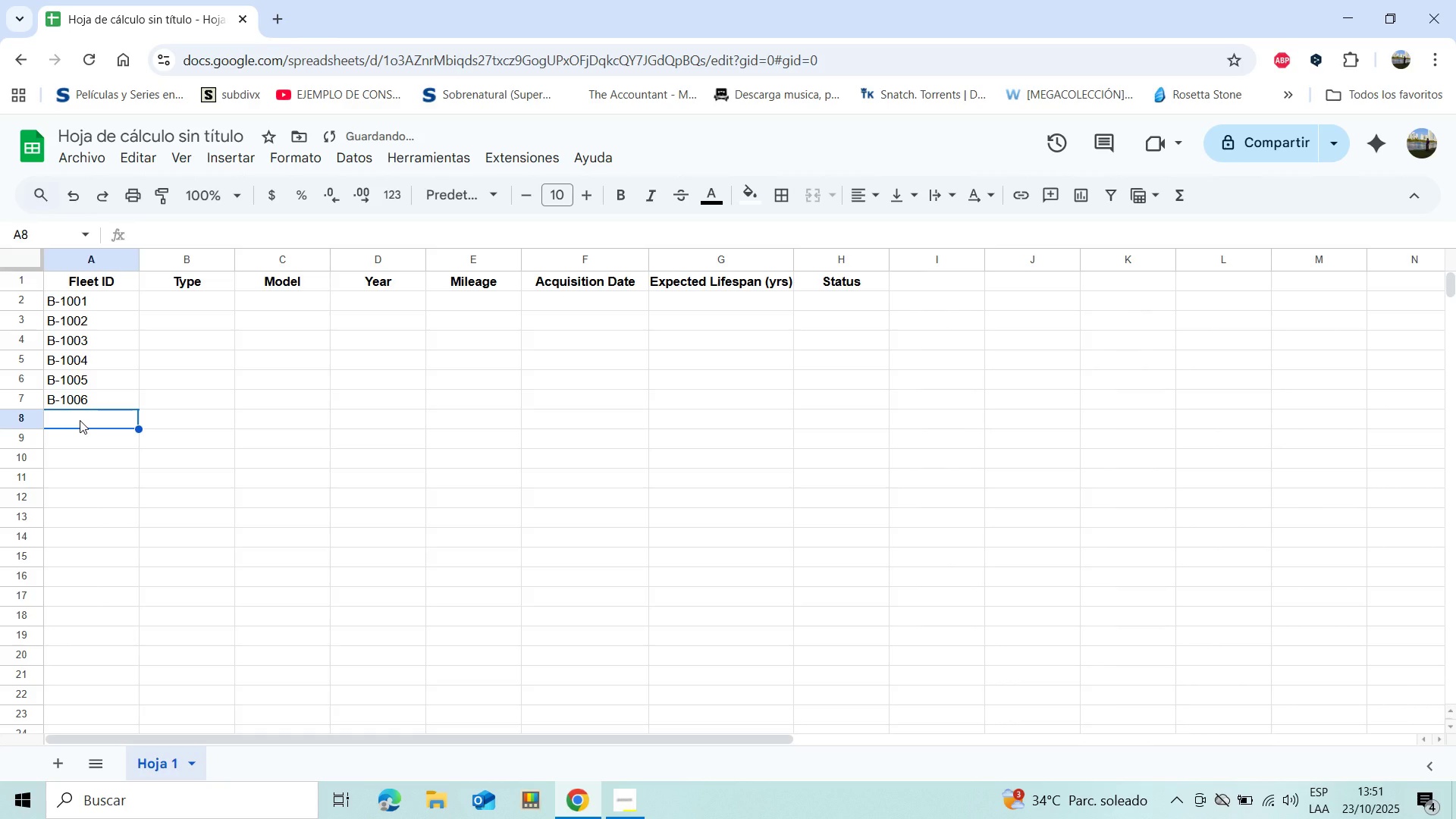 
type(B-1007)
 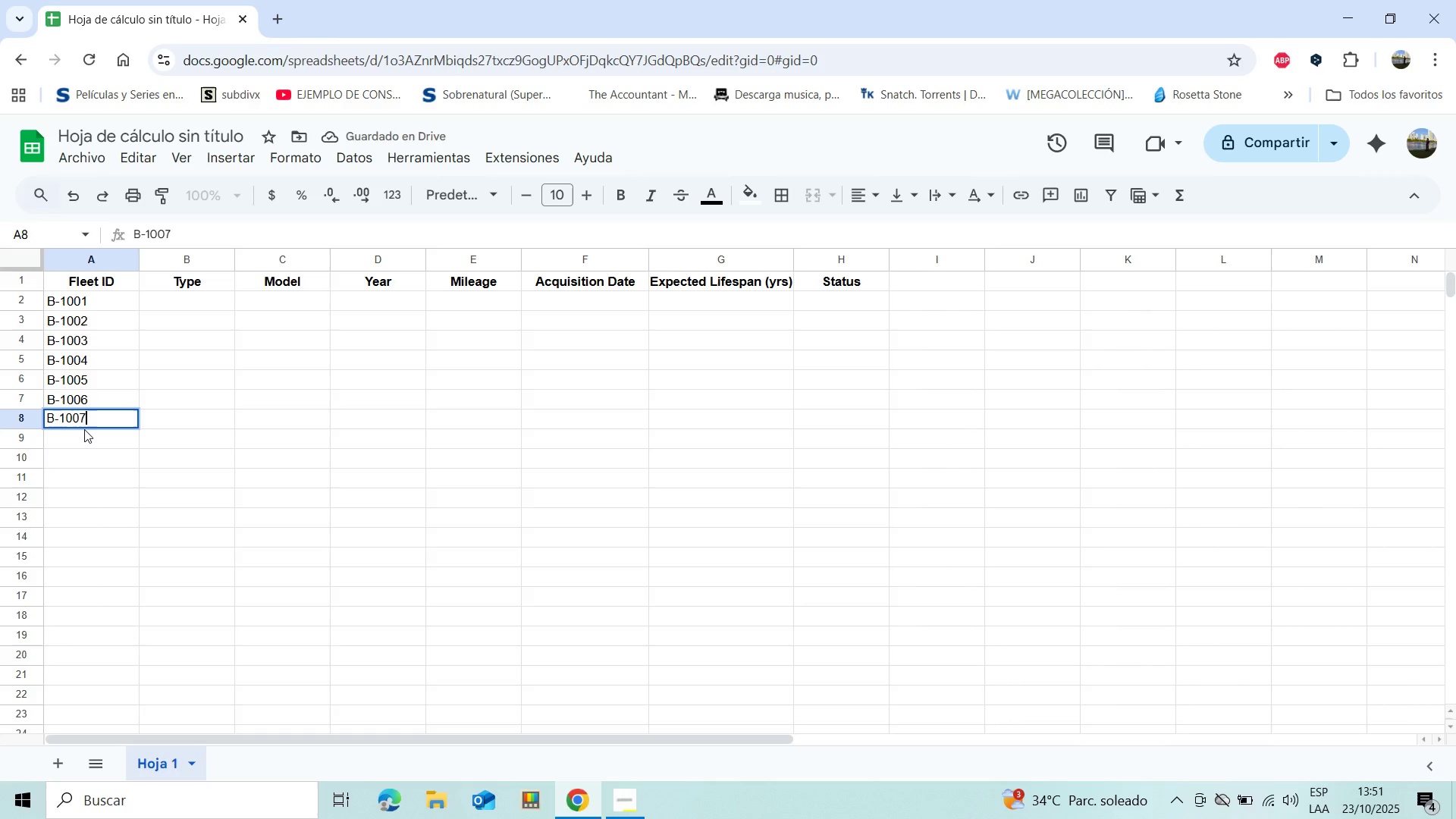 
left_click([84, 431])
 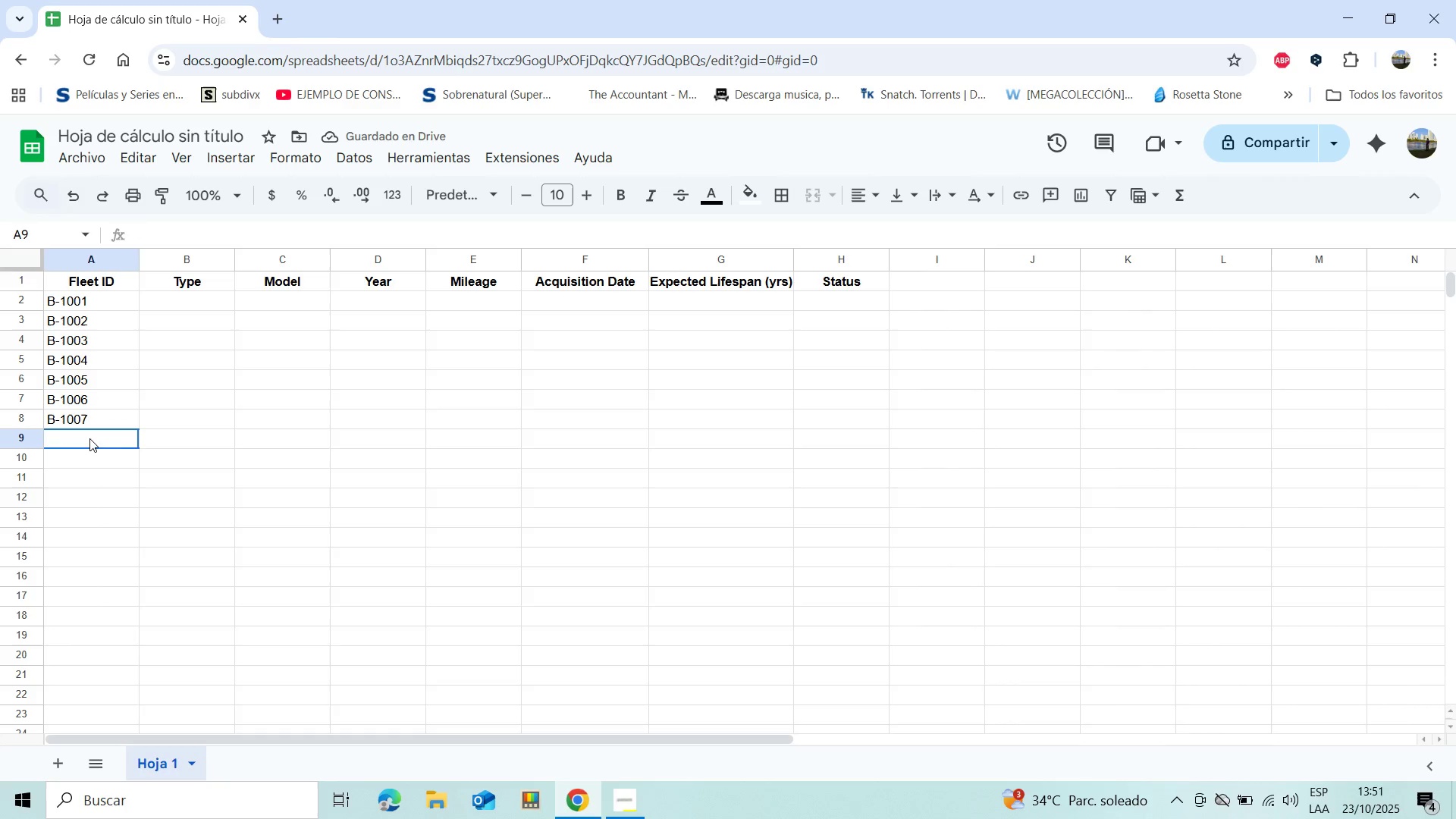 
type(B-1008)
 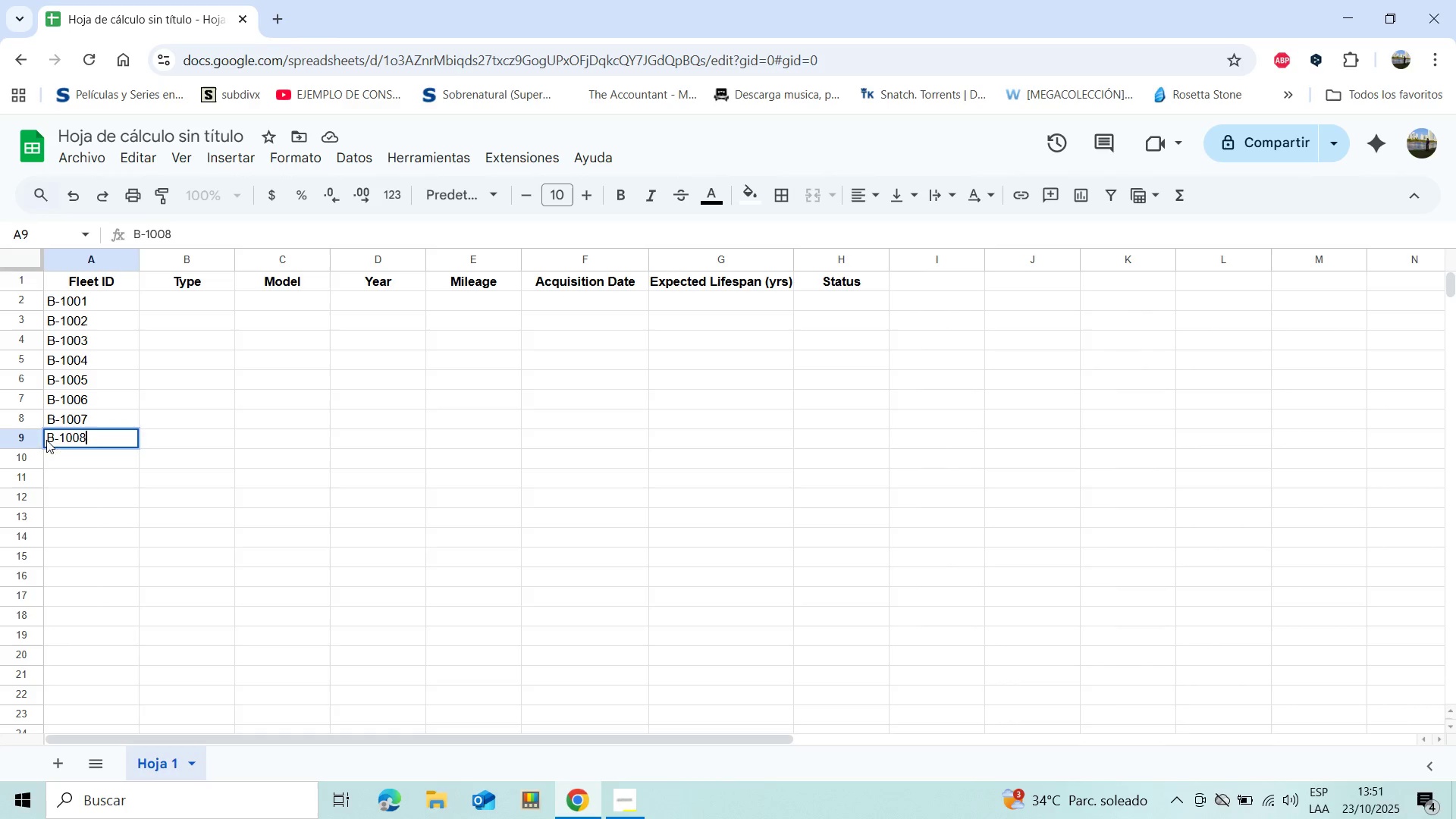 
left_click([70, 458])
 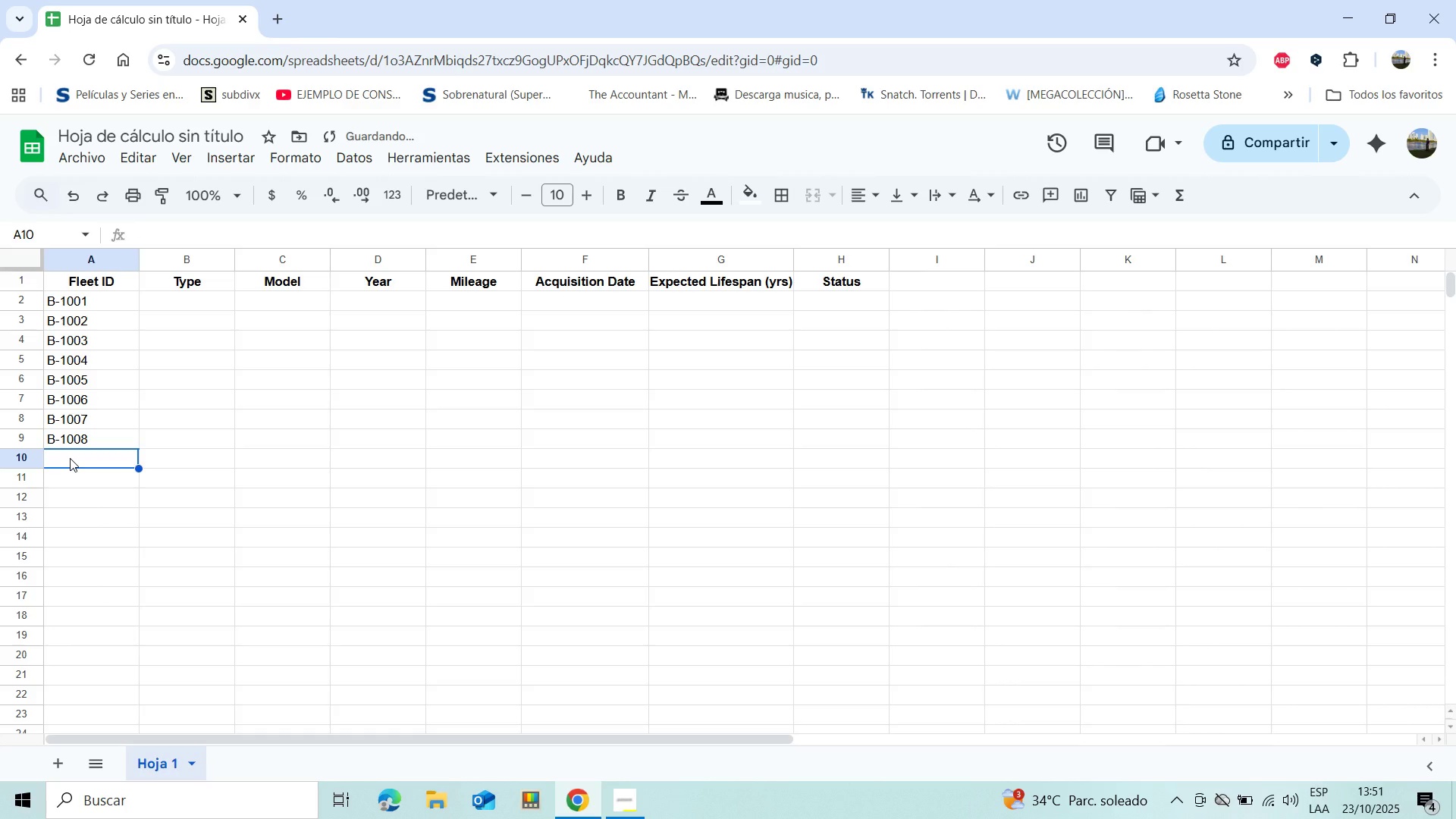 
type(B-1009)
 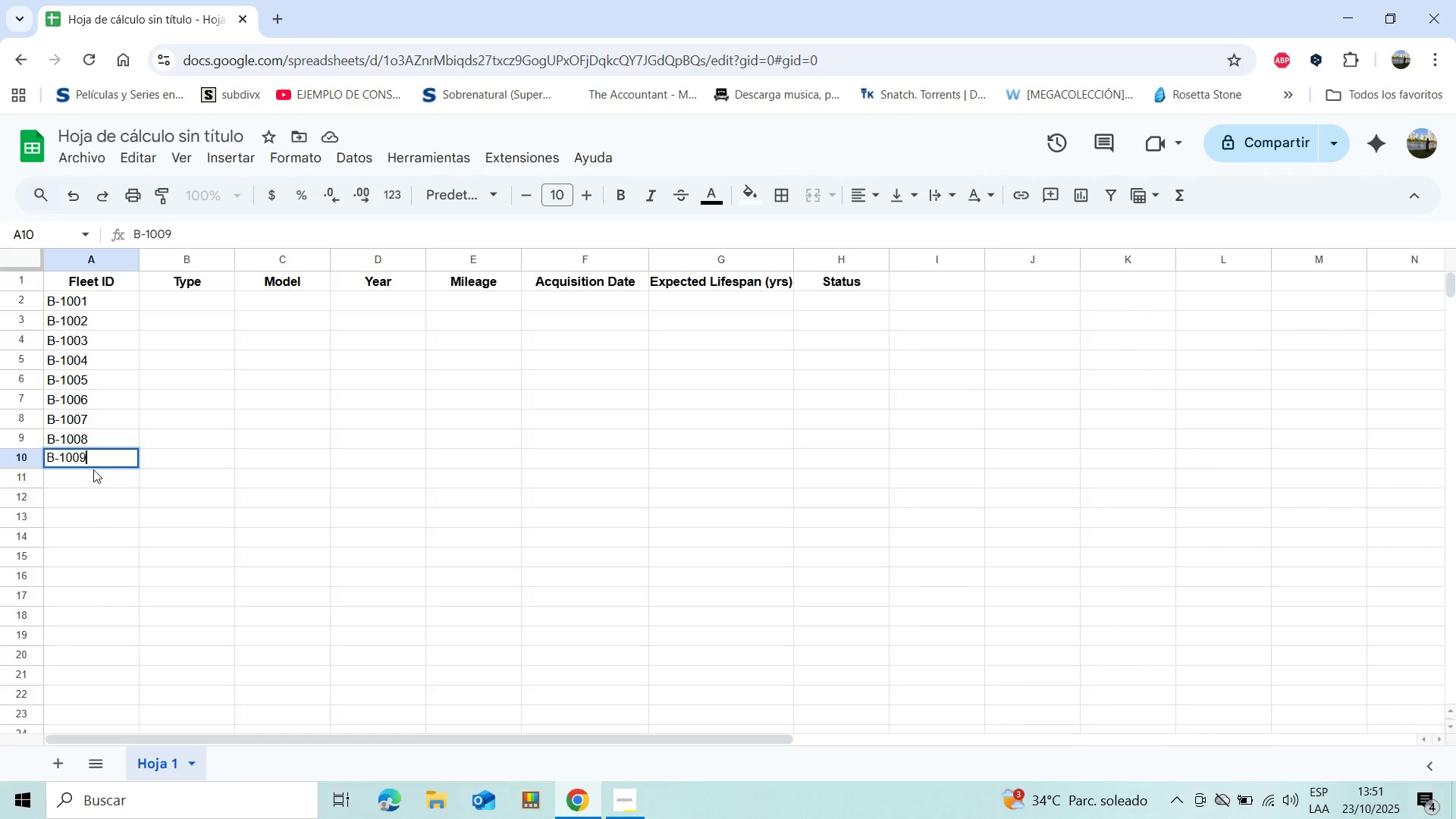 
left_click([89, 473])
 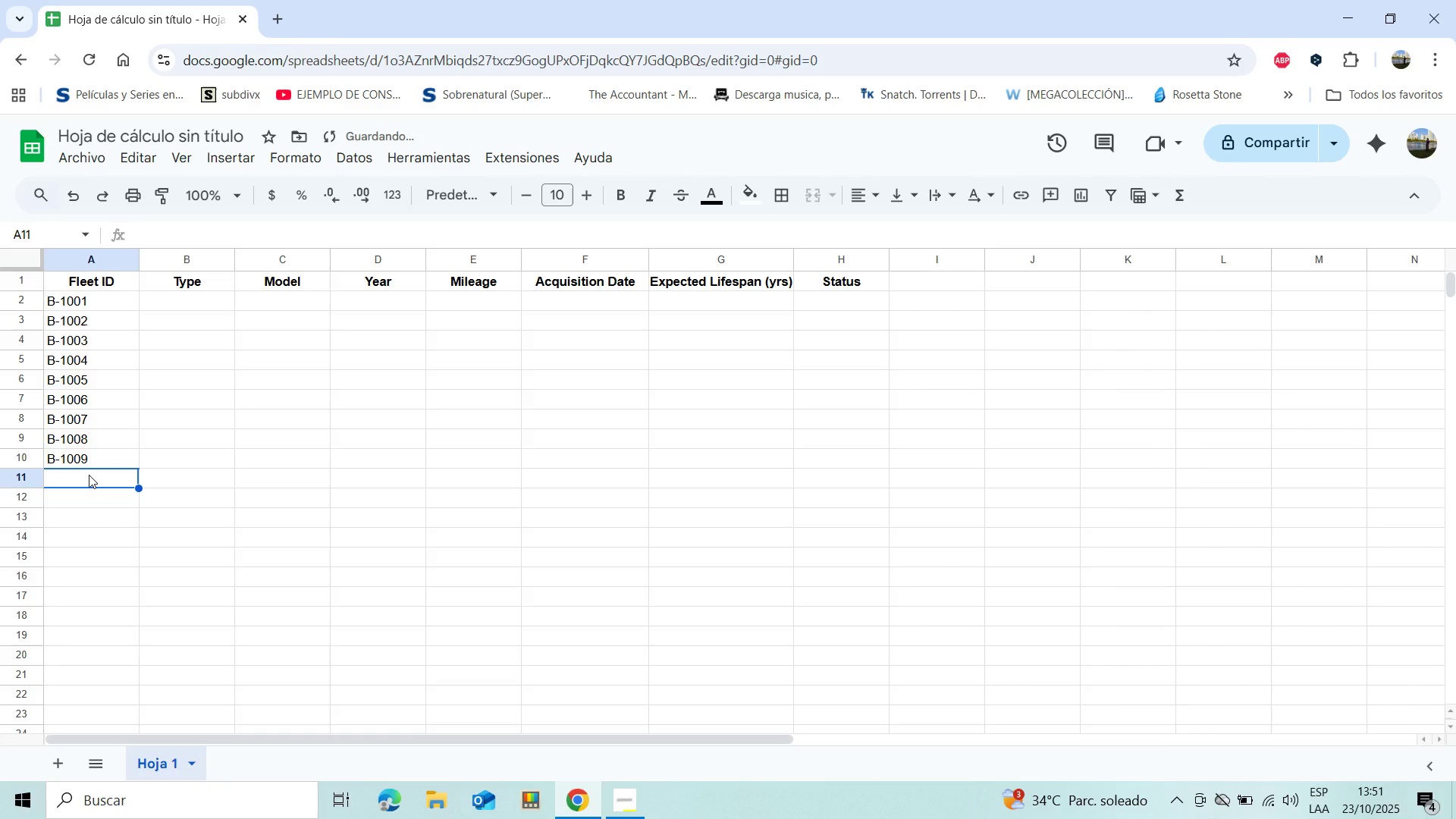 
type(B-1010)
 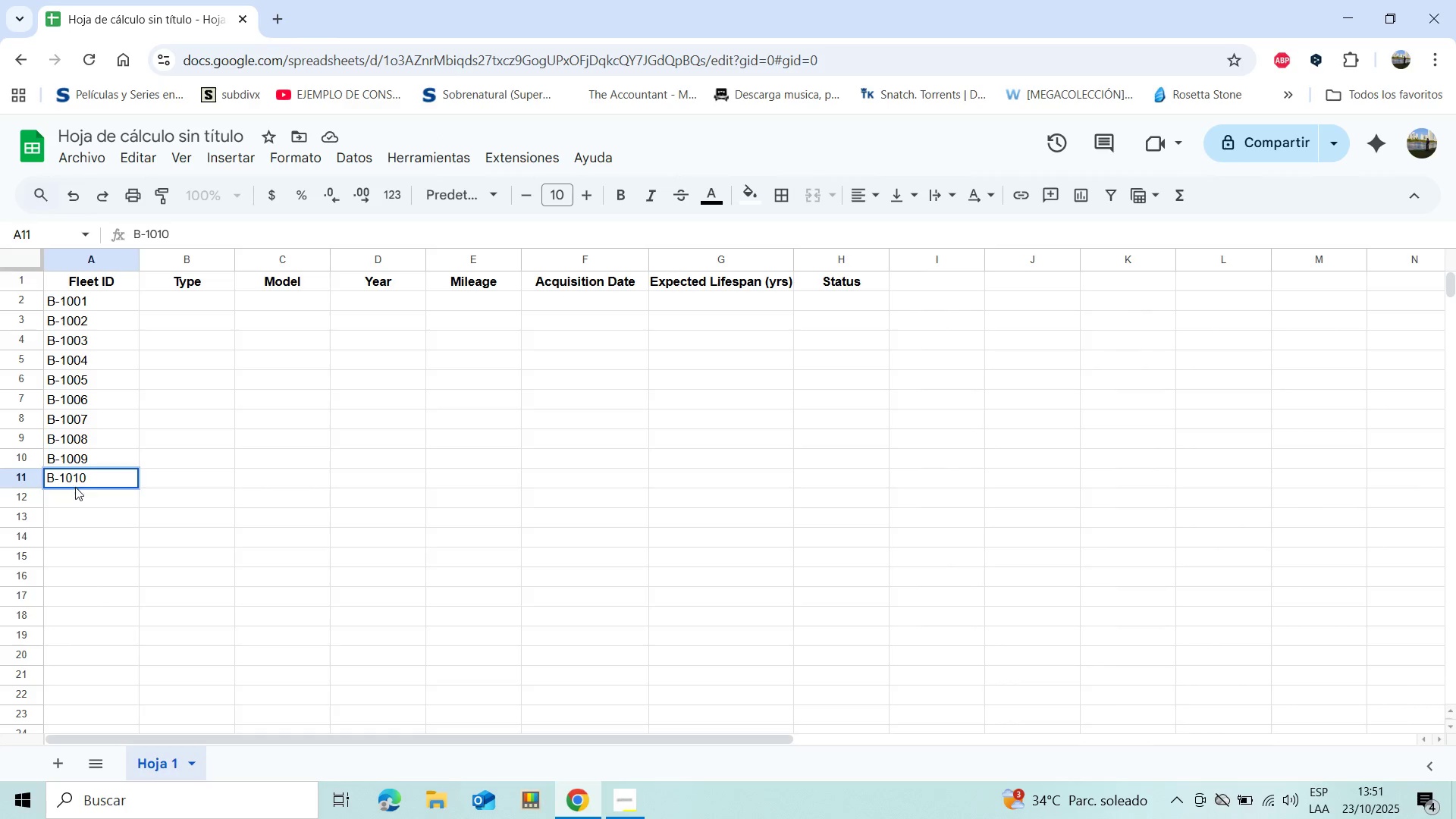 
left_click([70, 494])
 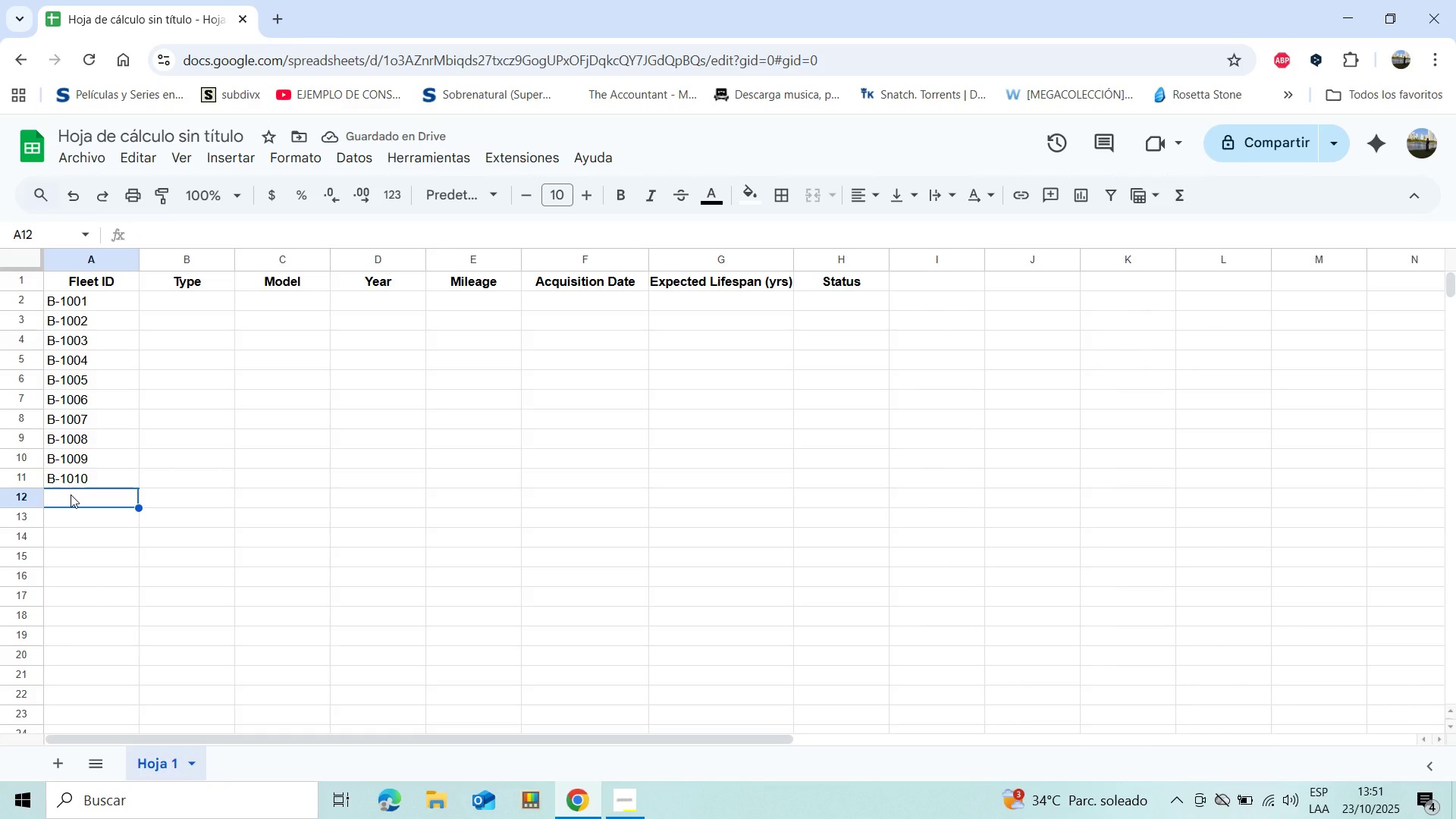 
key(Shift+ShiftLeft)
 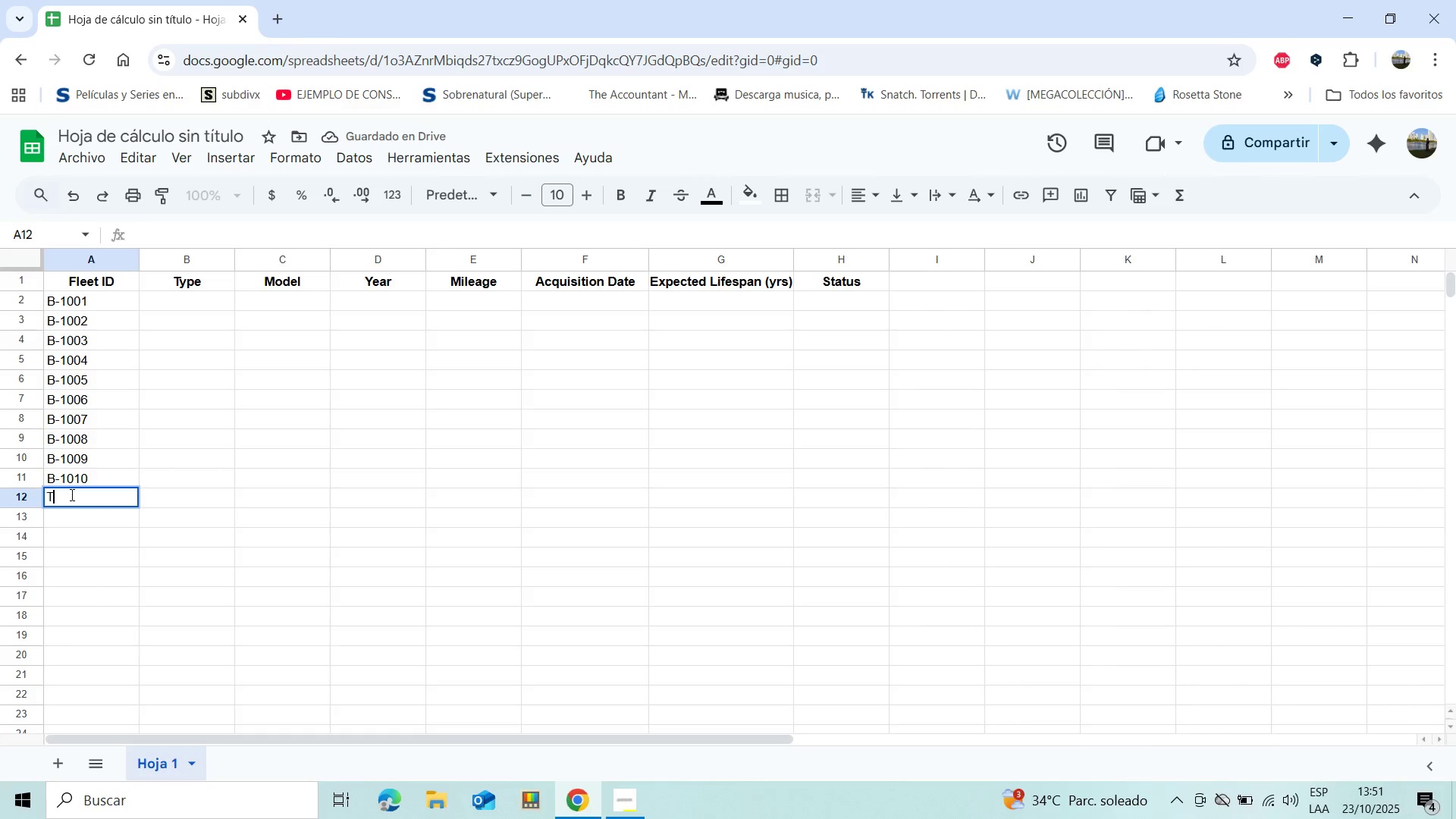 
key(Shift+T)
 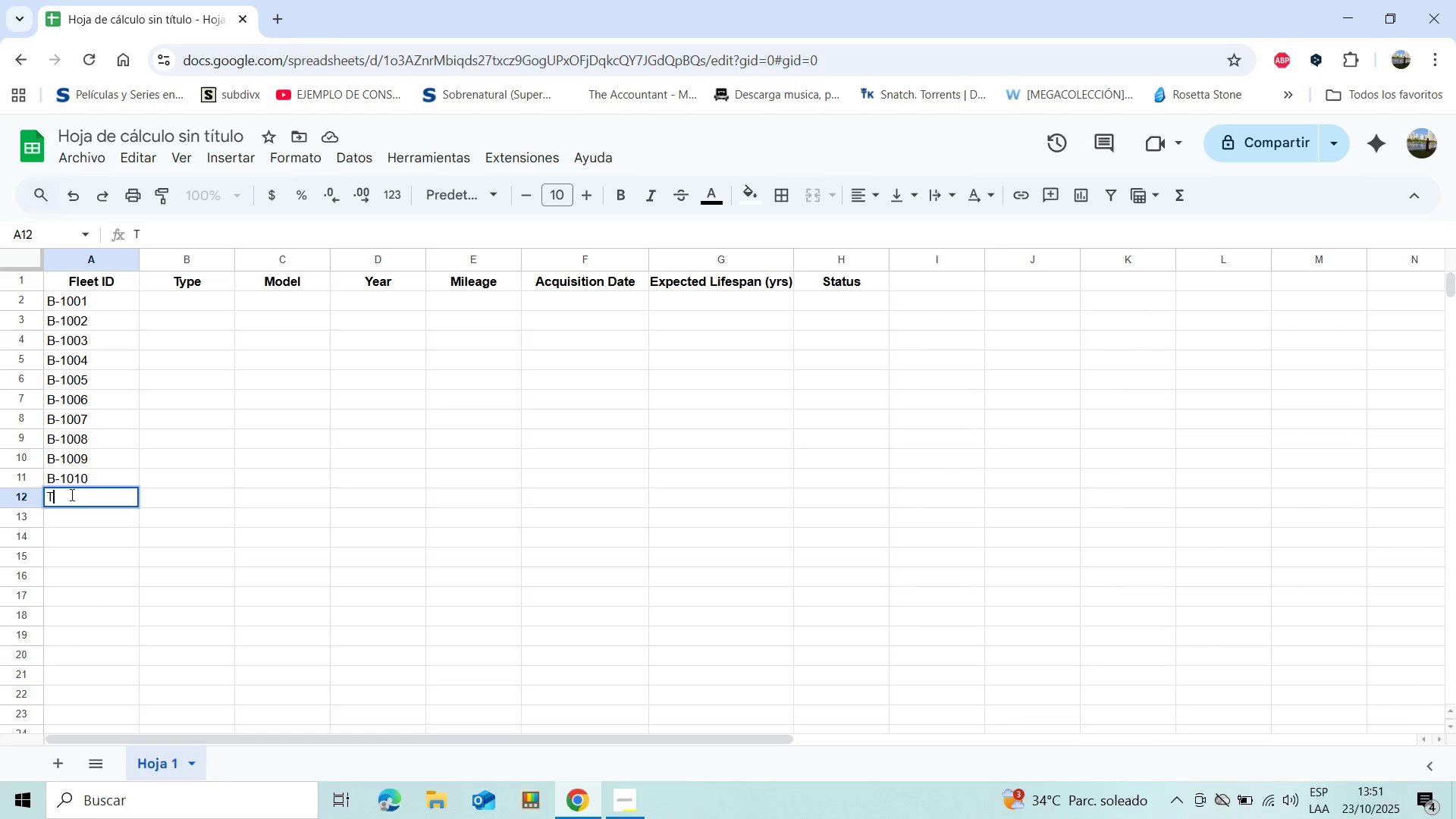 
type(-2001)
 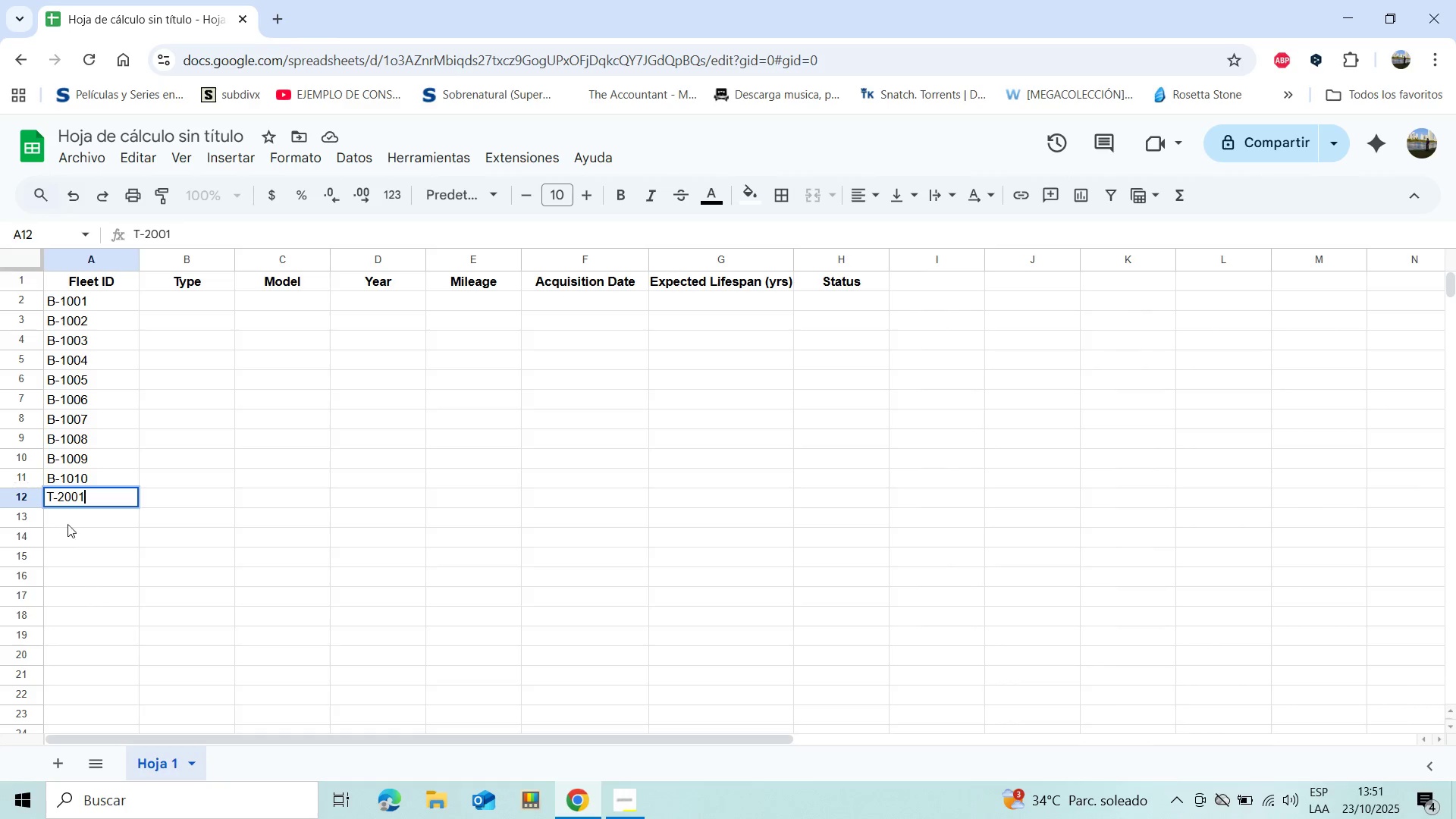 
left_click([70, 513])
 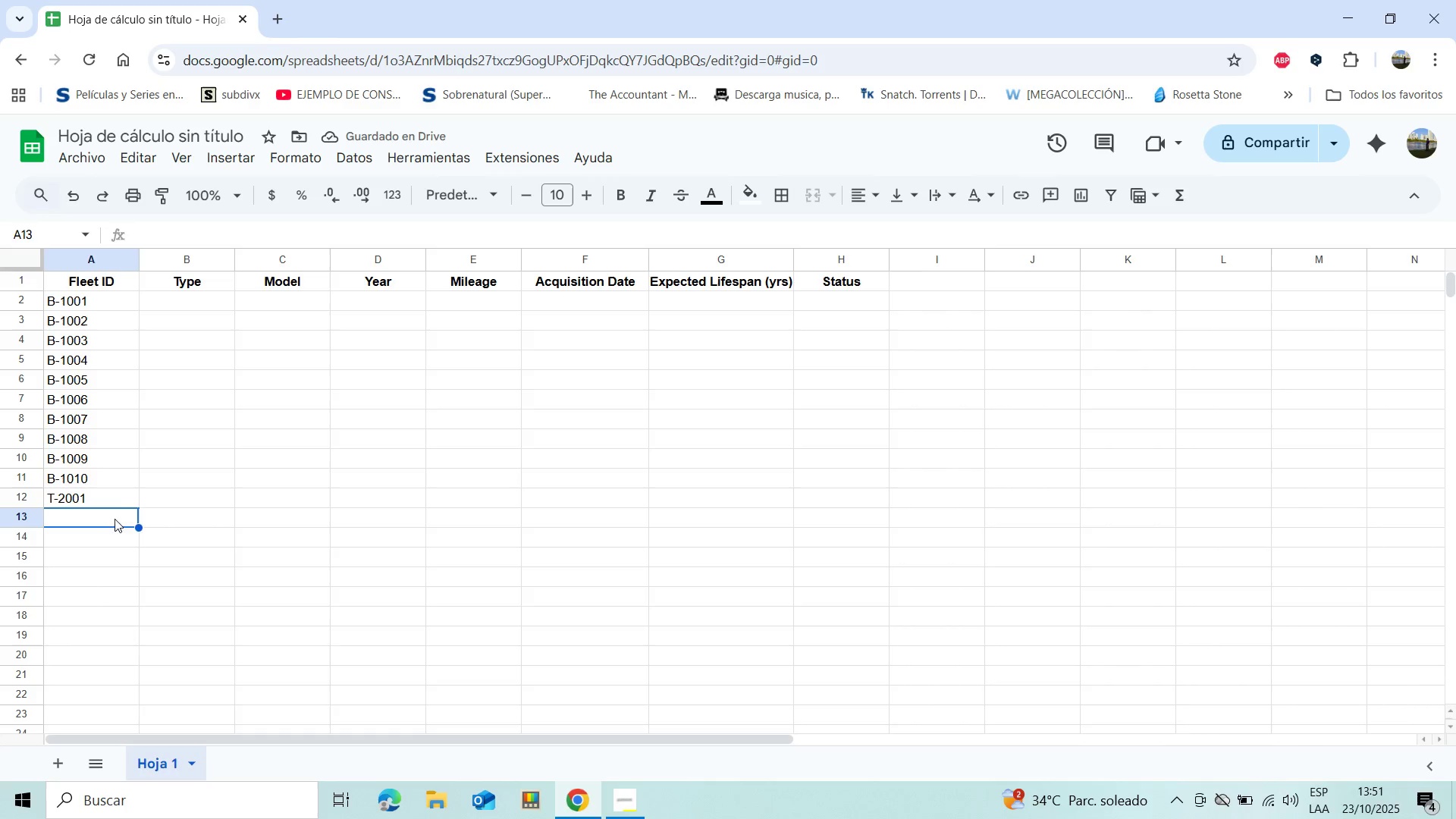 
left_click([77, 504])
 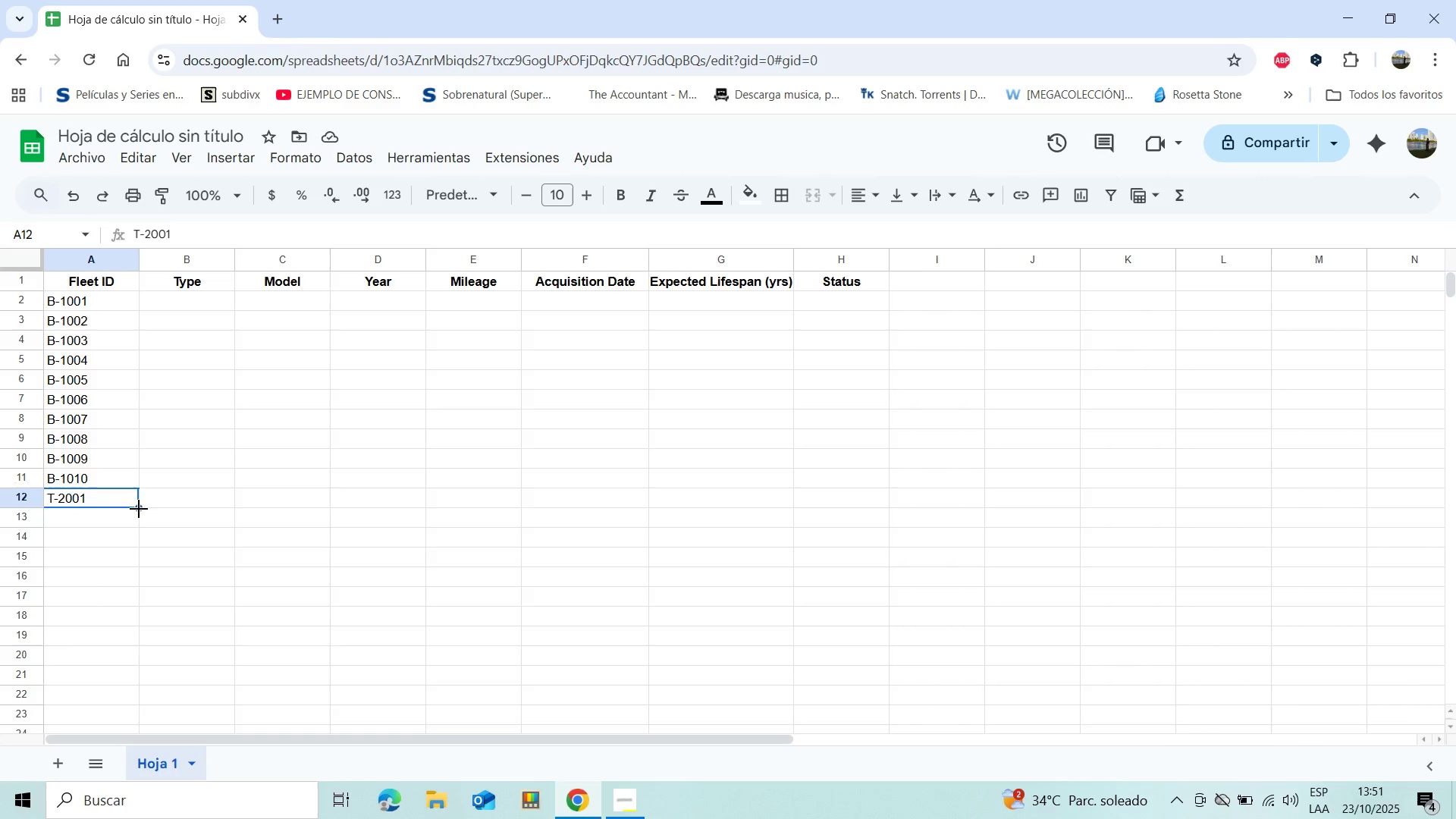 
left_click_drag(start_coordinate=[139, 509], to_coordinate=[147, 676])
 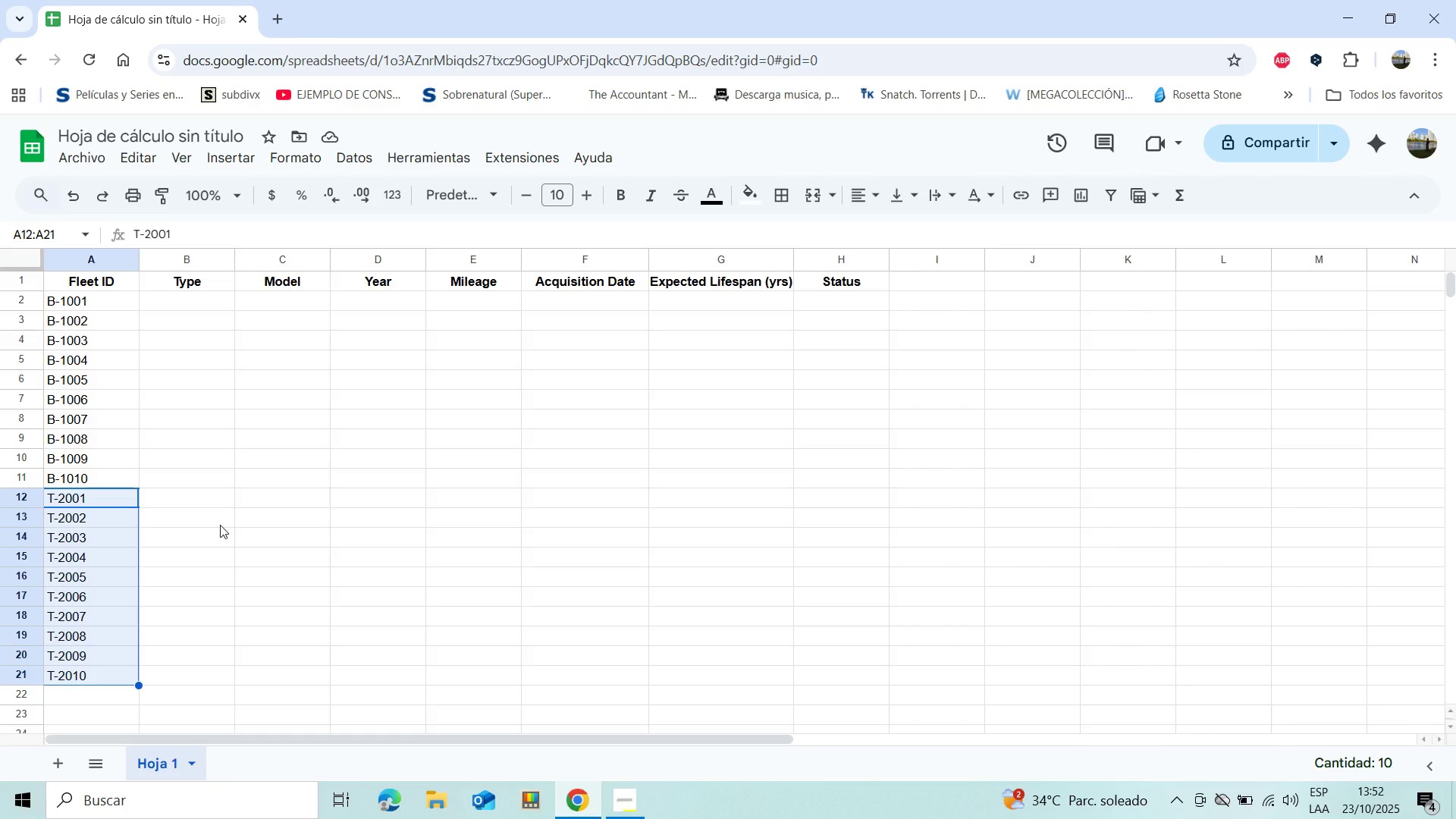 
wait(10.82)
 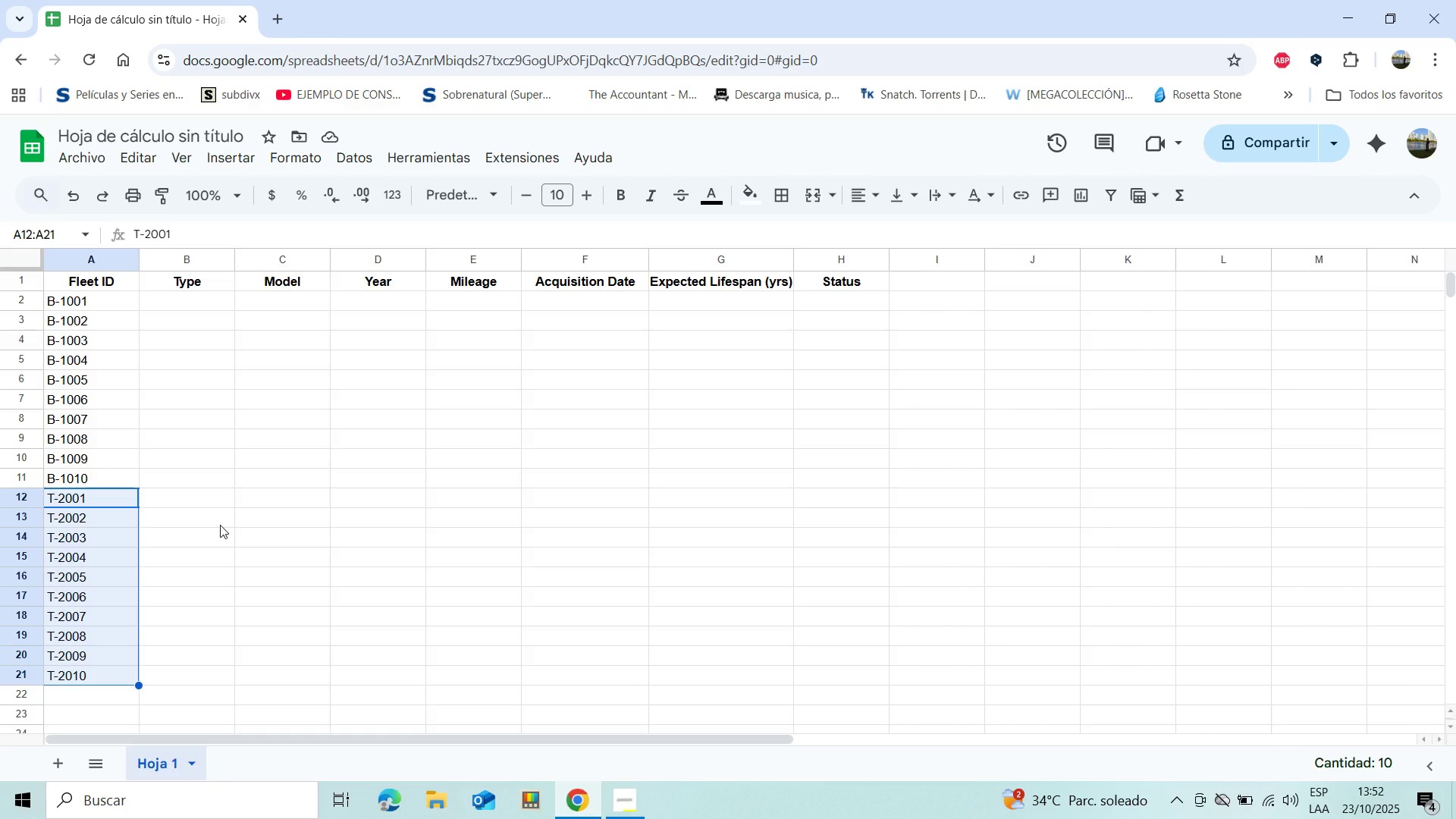 
left_click([187, 311])
 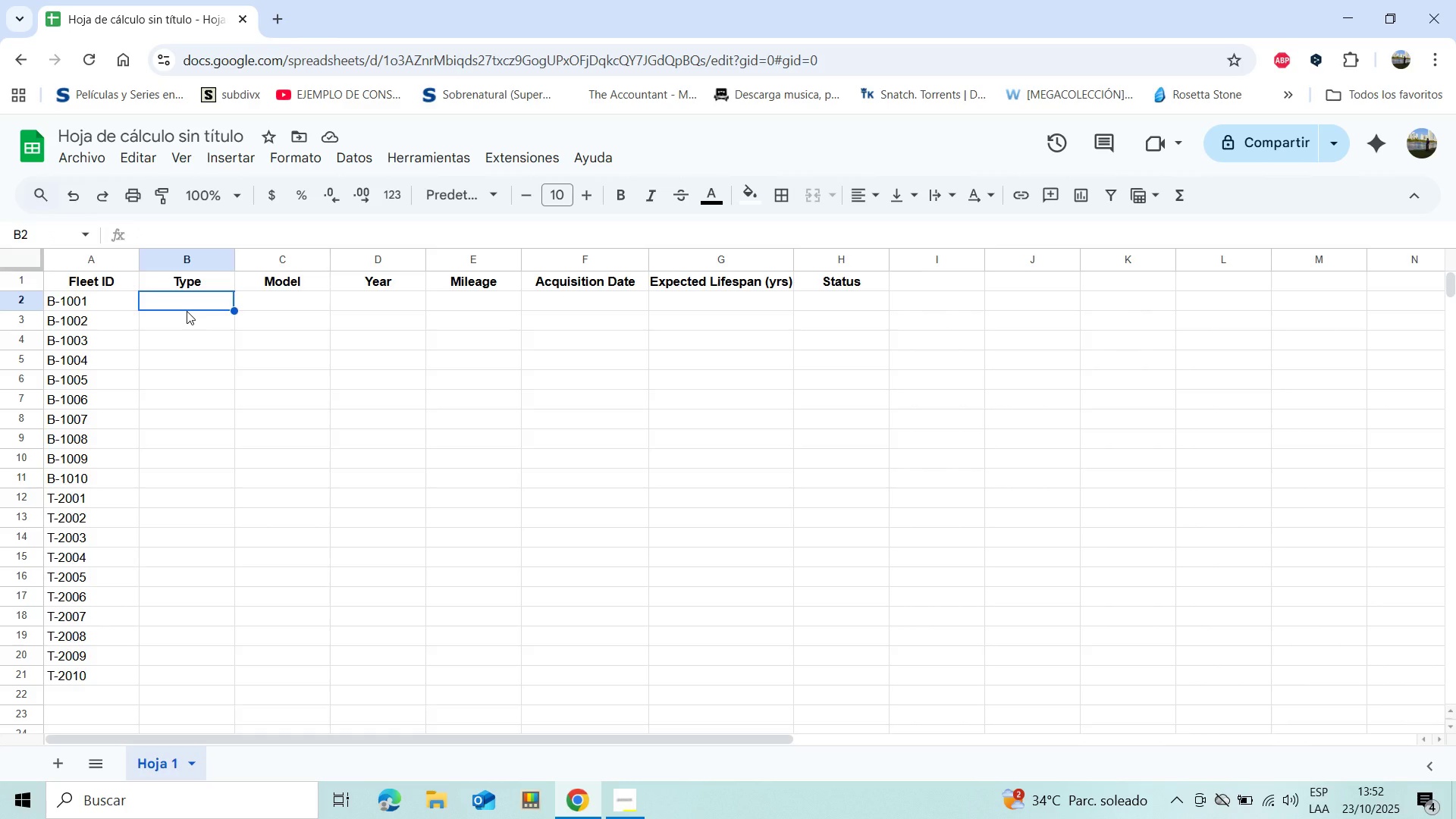 
type(BU)
key(Backspace)
type(us)
 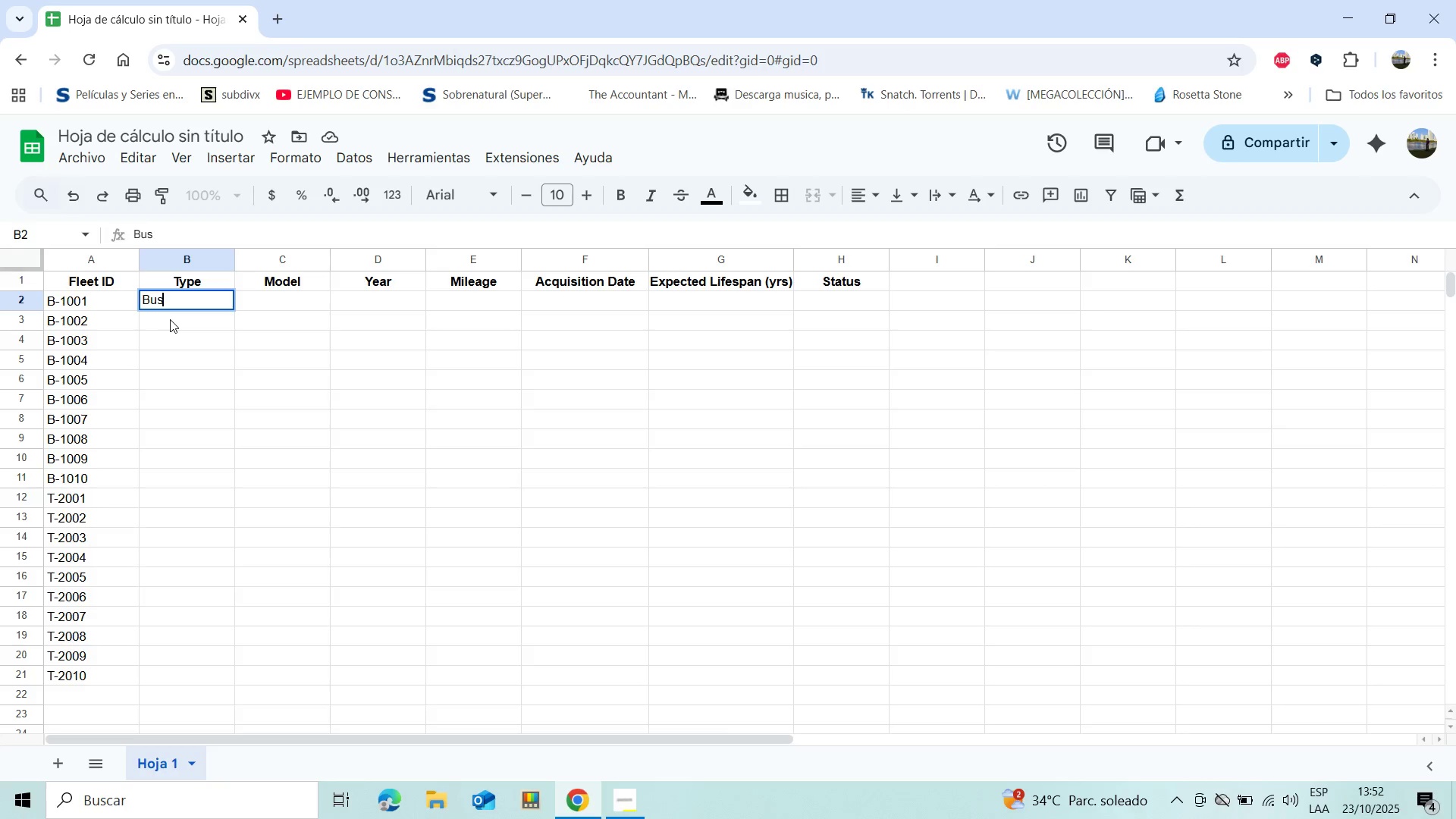 
left_click([170, 319])
 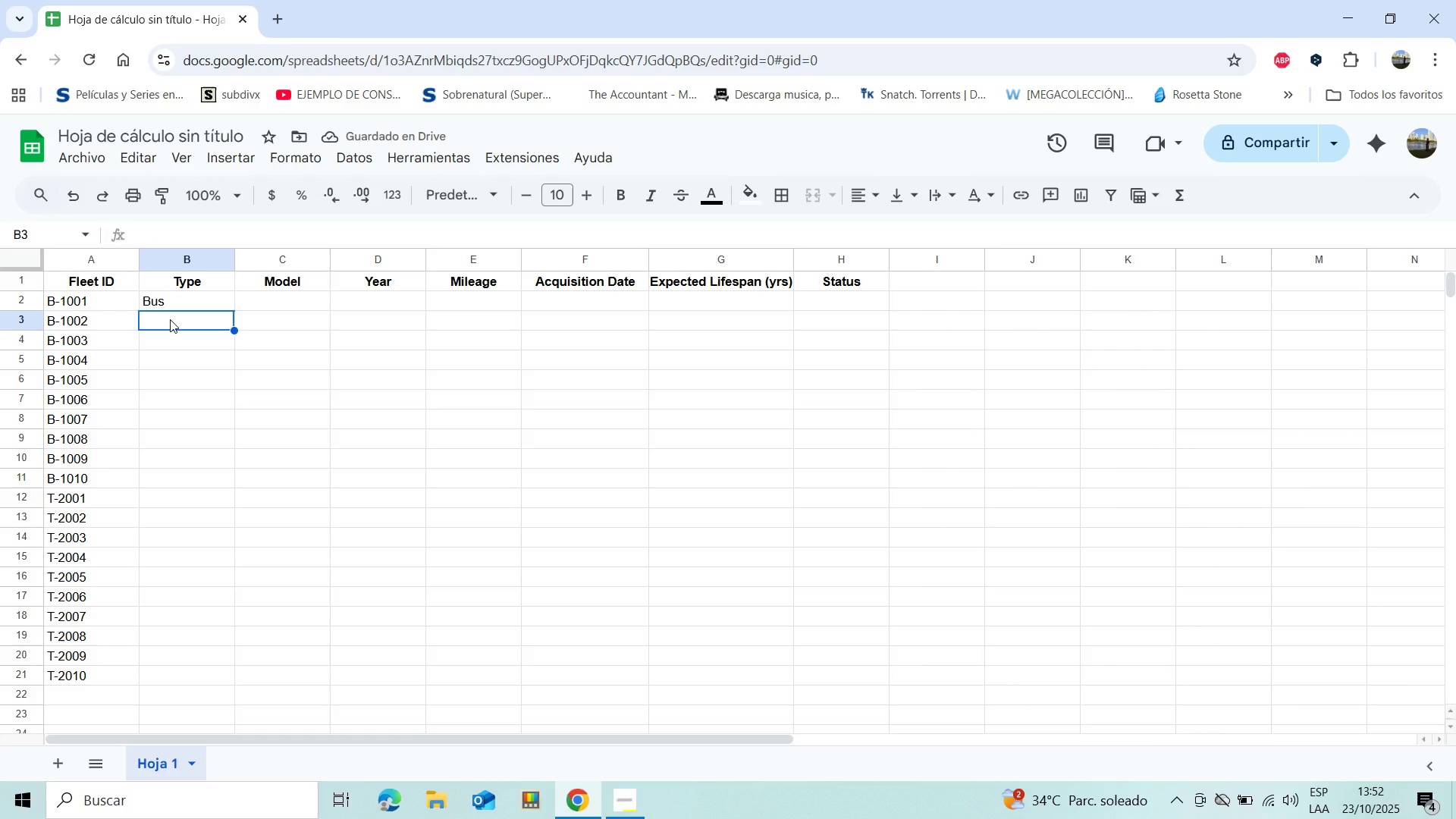 
wait(5.84)
 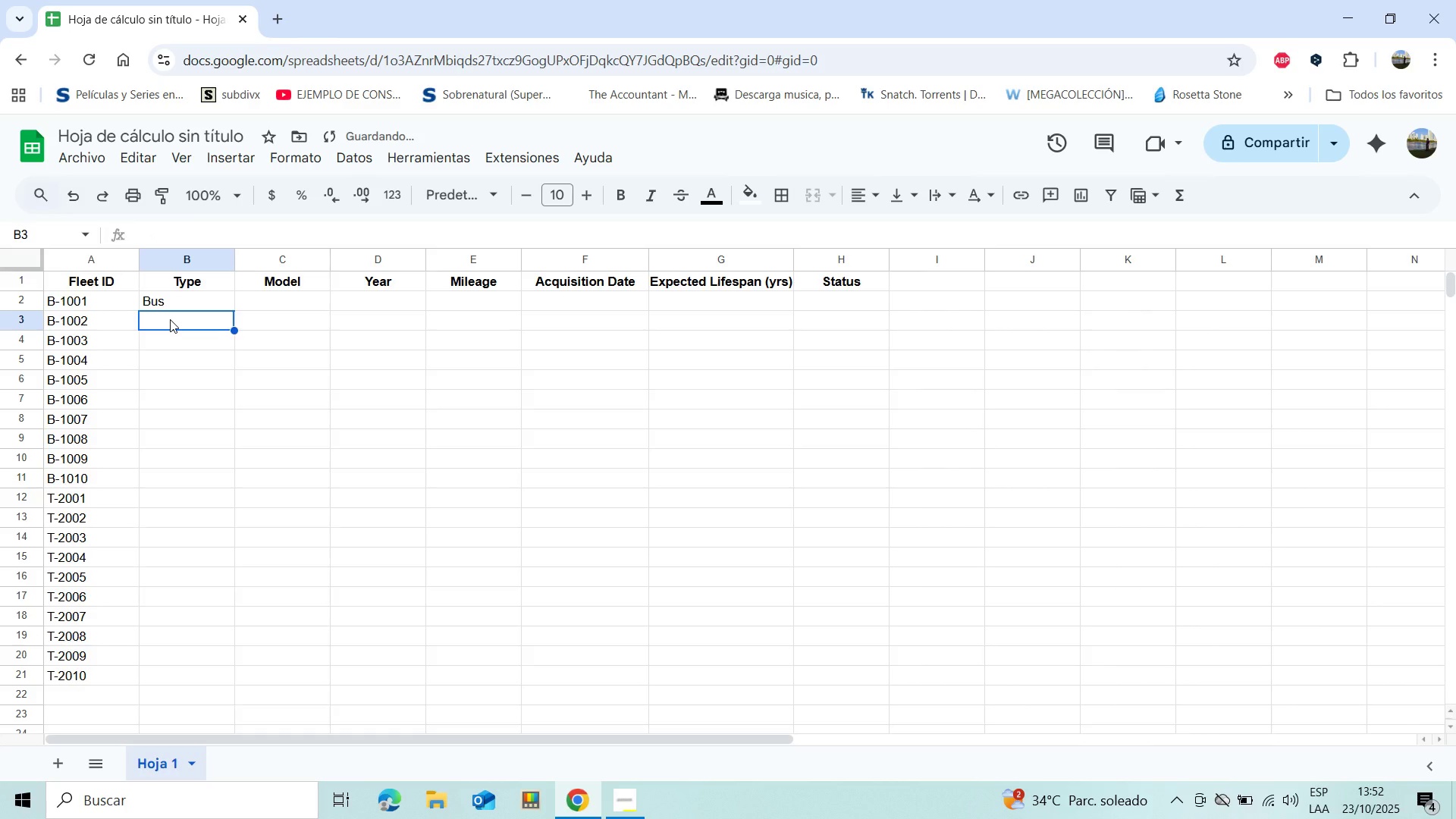 
type(Bus )
 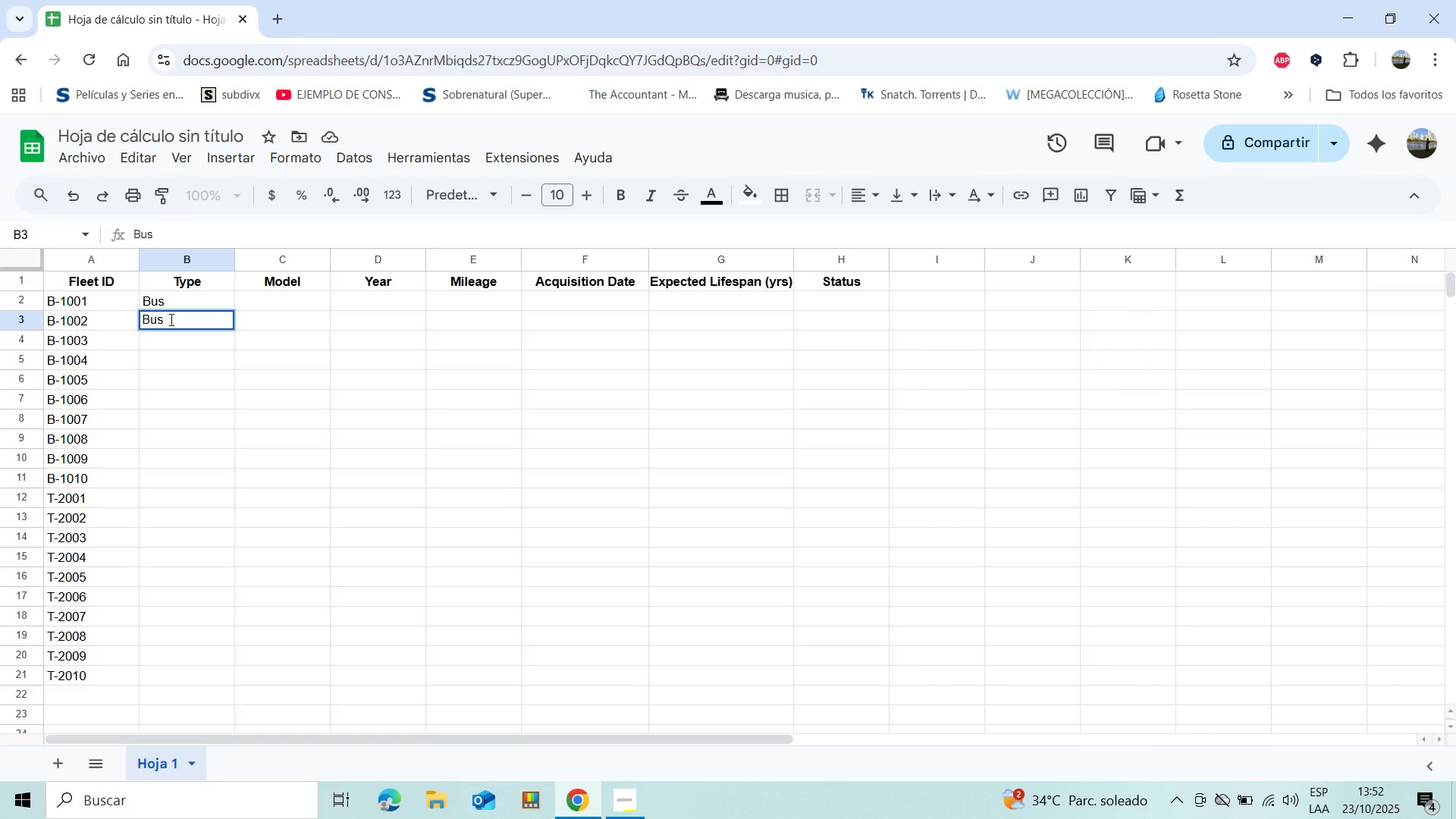 
key(Enter)
 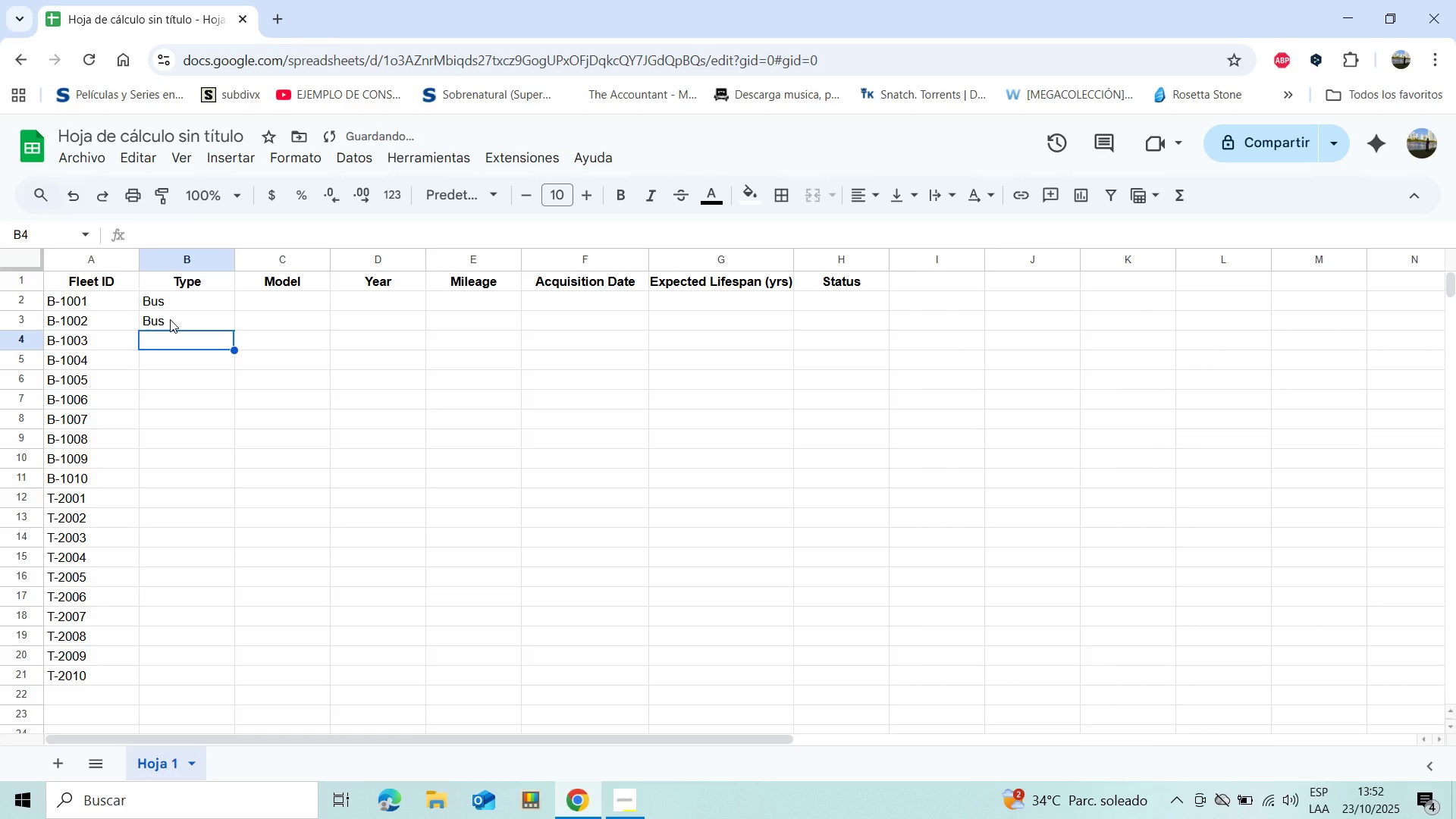 
type(Bus)
 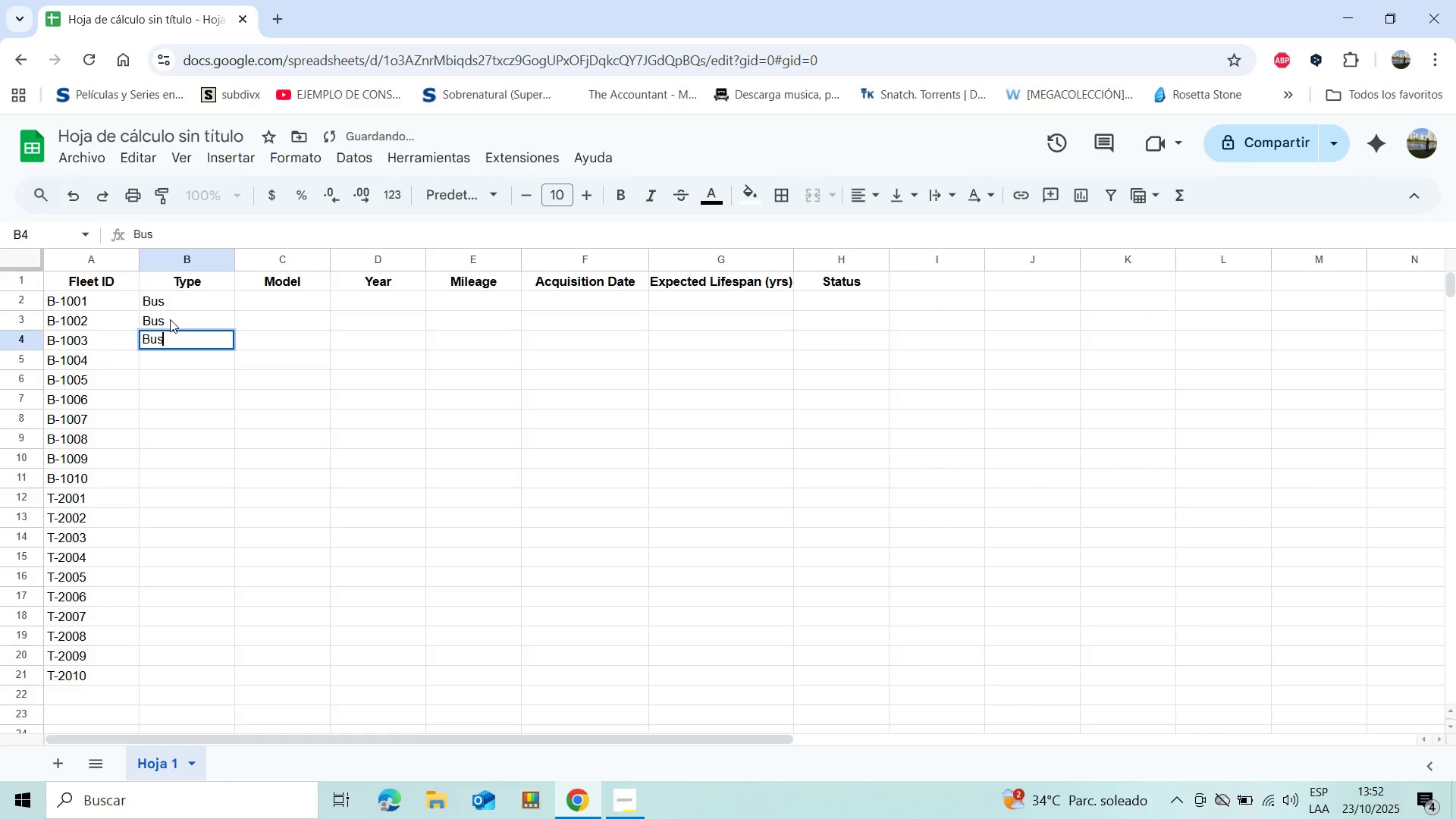 
key(Enter)
 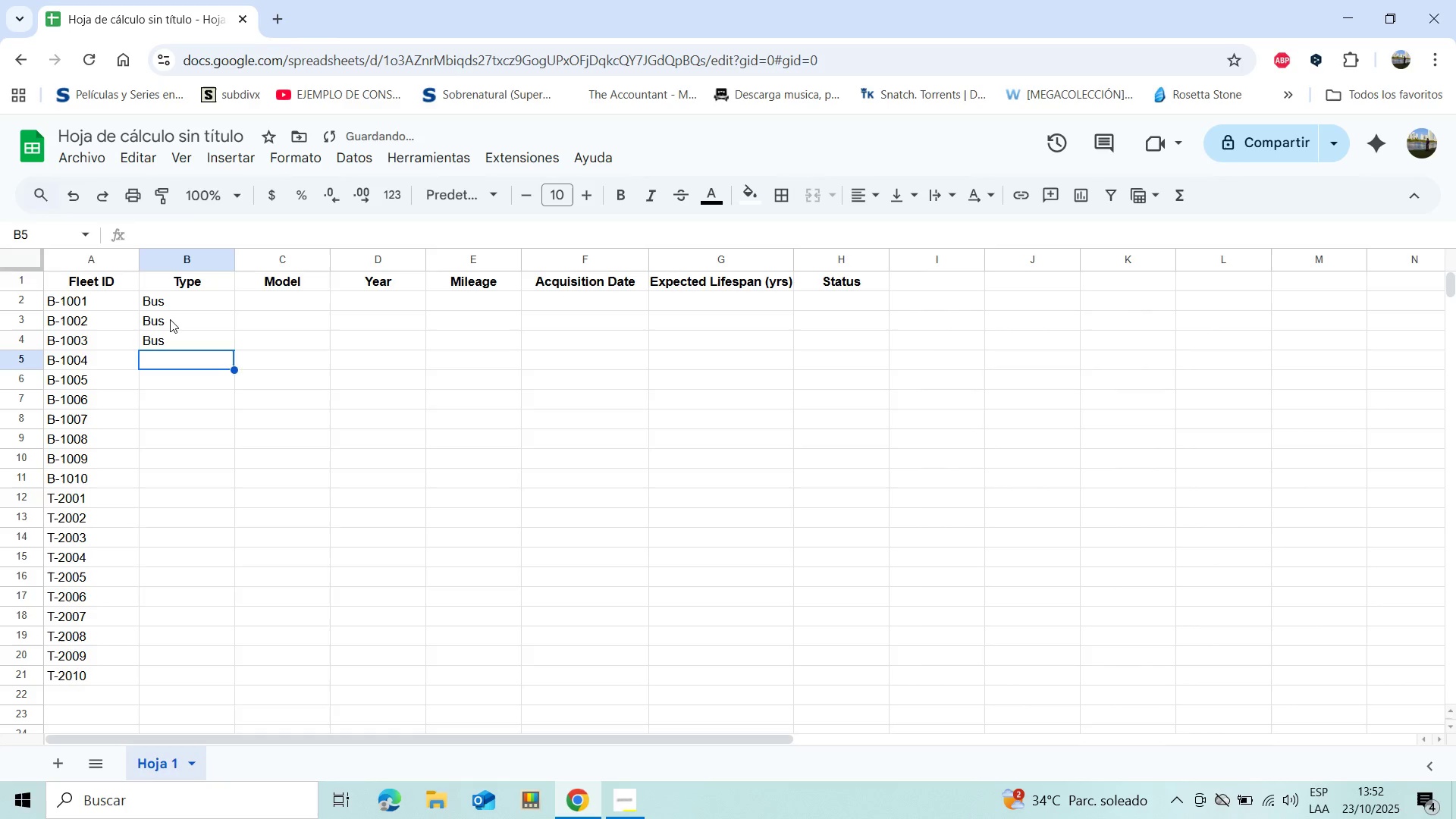 
type(BUs)
 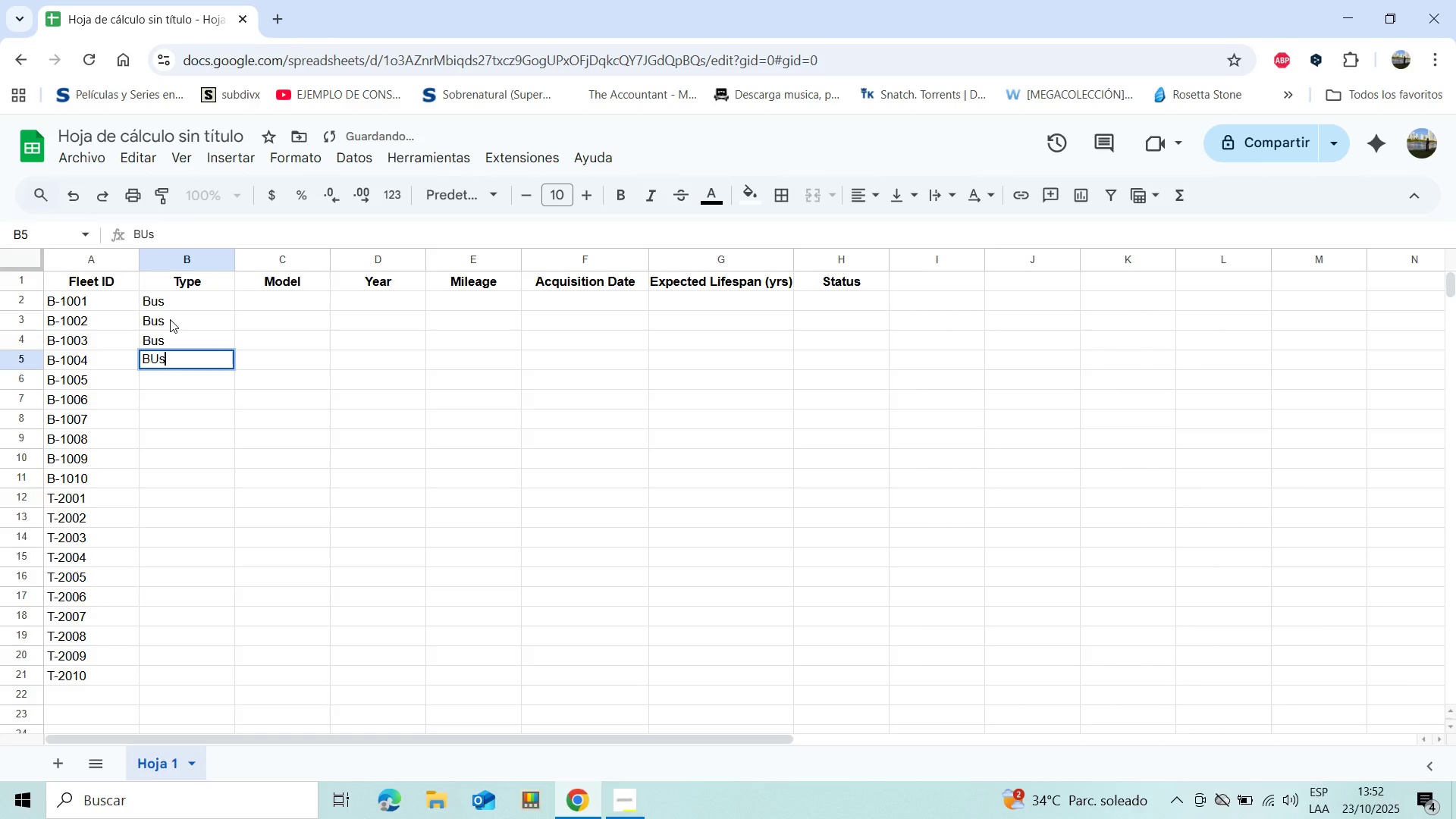 
key(Enter)
 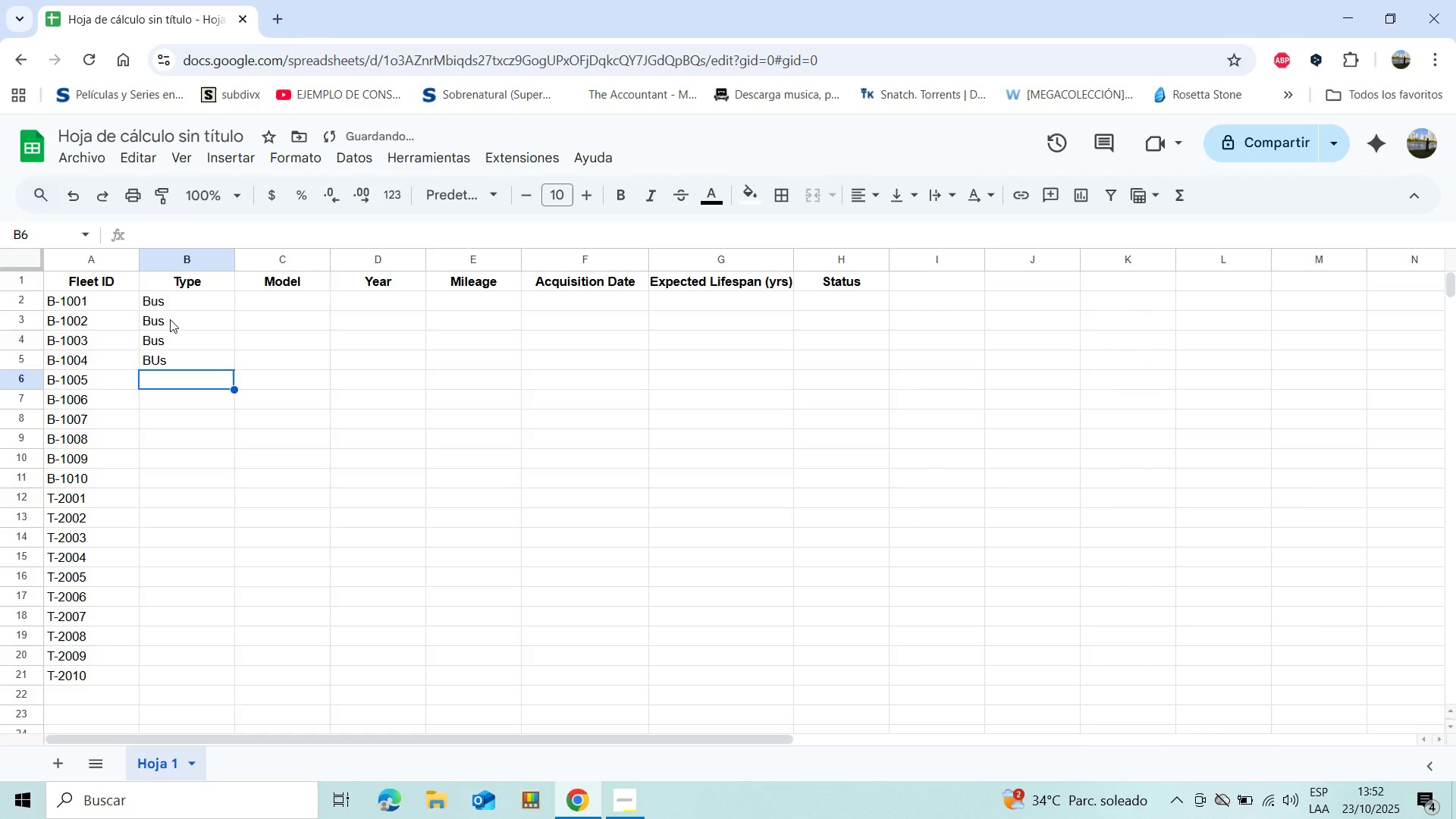 
key(Backspace)
 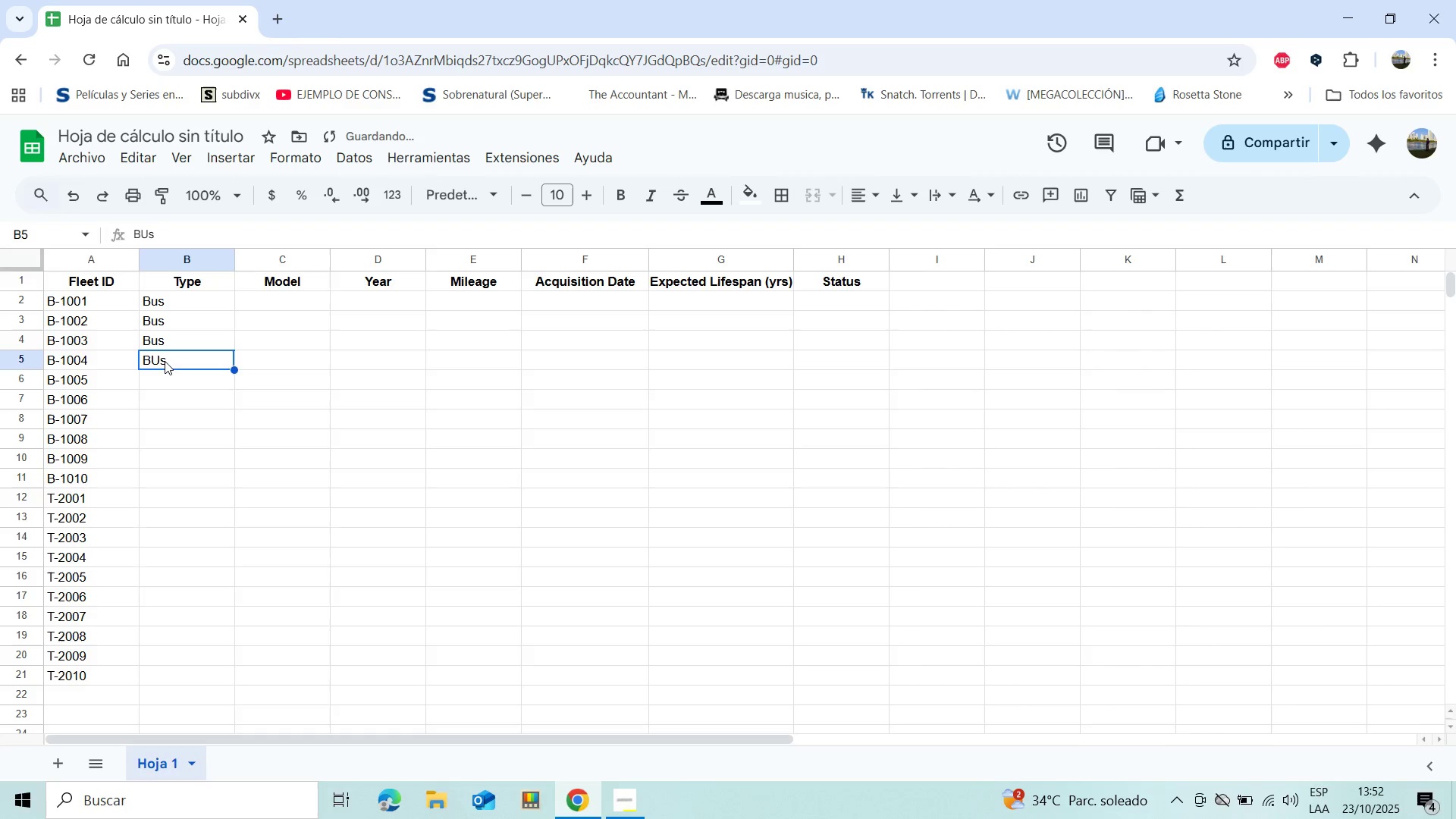 
double_click([161, 362])
 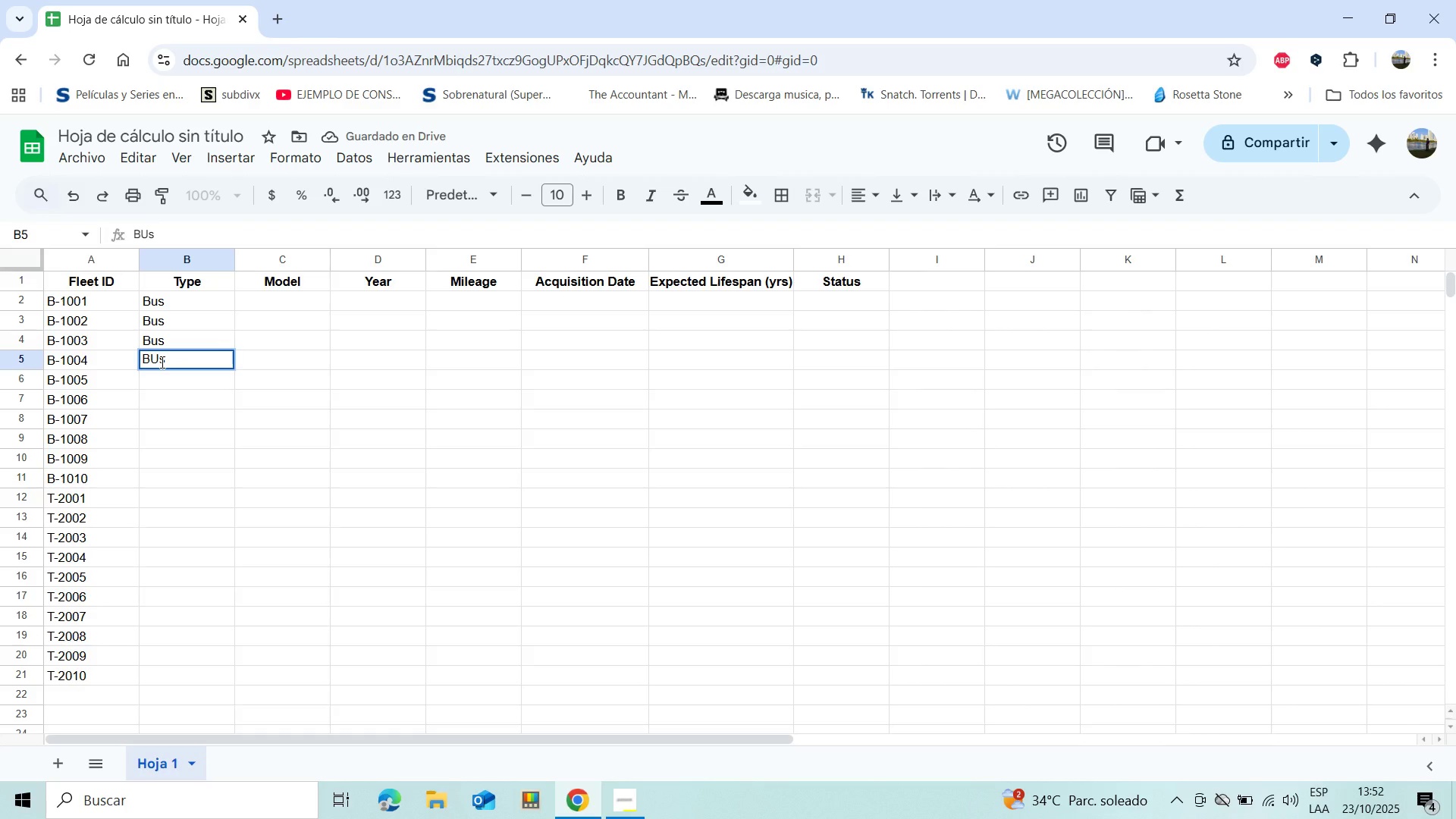 
key(Backspace)
key(Backspace)
type(us)
 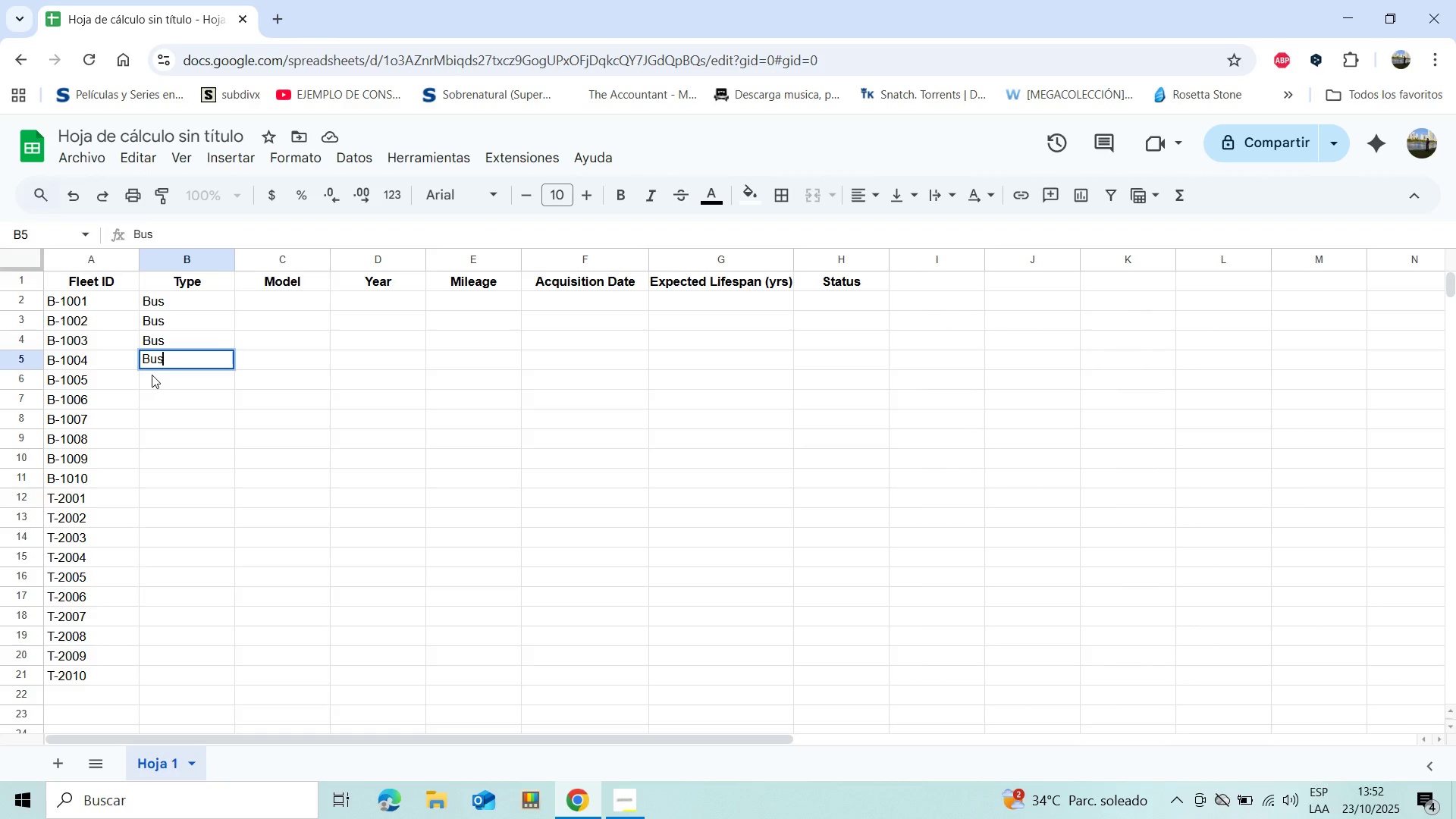 
key(Enter)
 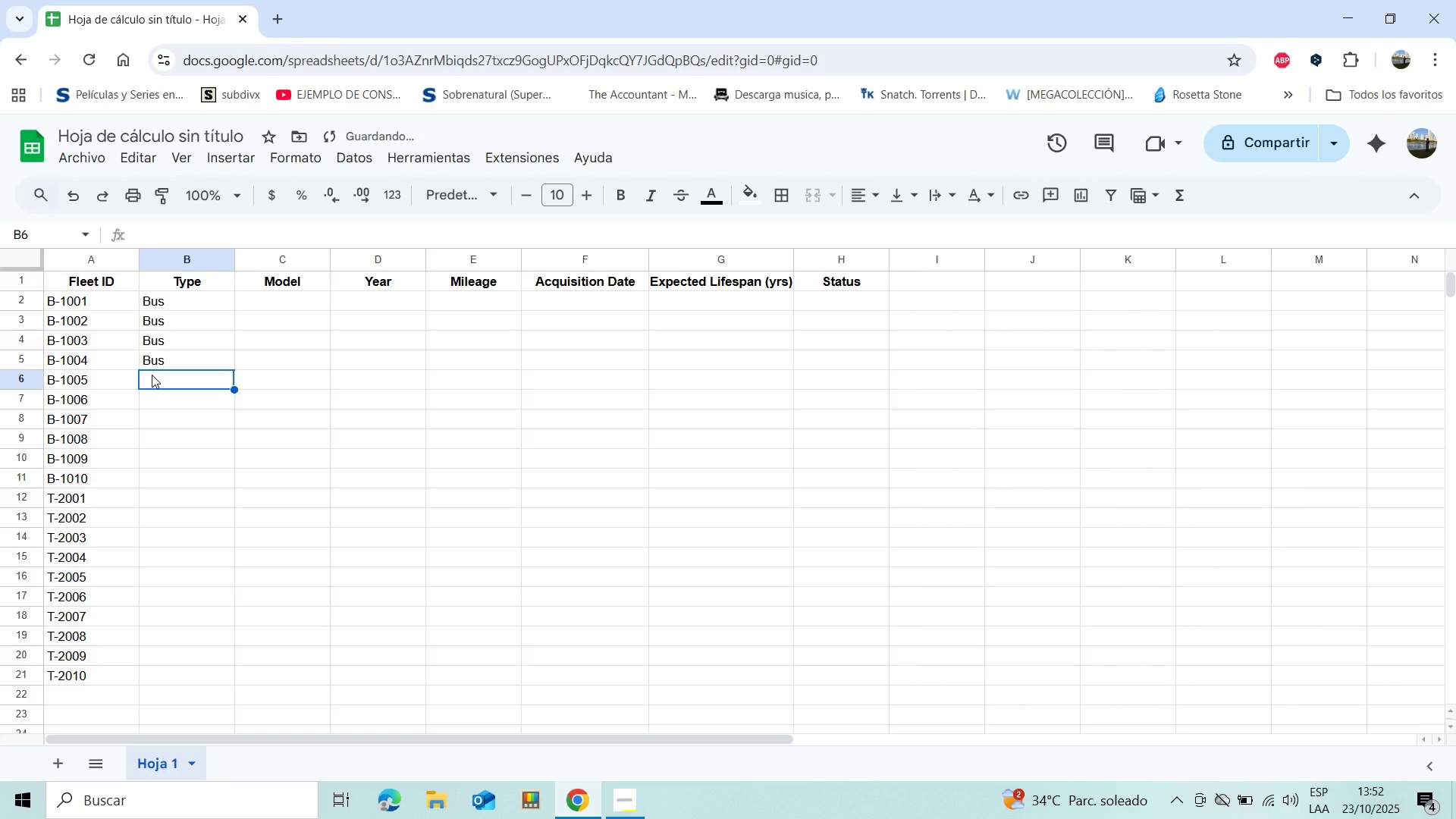 
type(Bus)
 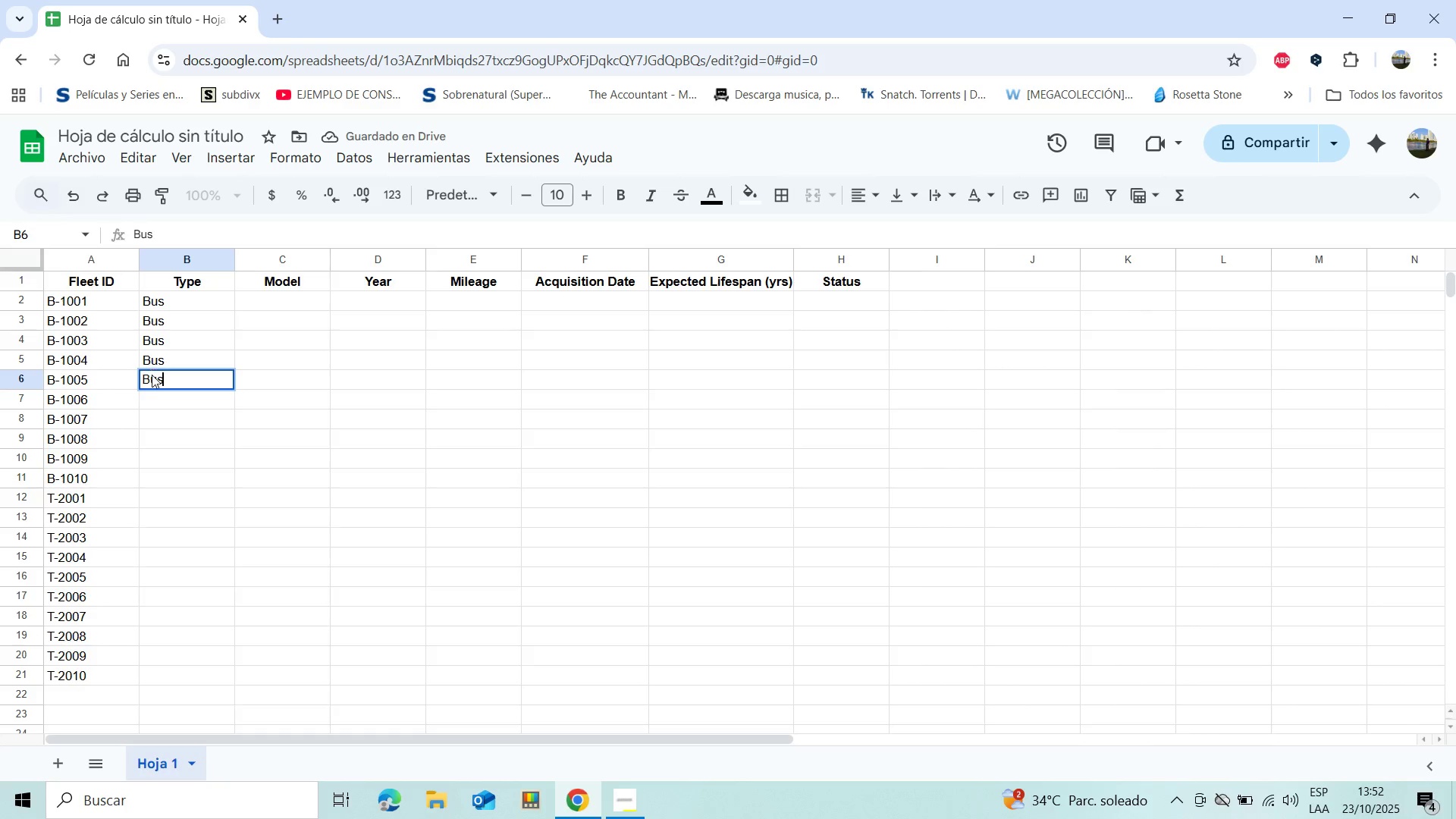 
key(Enter)
 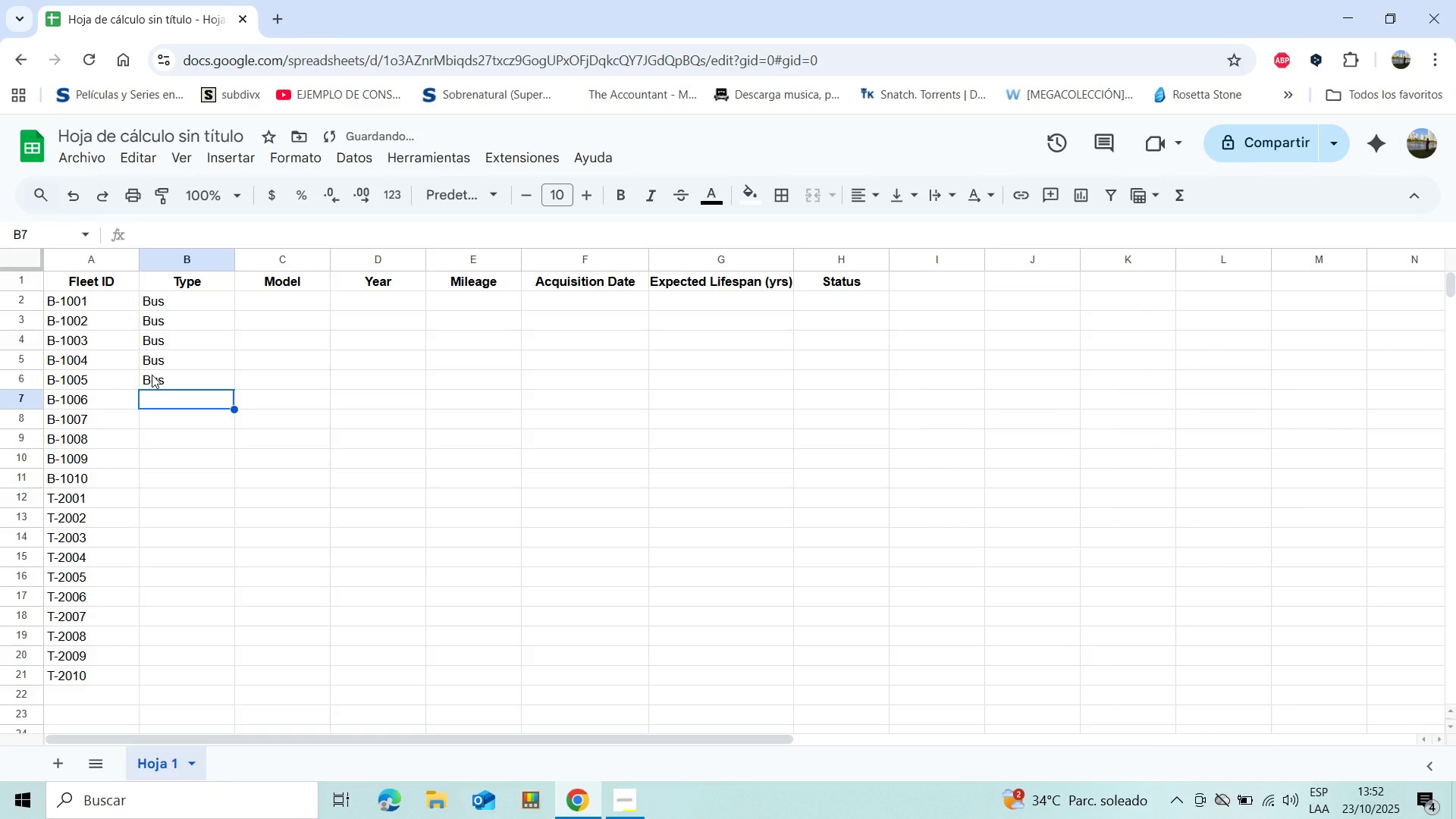 
type(Bus)
 